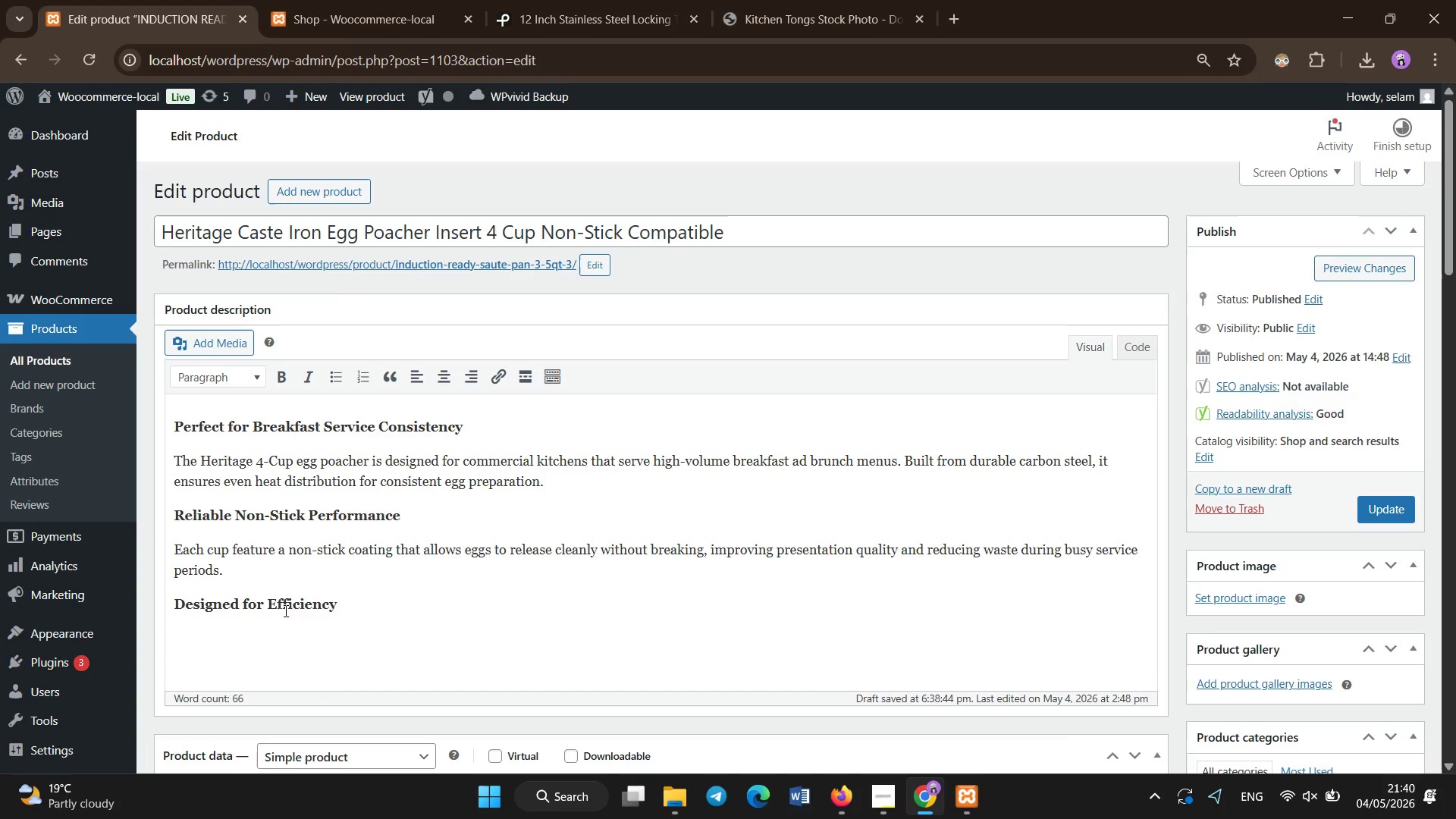 
type(Te)
key(Backspace)
type(he insert fits standard 1- i)
key(Backspace)
key(Backspace)
key(Backspace)
type(-)
key(Backspace)
type(0-inch pans, making it a fleci)
key(Backspace)
key(Backspace)
type(xible addition to existing coockware se)
key(Backspace)
key(Backspace)
key(Backspace)
key(Backspace)
key(Backspace)
key(Backspace)
key(Backspace)
key(Backspace)
key(Backspace)
type(kware setups.)
 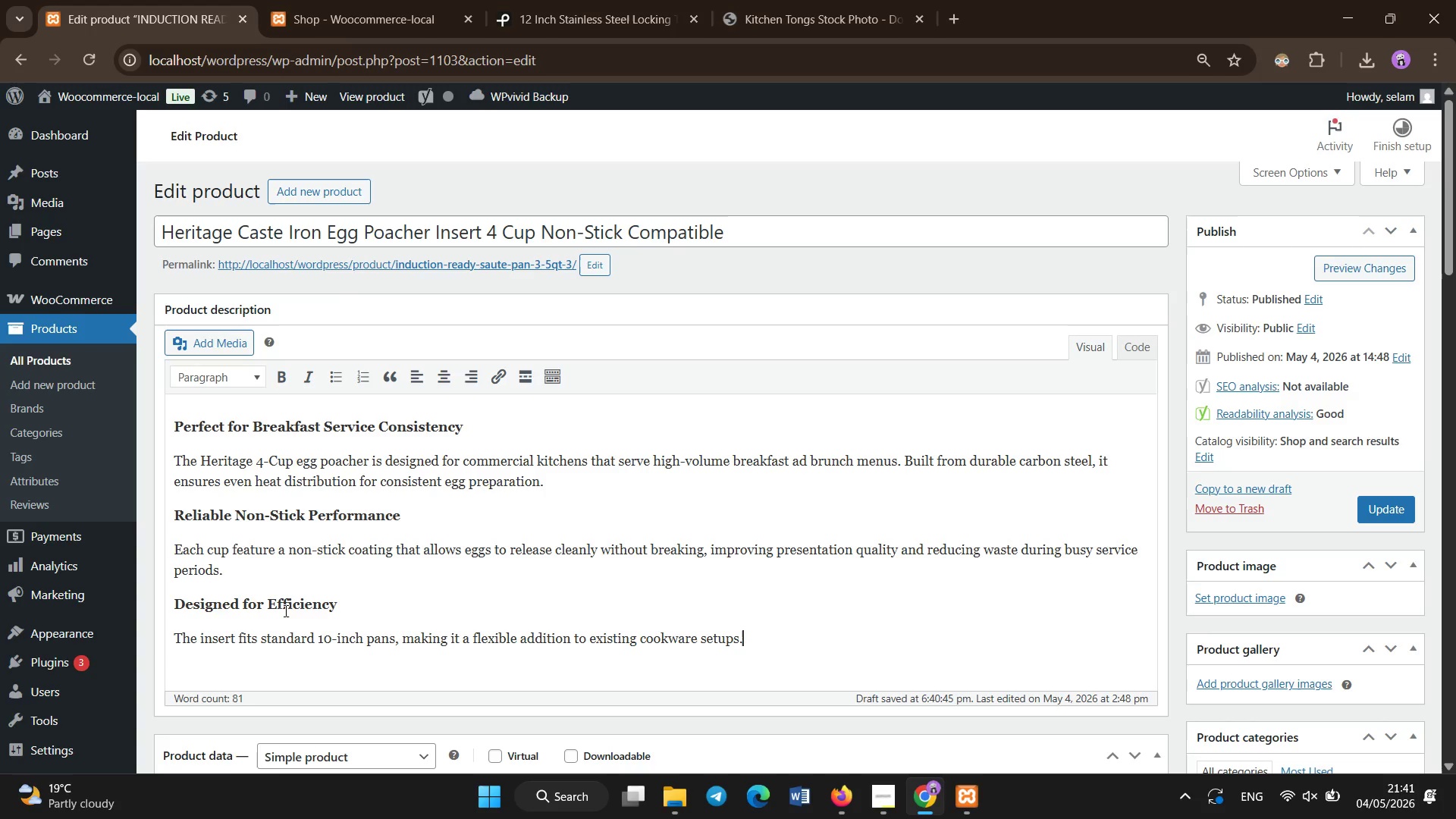 
type( The stay-cool knob ensures safe handling even during continous c)
key(Backspace)
type(ntinuous cooc)
key(Backspace)
type(king cycles in hot kitchen environments.)
 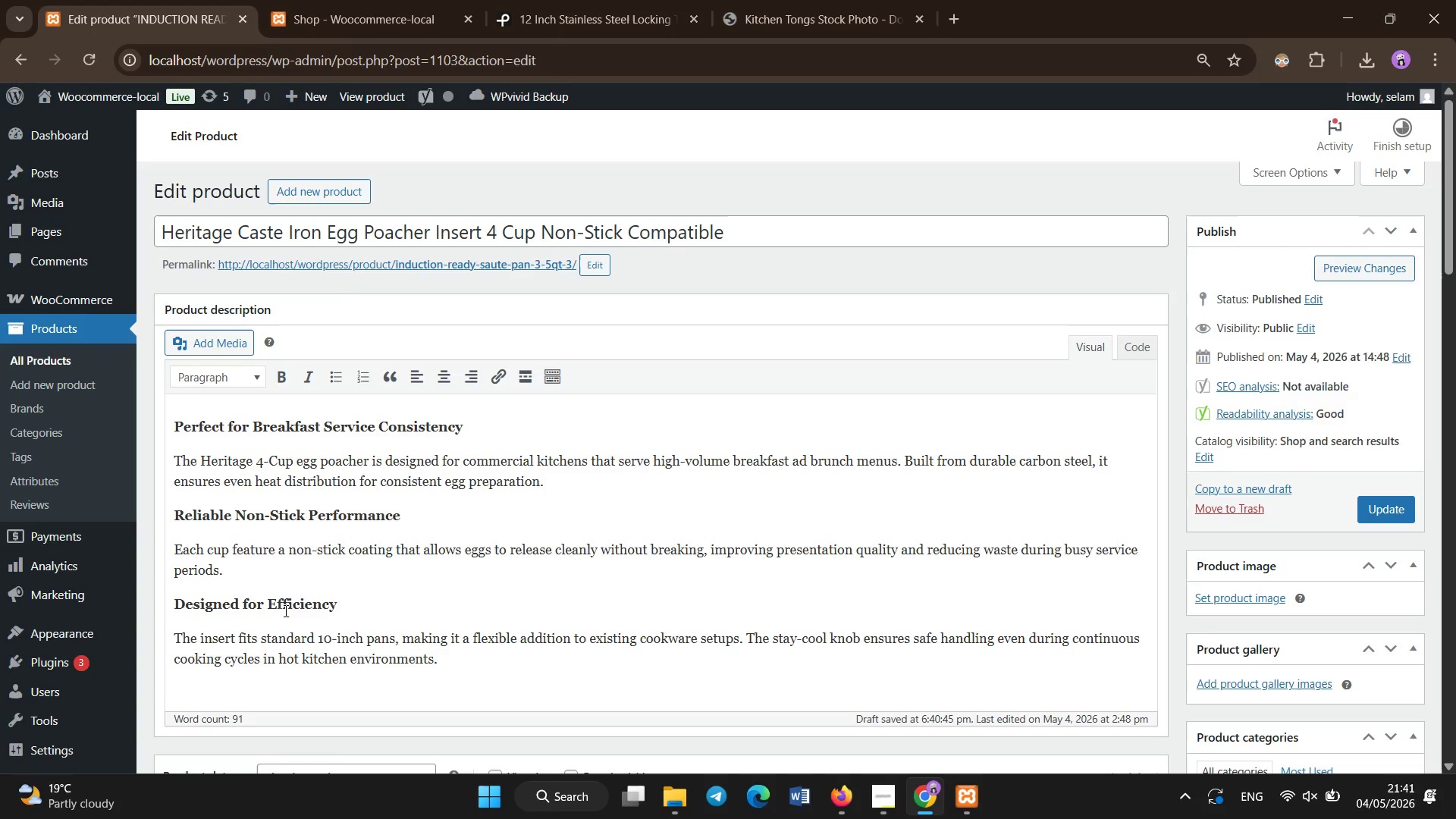 
key(Enter)
 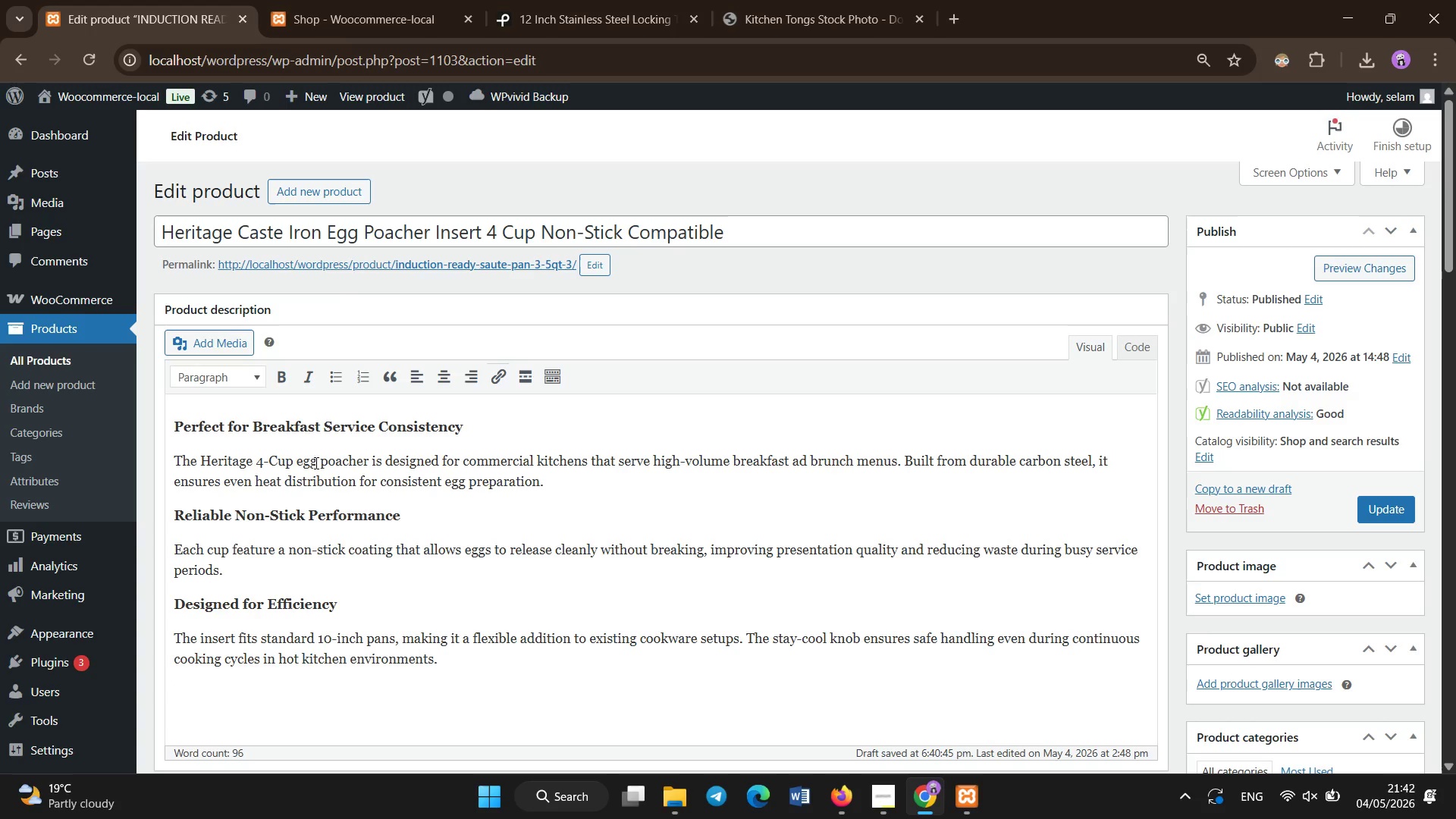 
left_click([272, 358])
 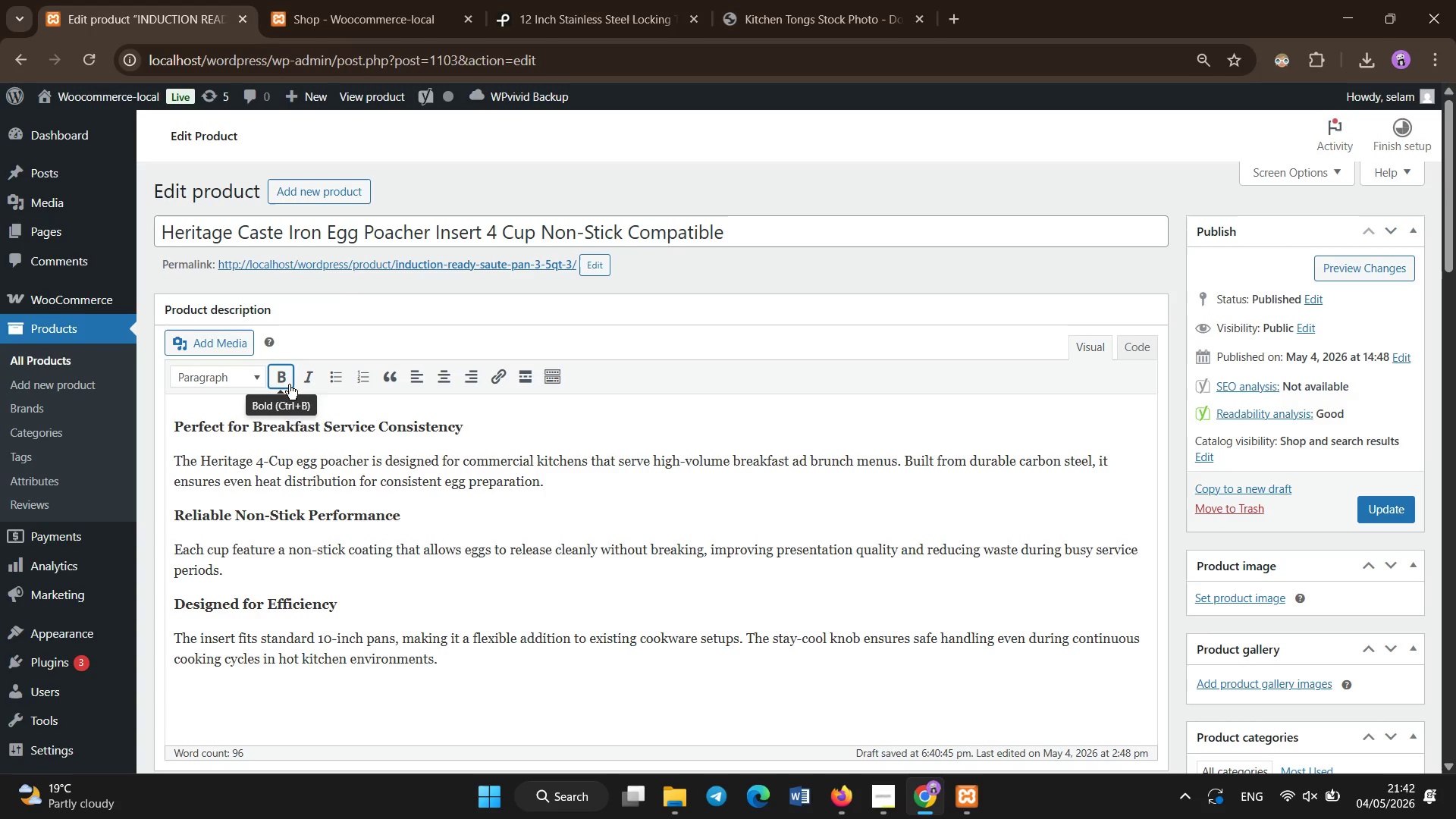 
left_click([289, 384])
 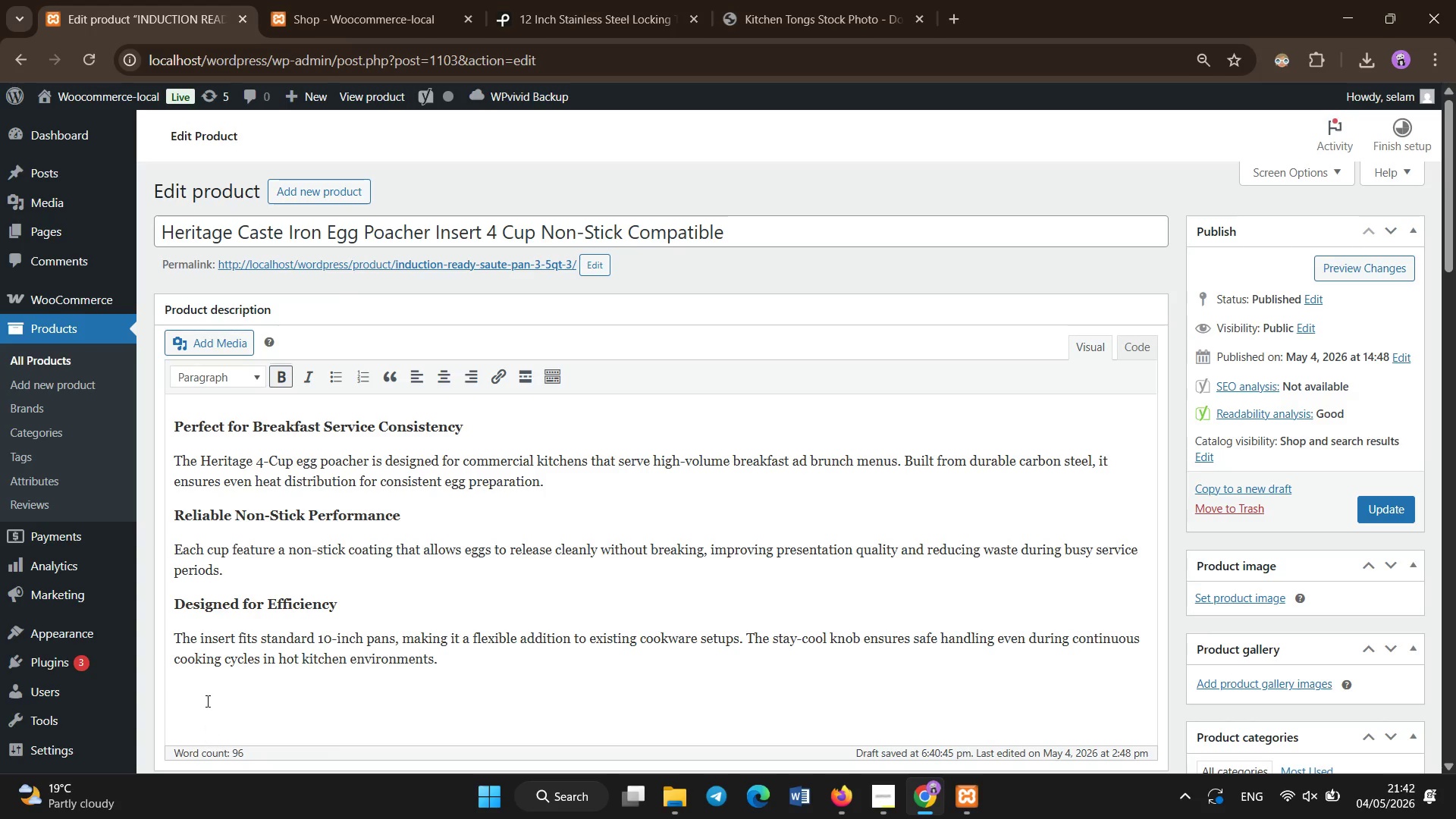 
left_click([208, 701])
 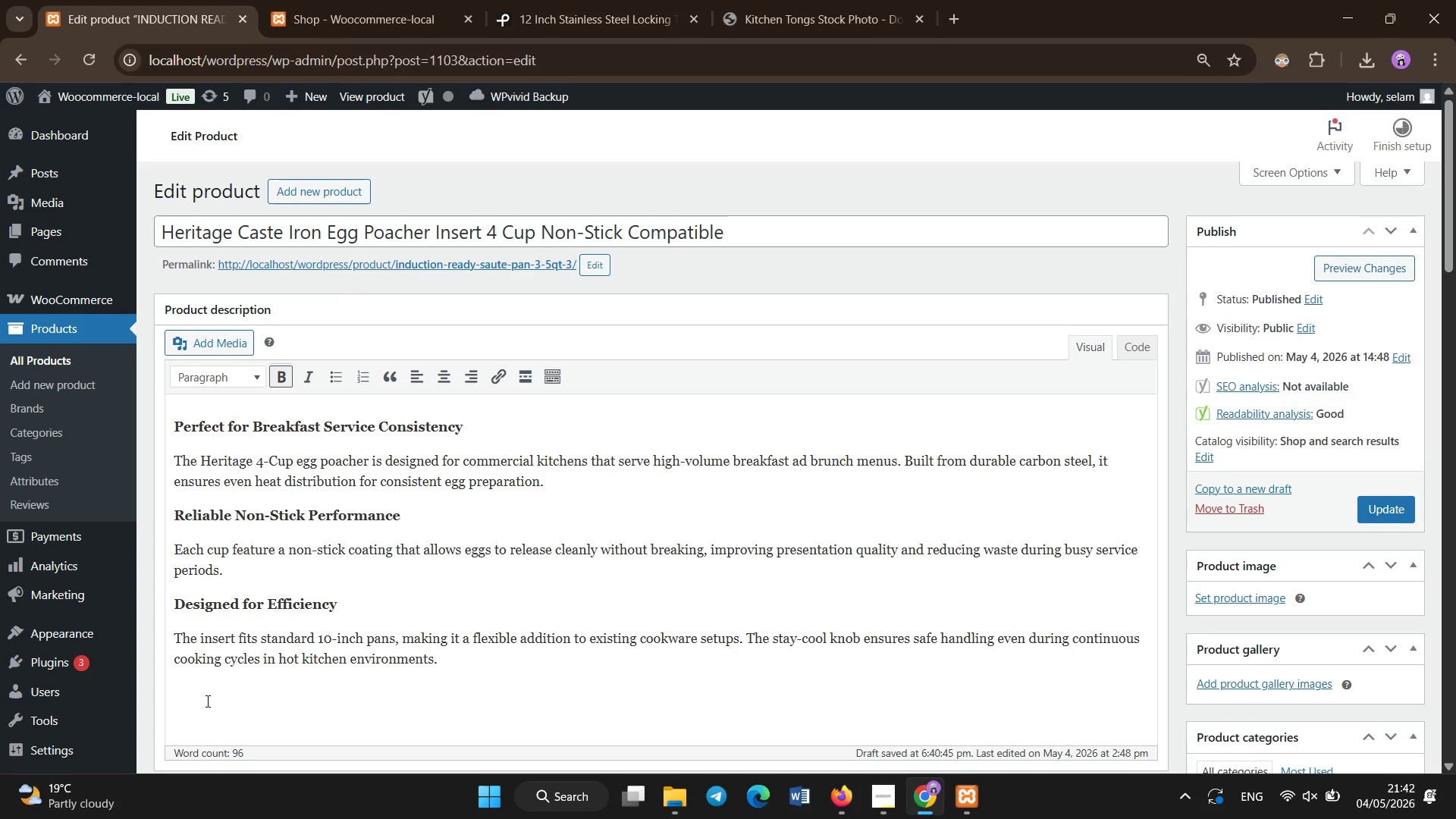 
type(Ideal for Commercial Breakfast Stations)
 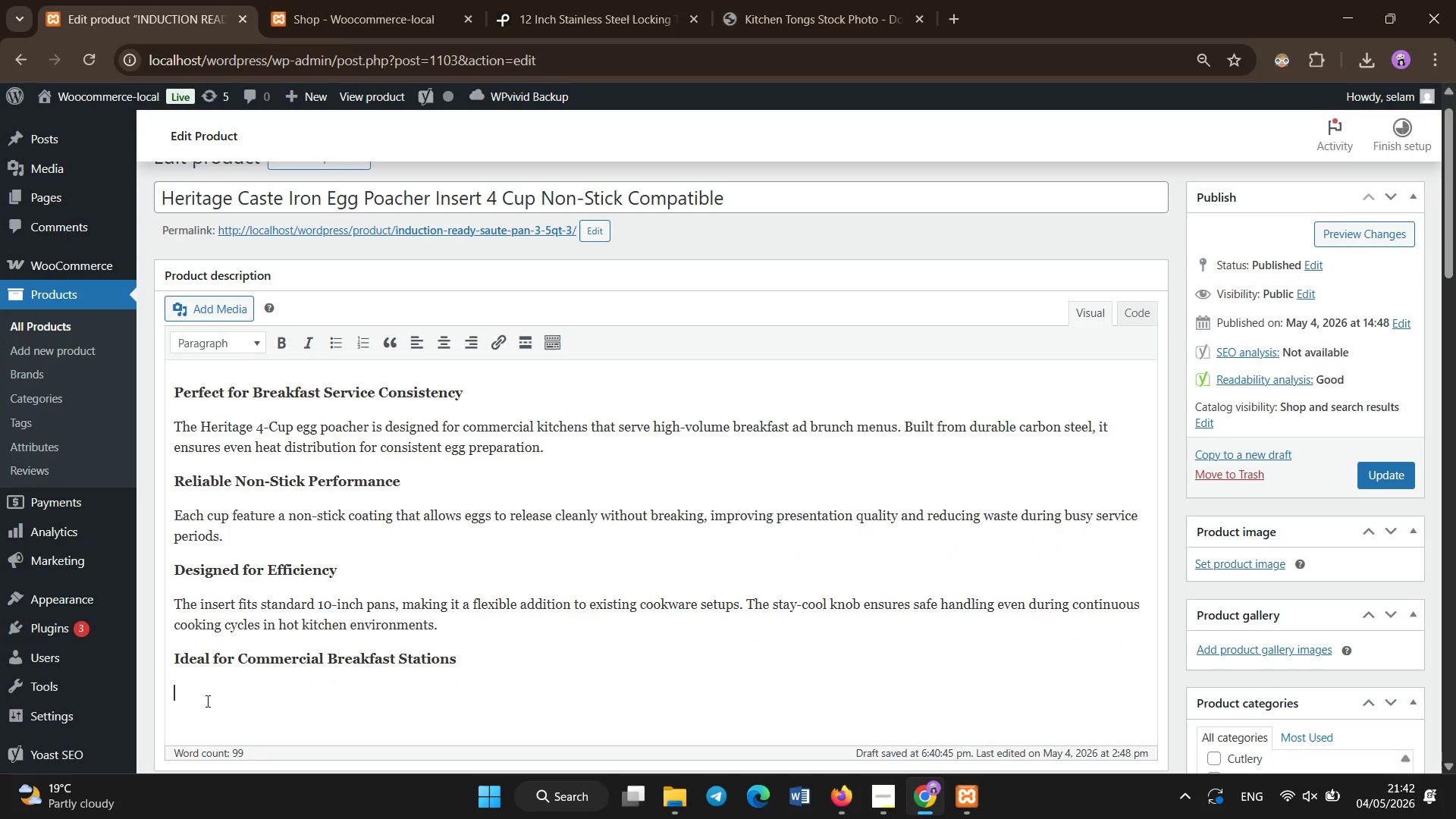 
 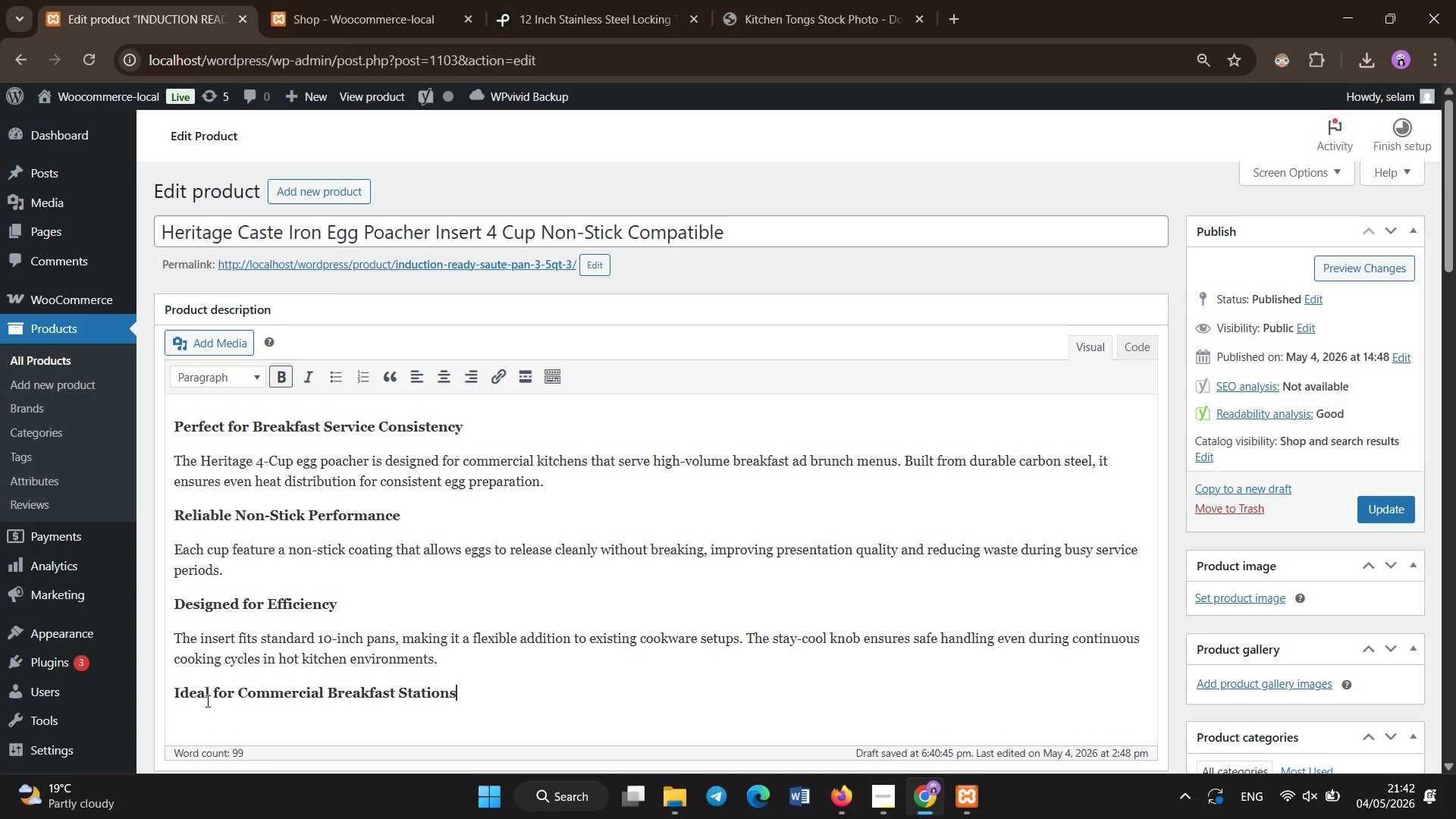 
key(Enter)
 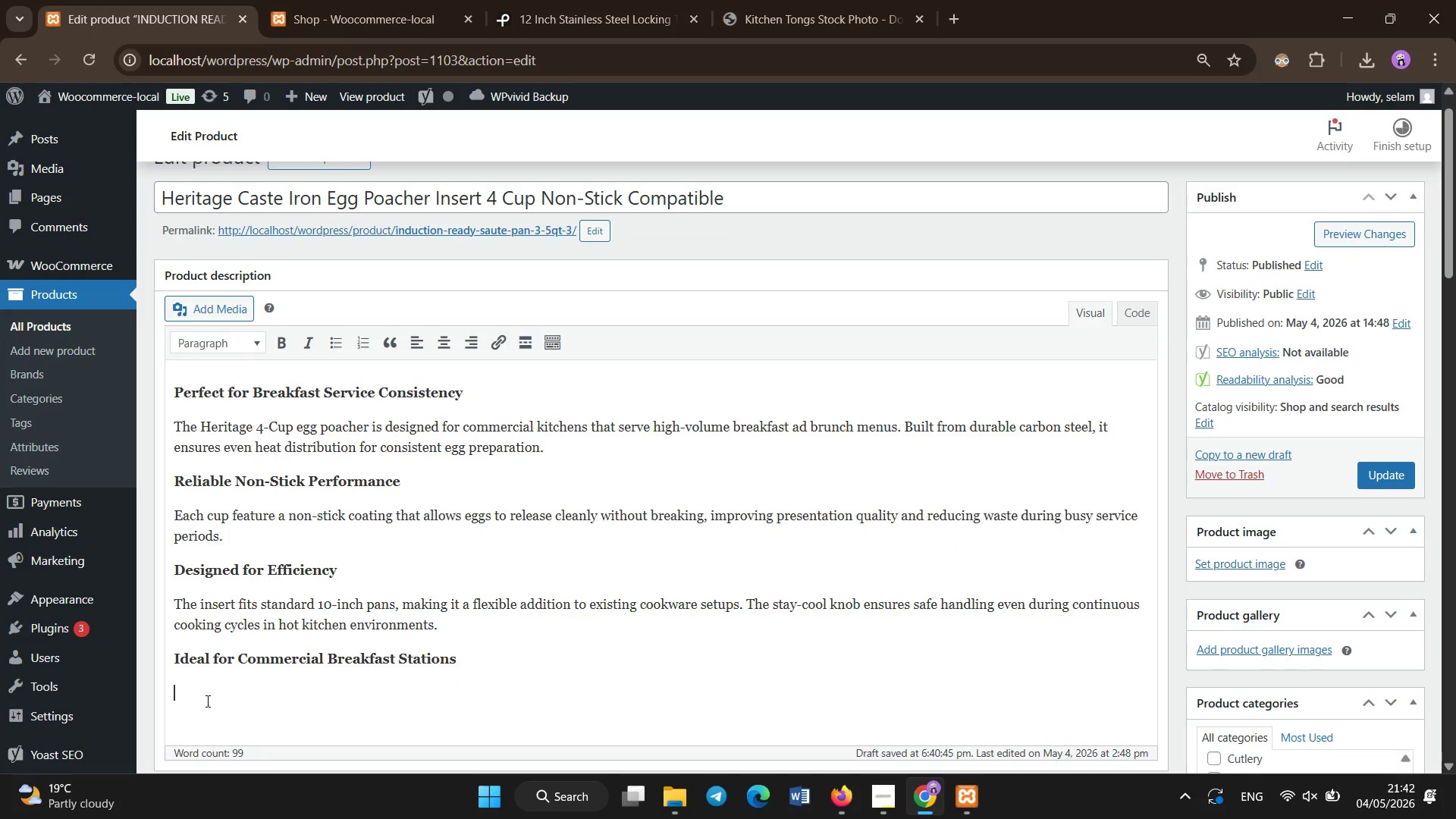 
type(Perfect for hotels, dinn)
key(Backspace)
type(ers, and bistors serving breakfs)
key(Backspace)
type(ast)
 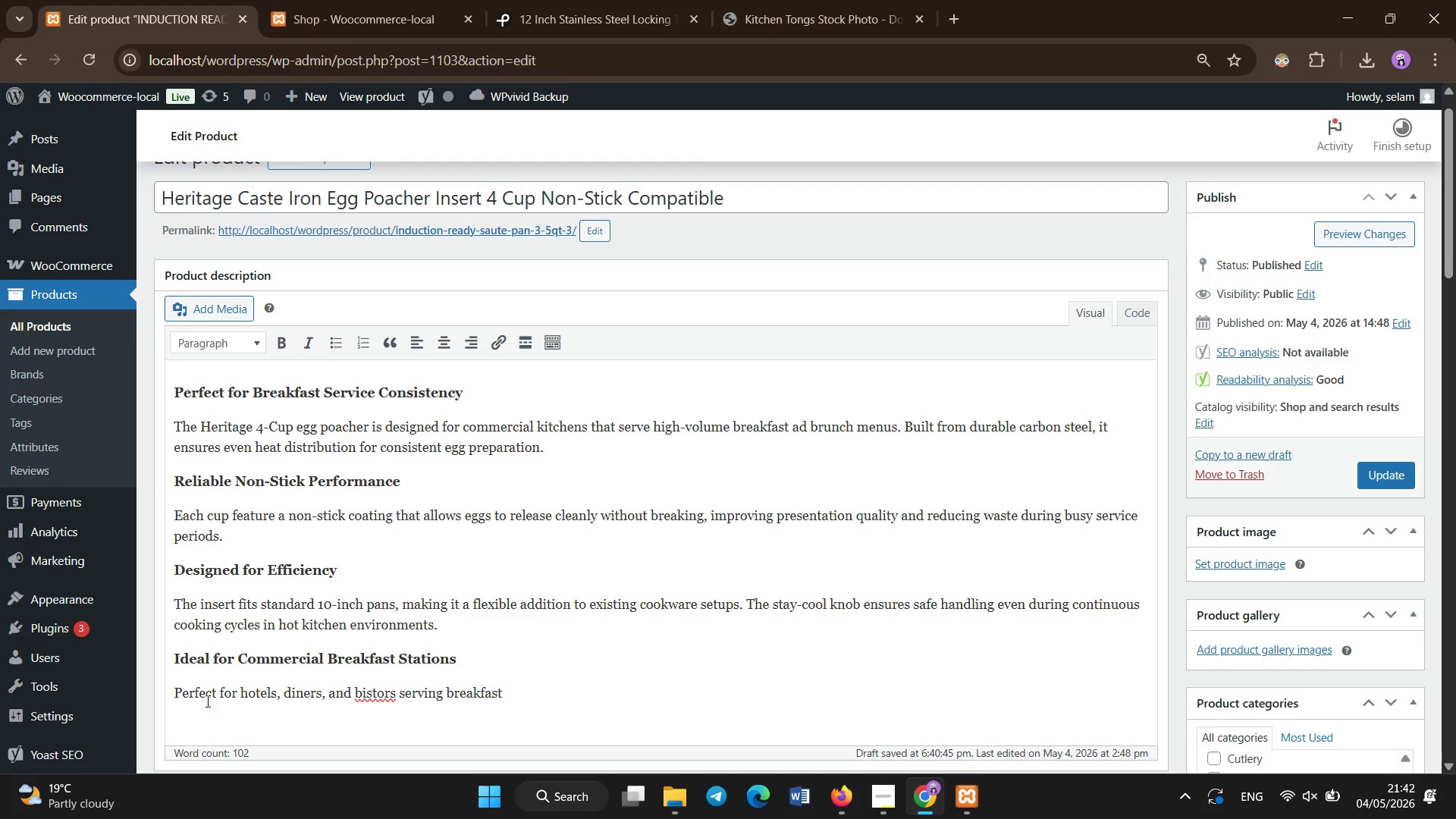 
hold_key(key=ArrowLeft, duration=0.97)
 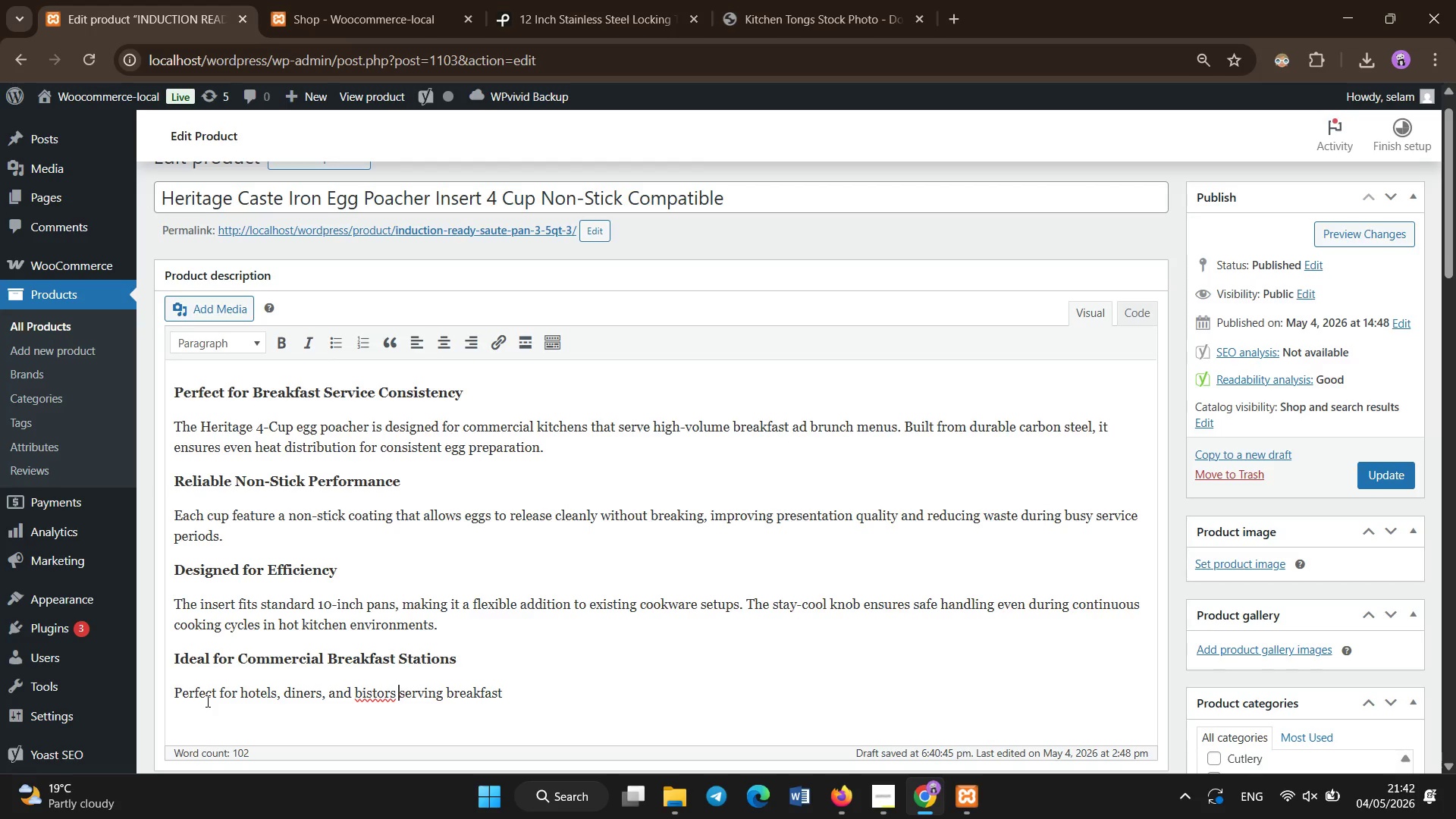 
key(ArrowLeft)
 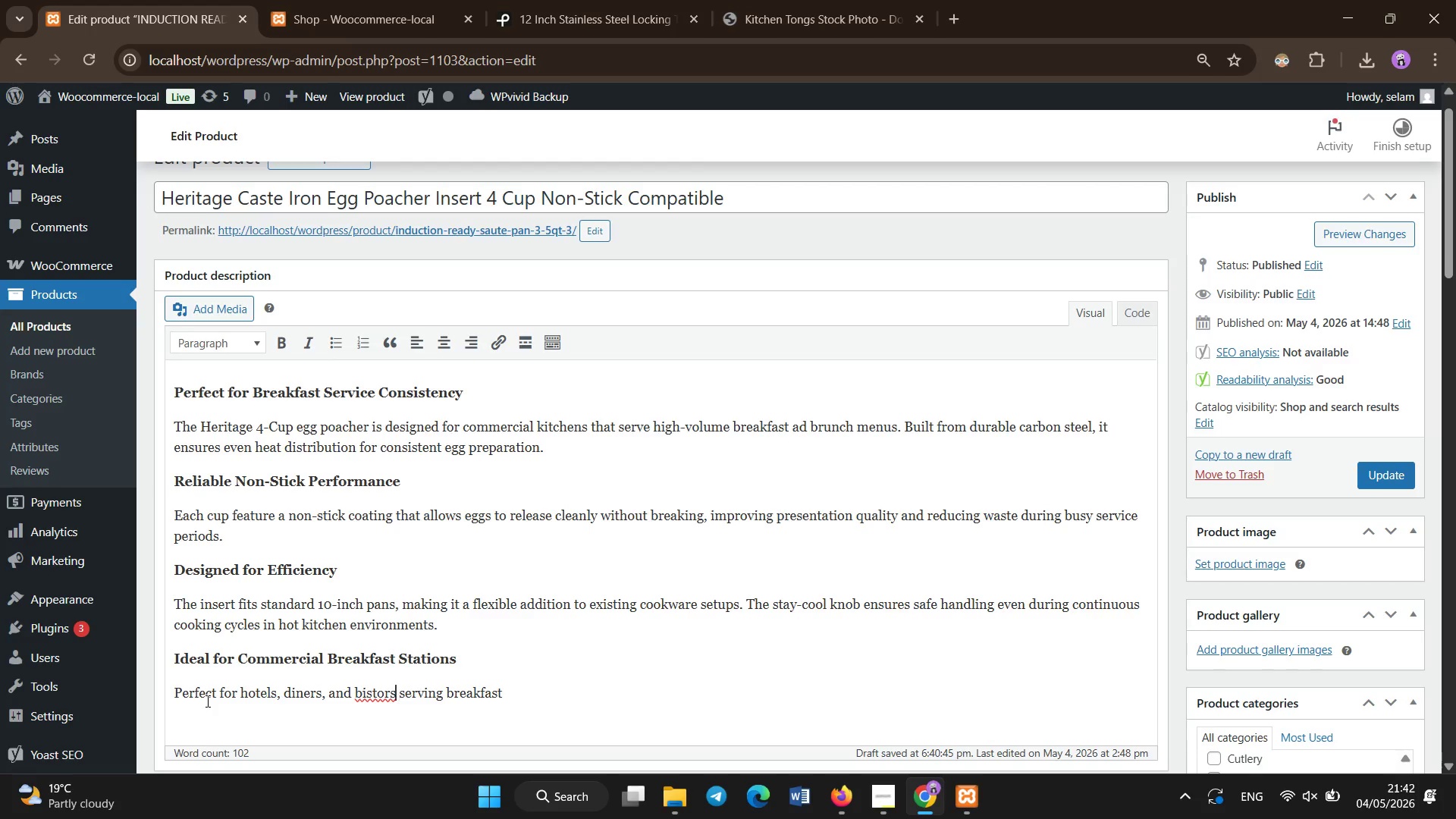 
key(ArrowLeft)
 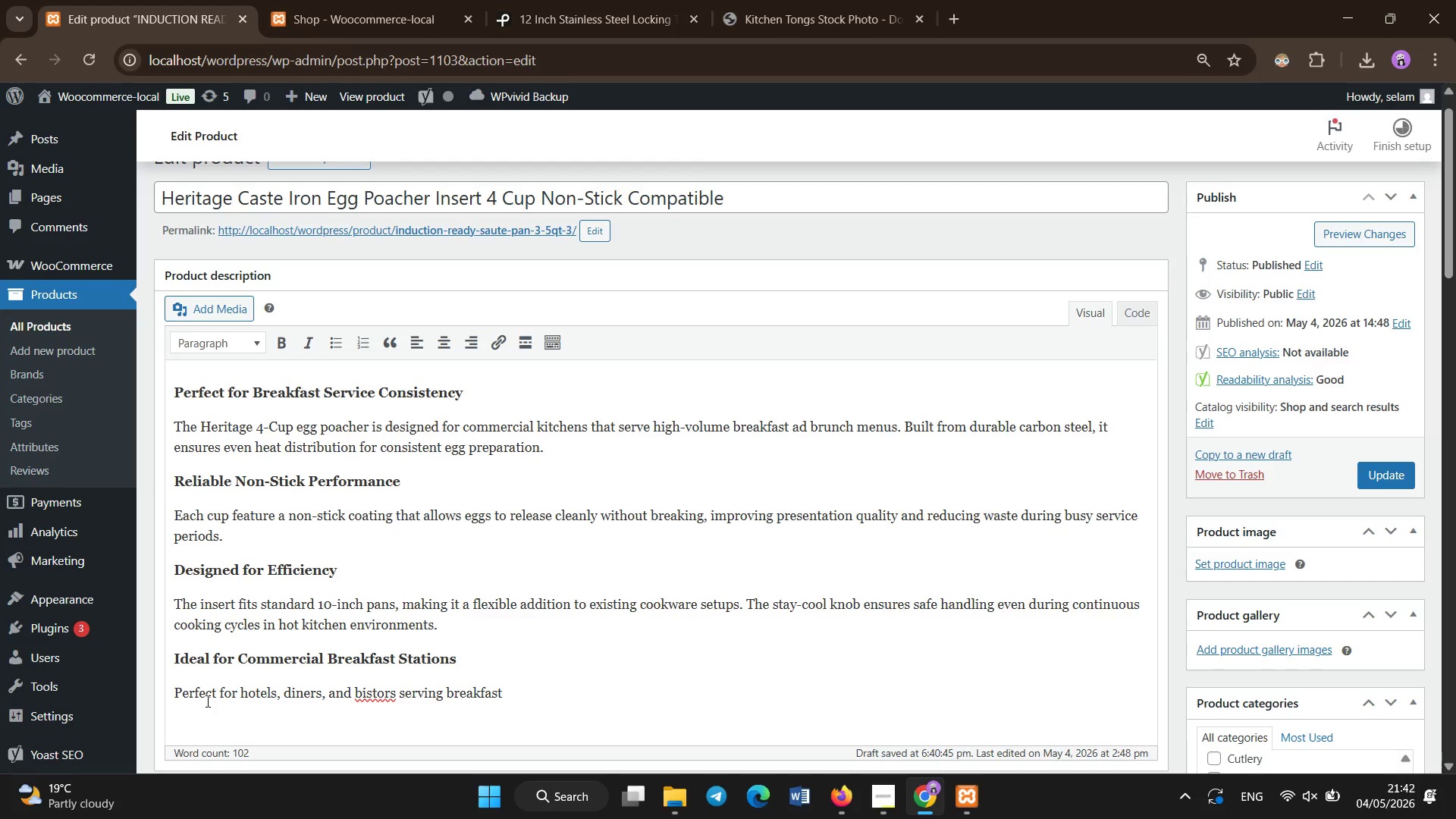 
key(ArrowRight)
 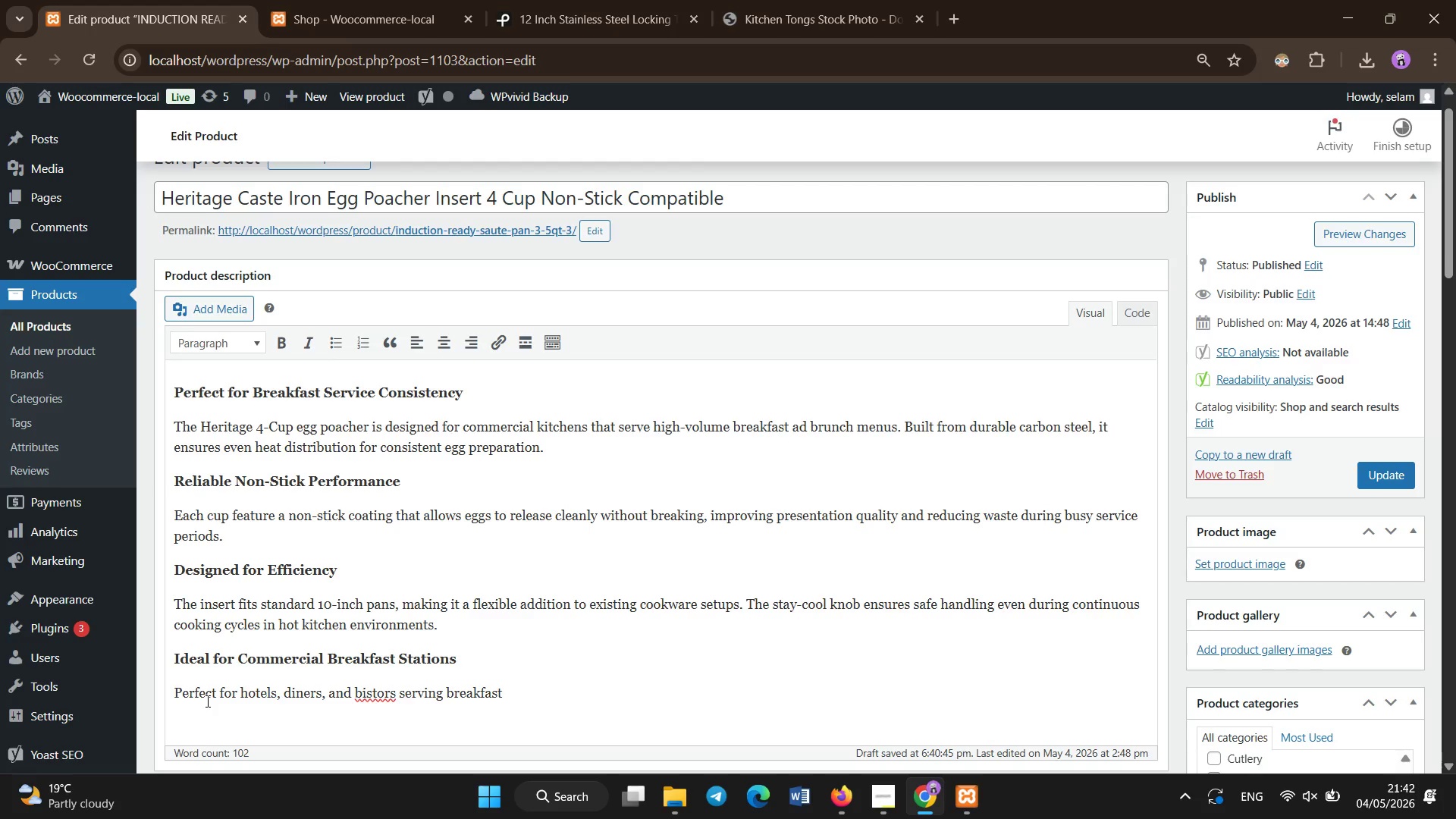 
key(Backspace)
 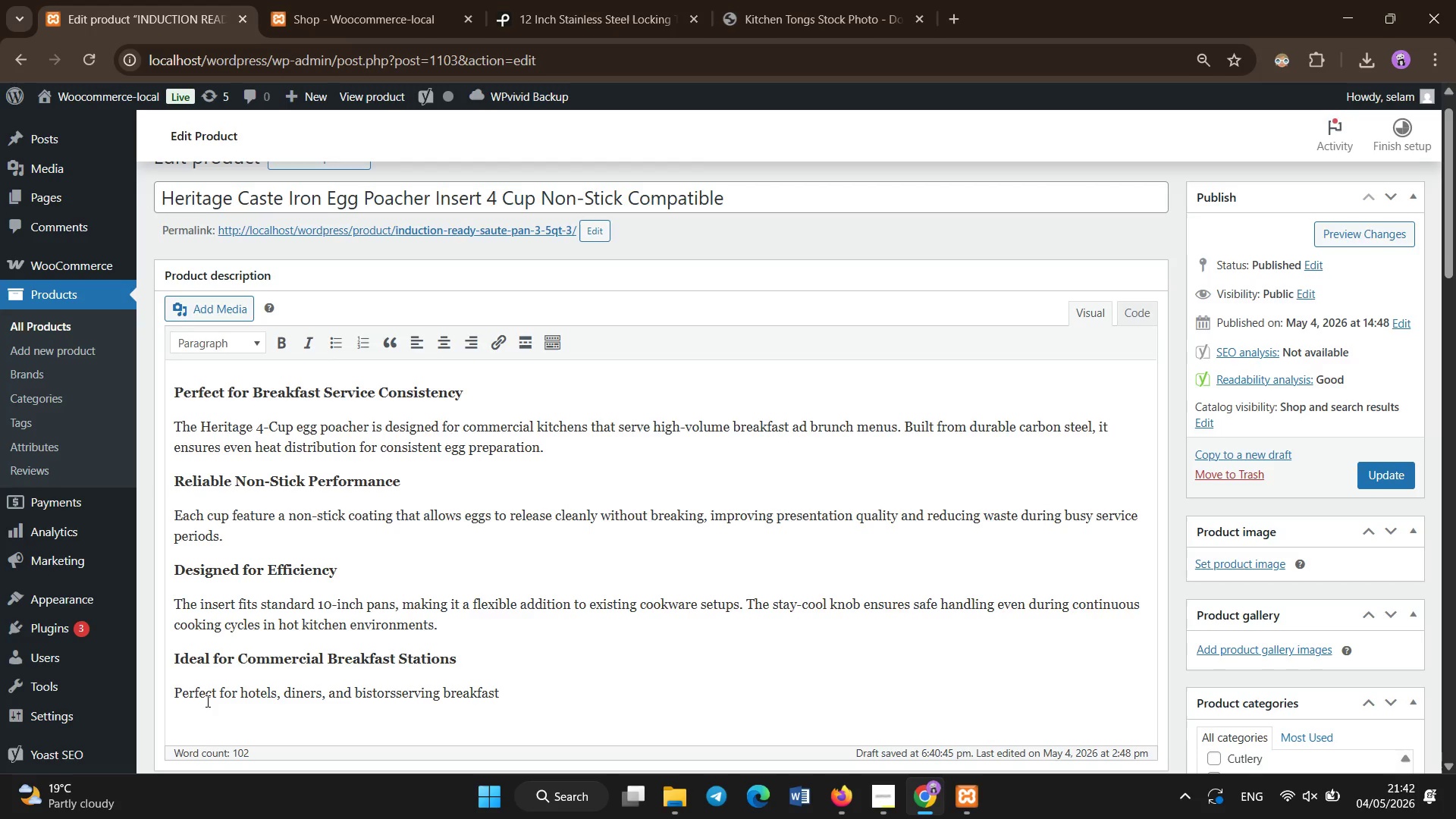 
key(Backspace)
 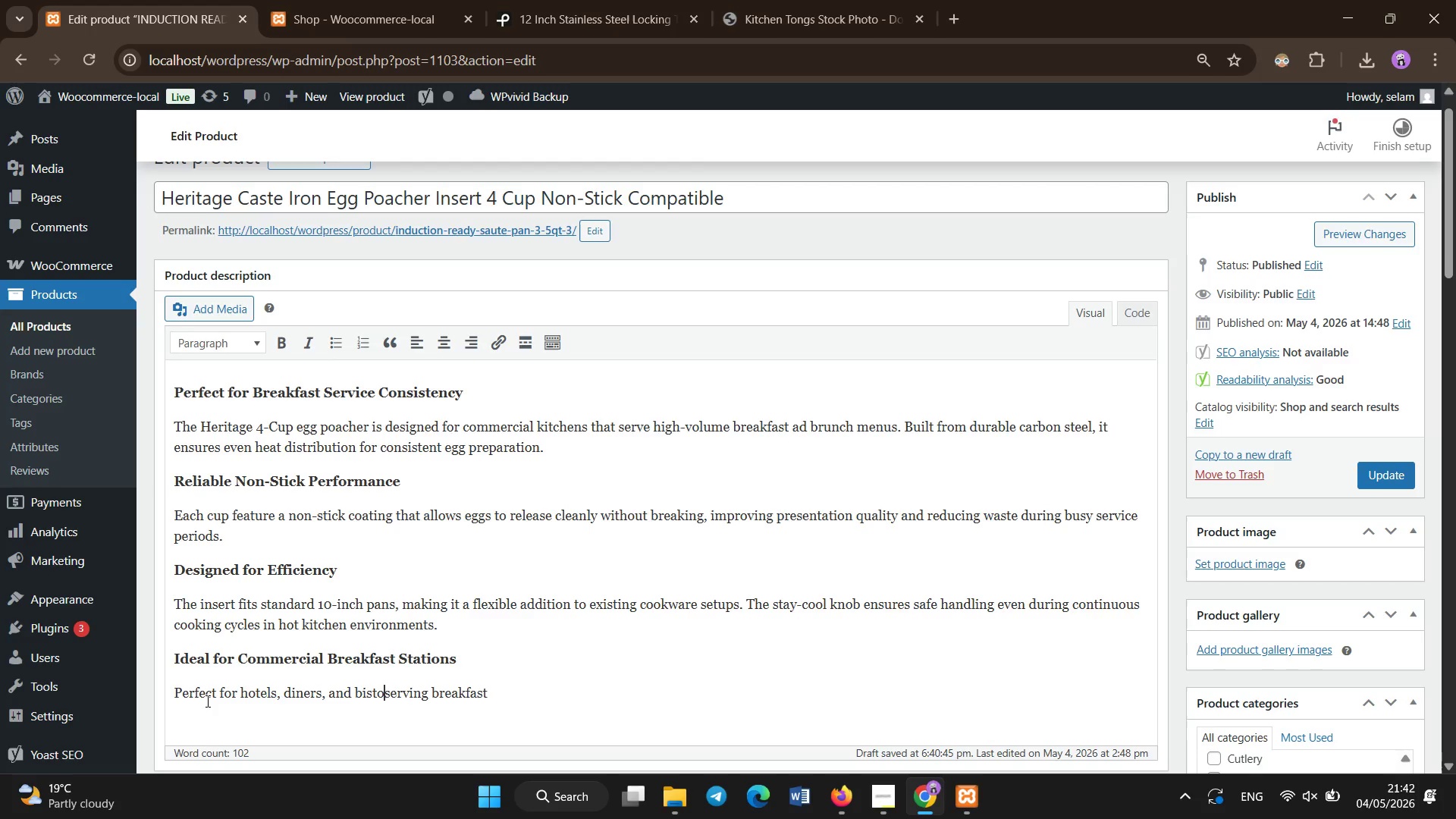 
key(Backspace)
 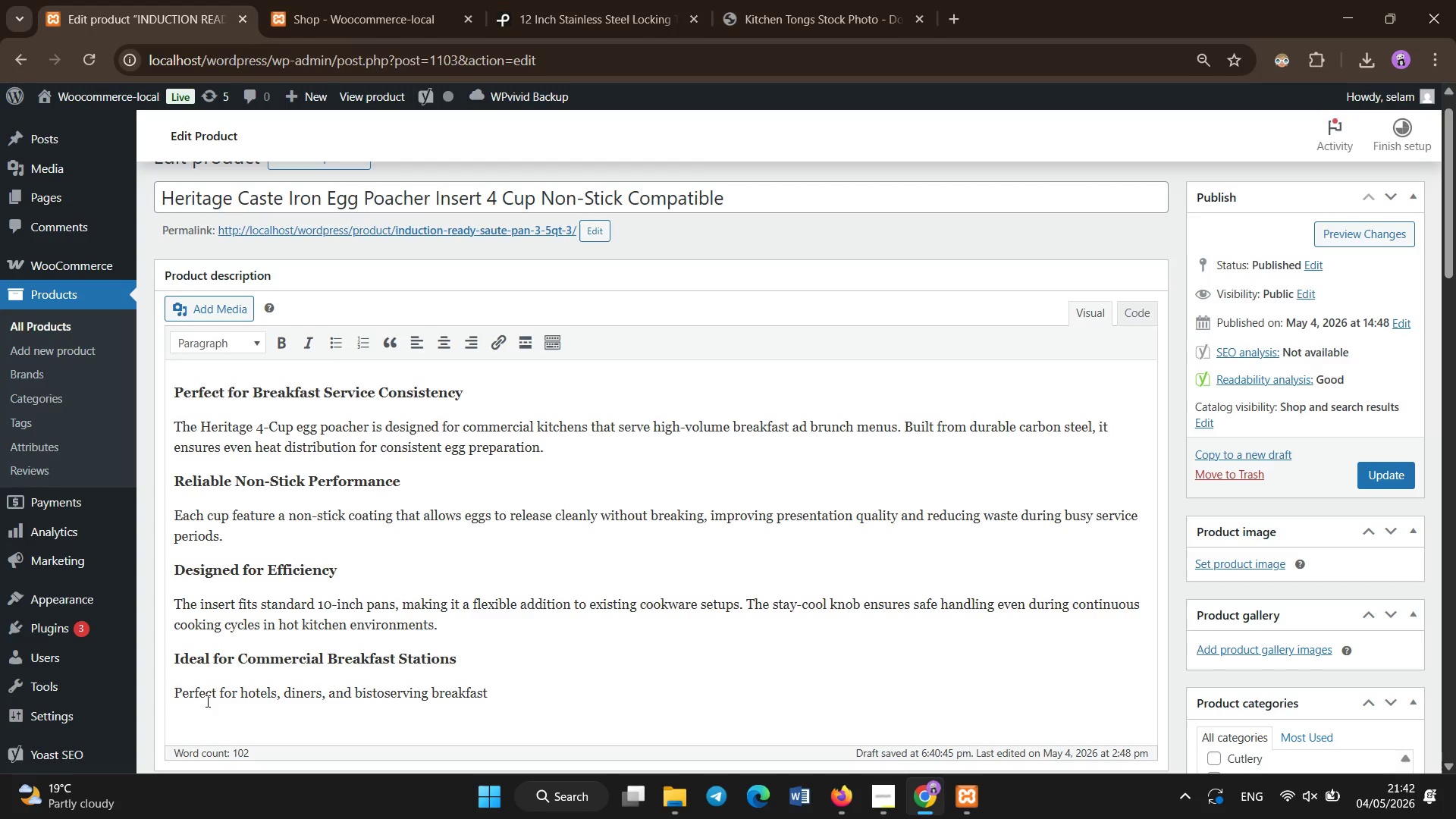 
key(Backspace)
 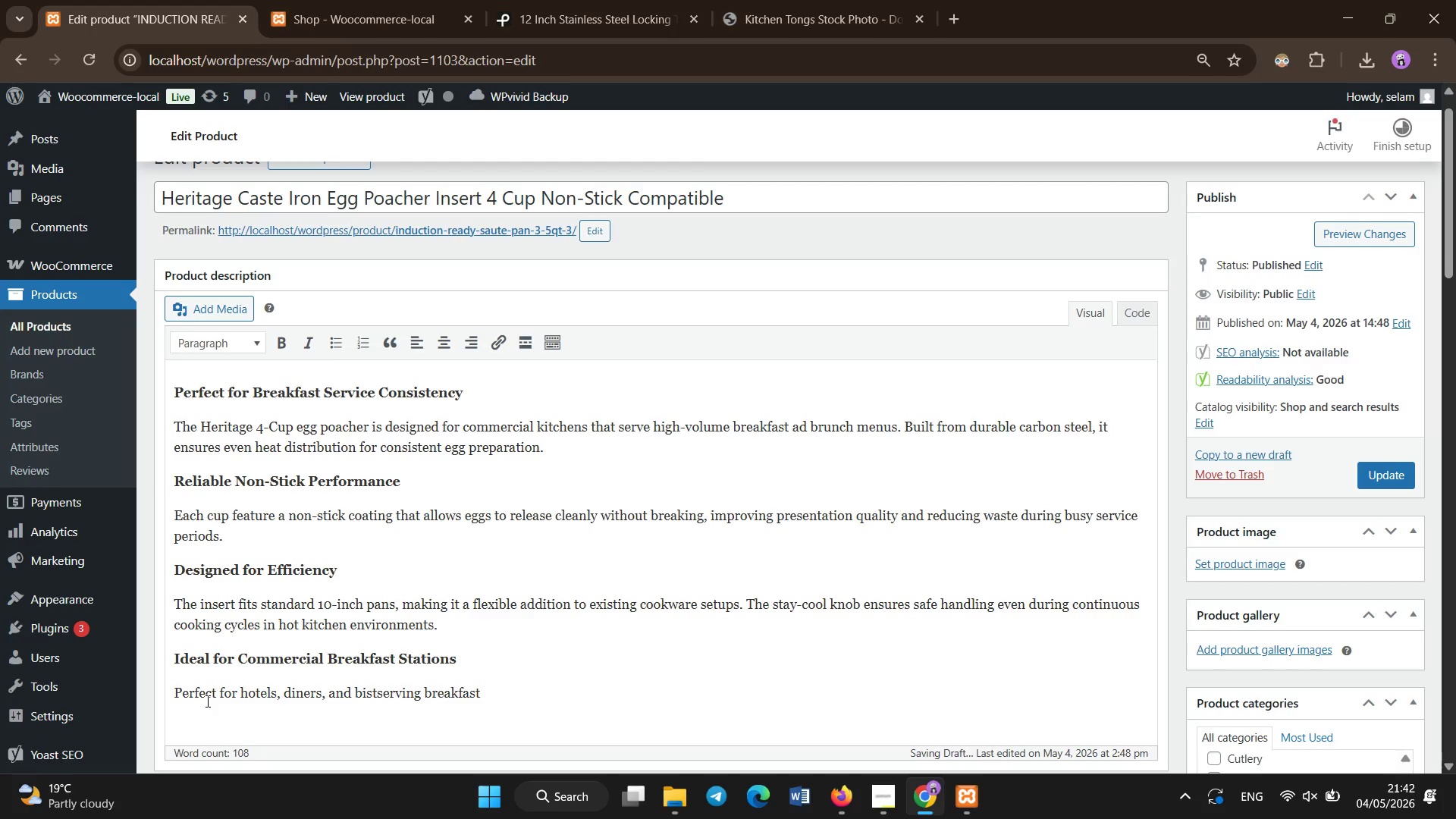 
wait(8.0)
 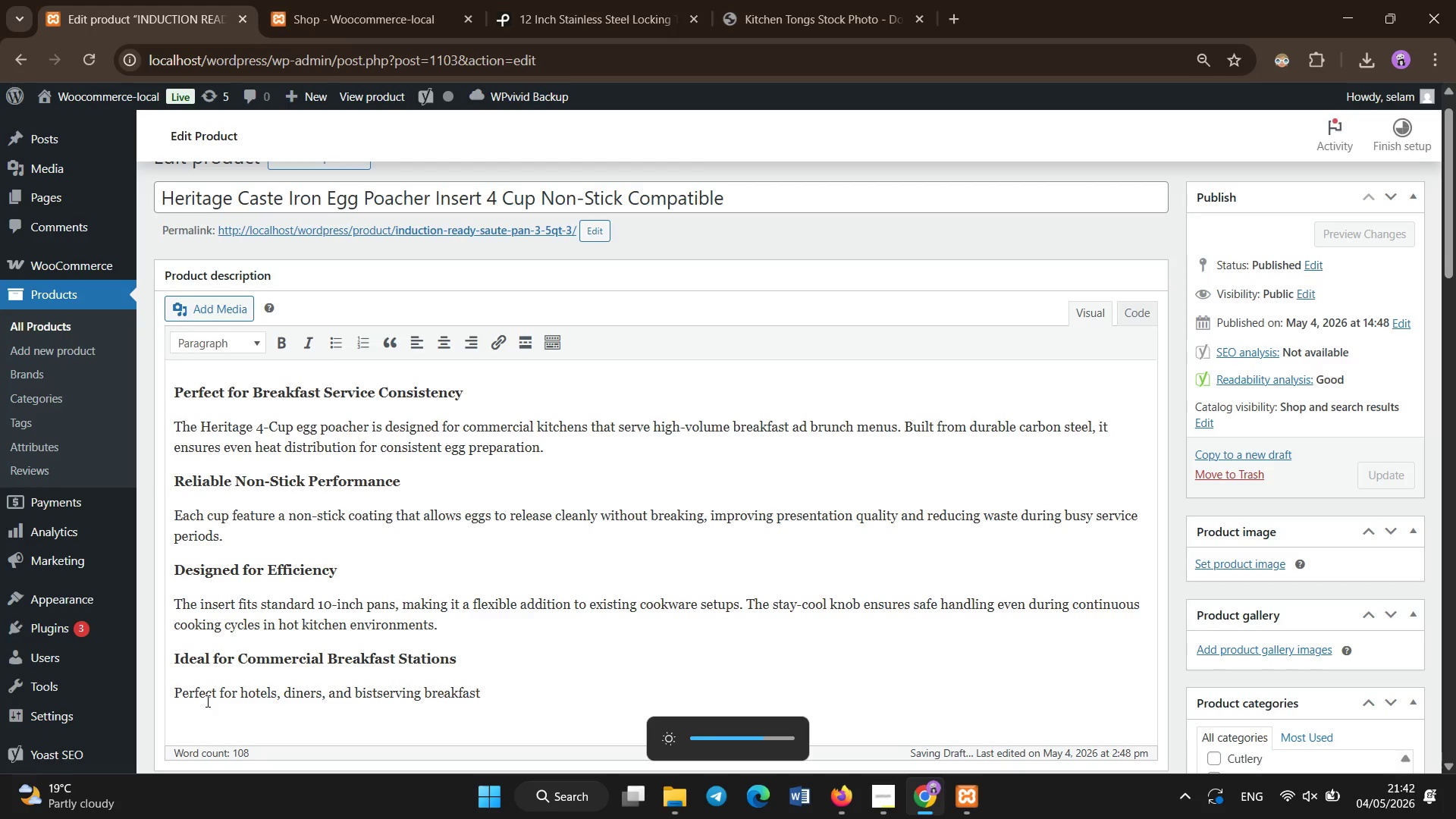 
key(Space)
 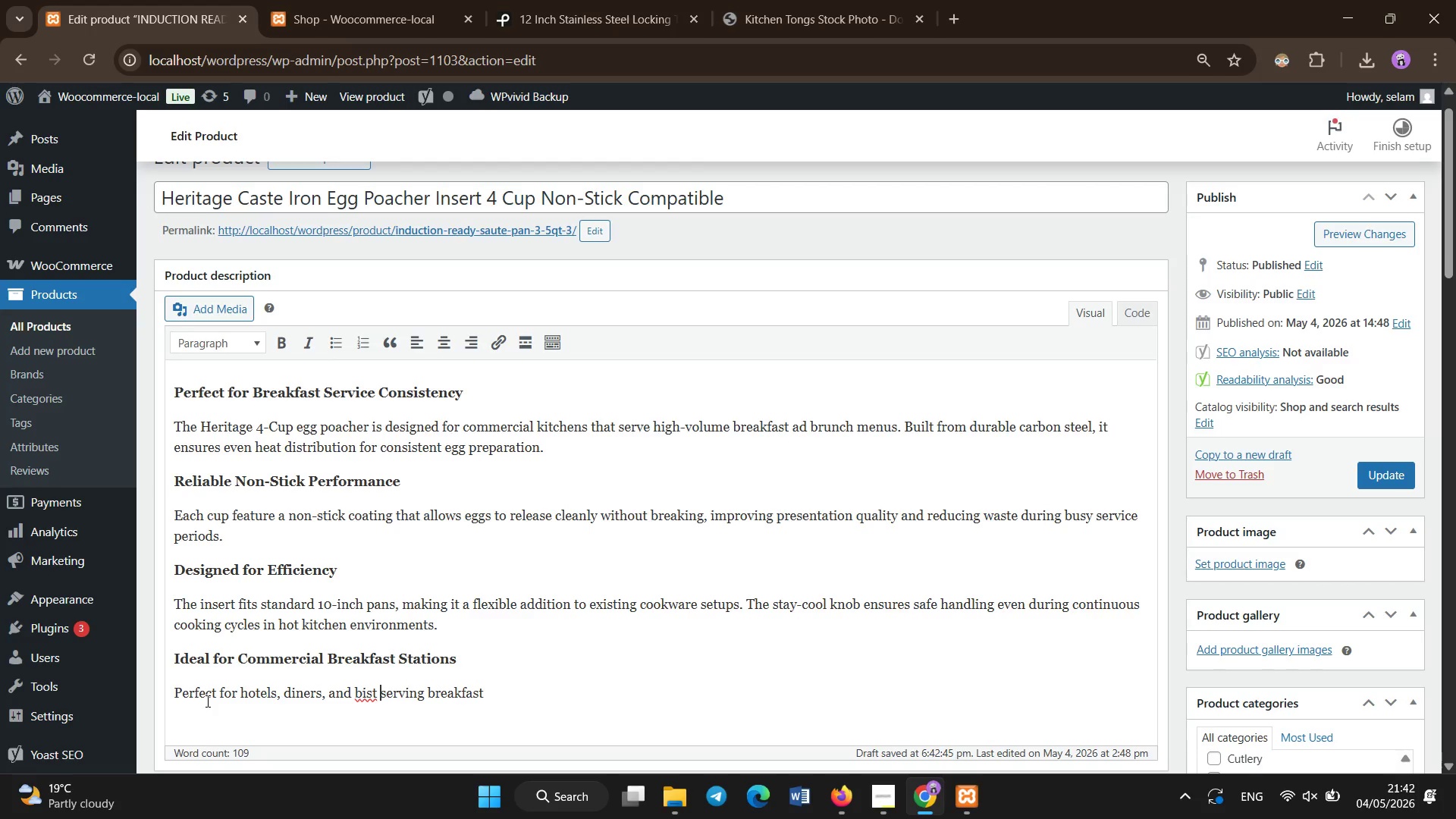 
key(ArrowLeft)
 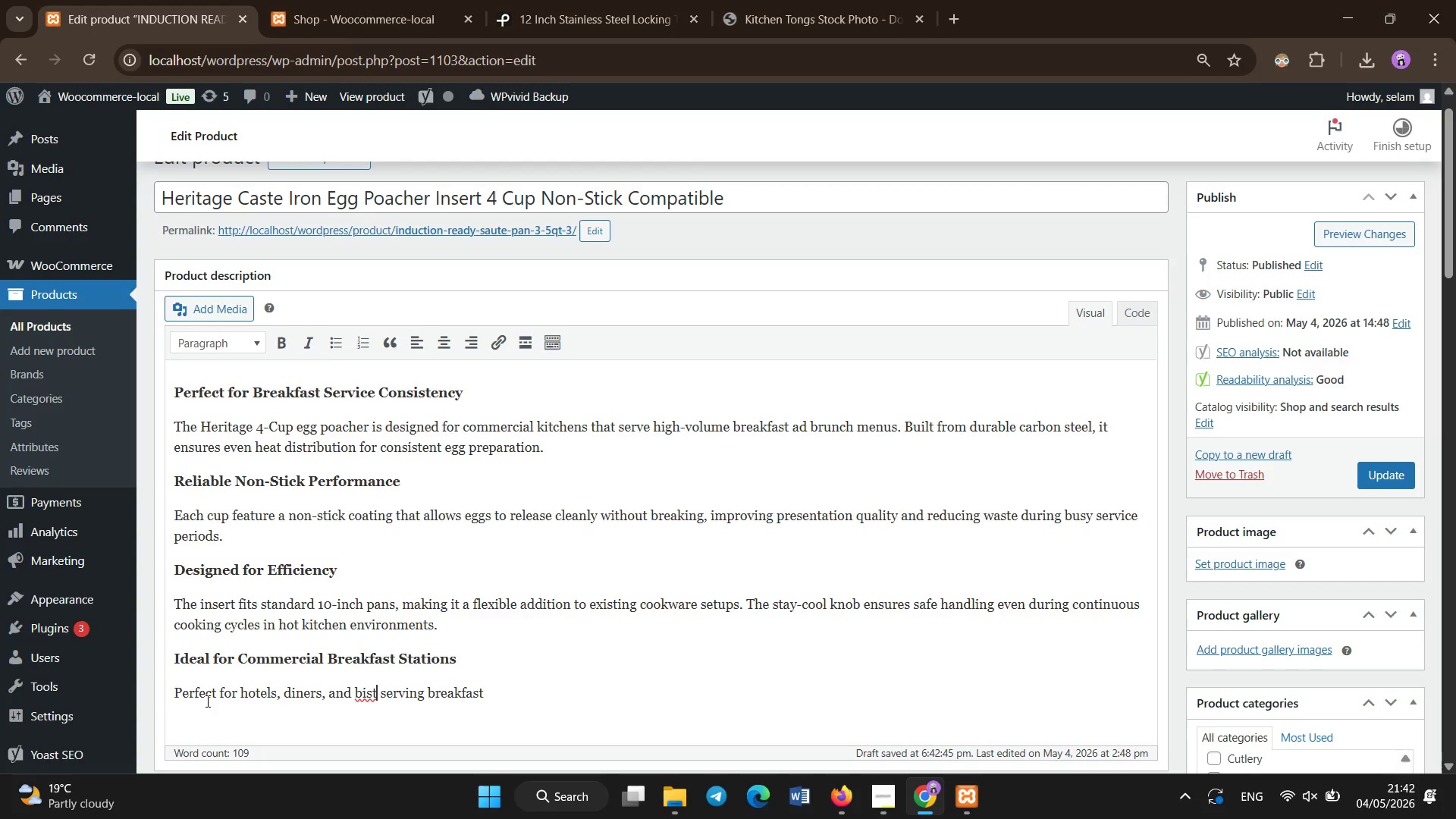 
type(ros[End] service, this poacher ensures constistent )
 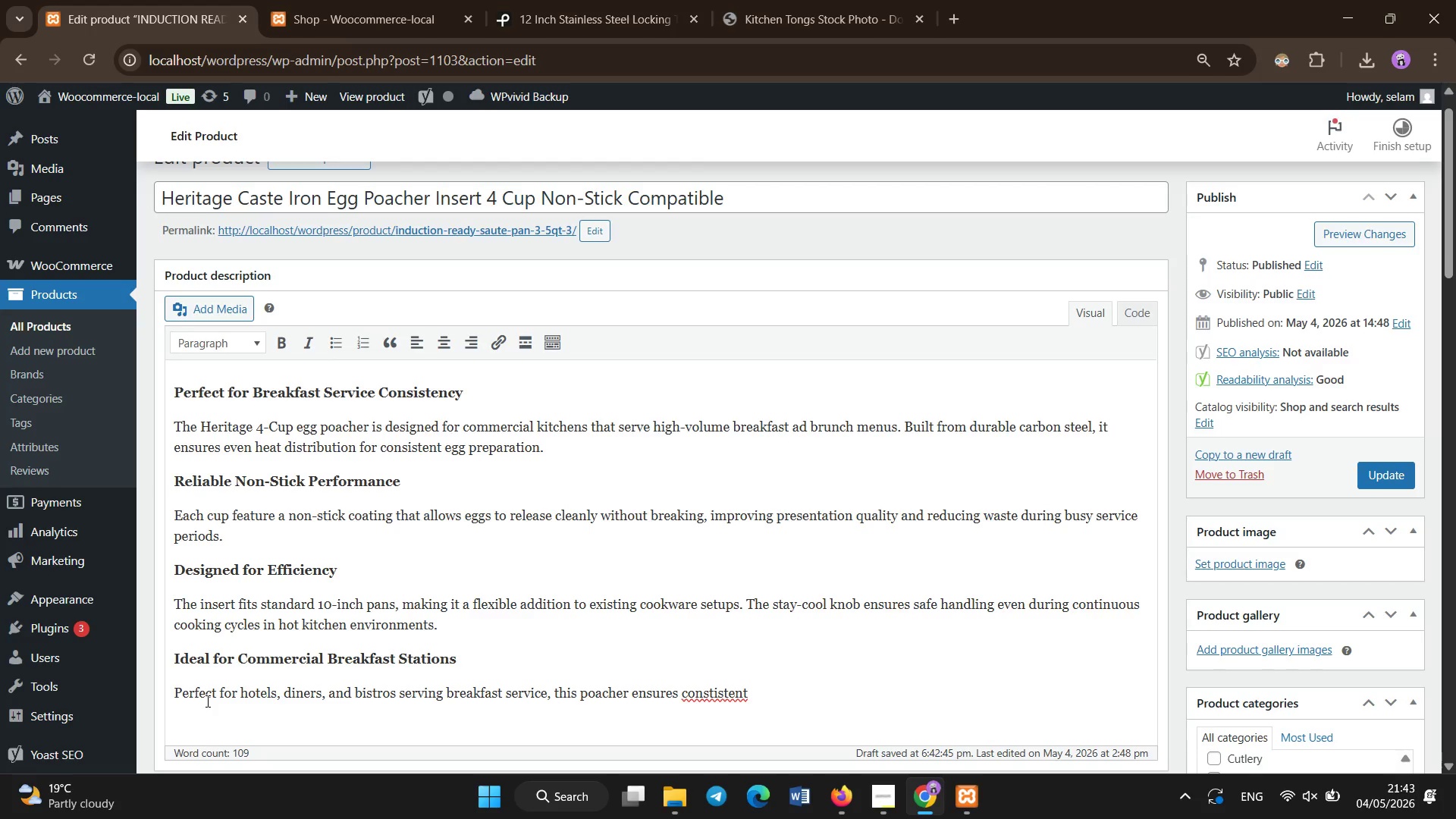 
hold_key(key=Backspace, duration=0.69)
 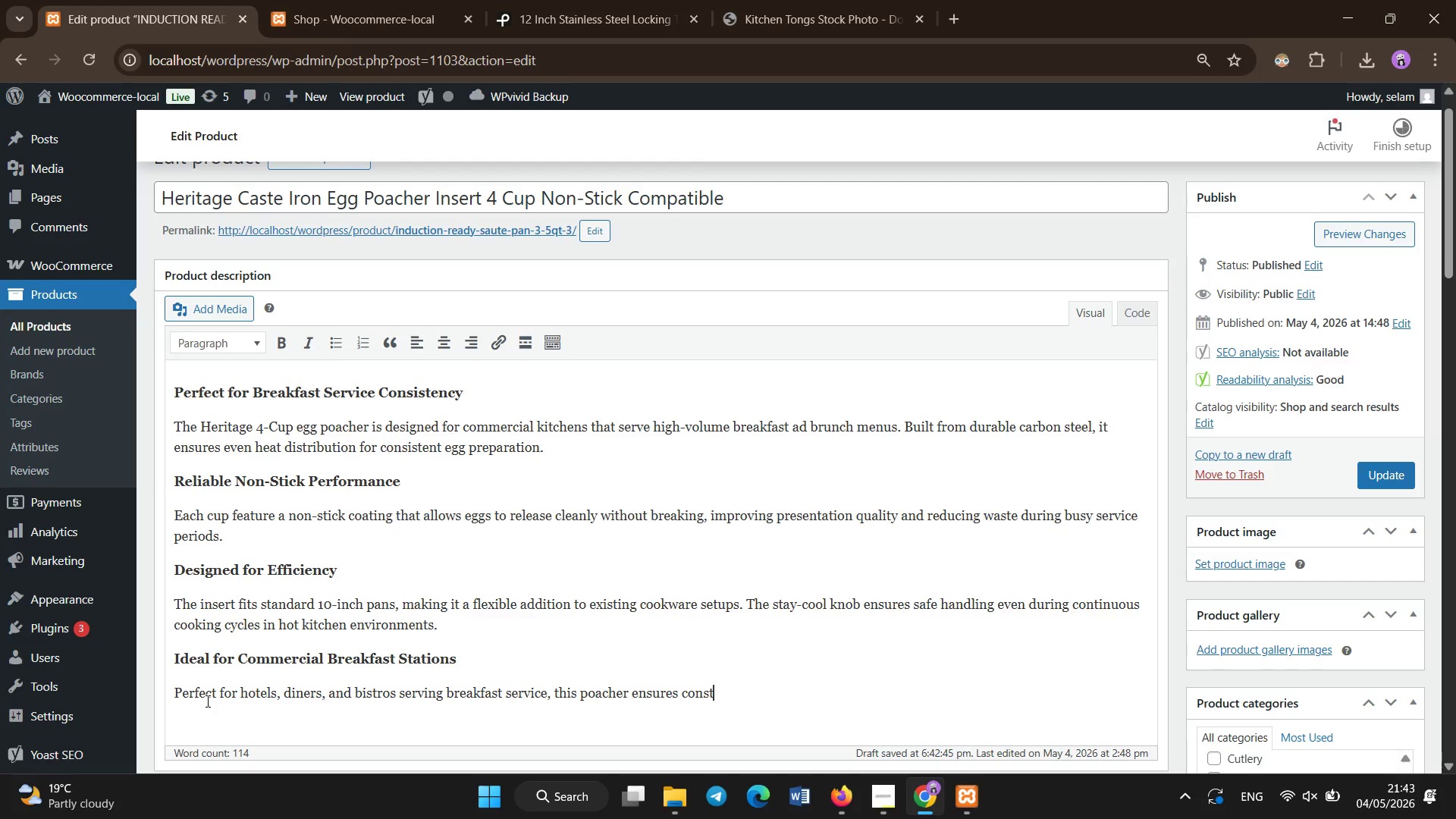 
hold_key(key=Backspace, duration=2.25)
 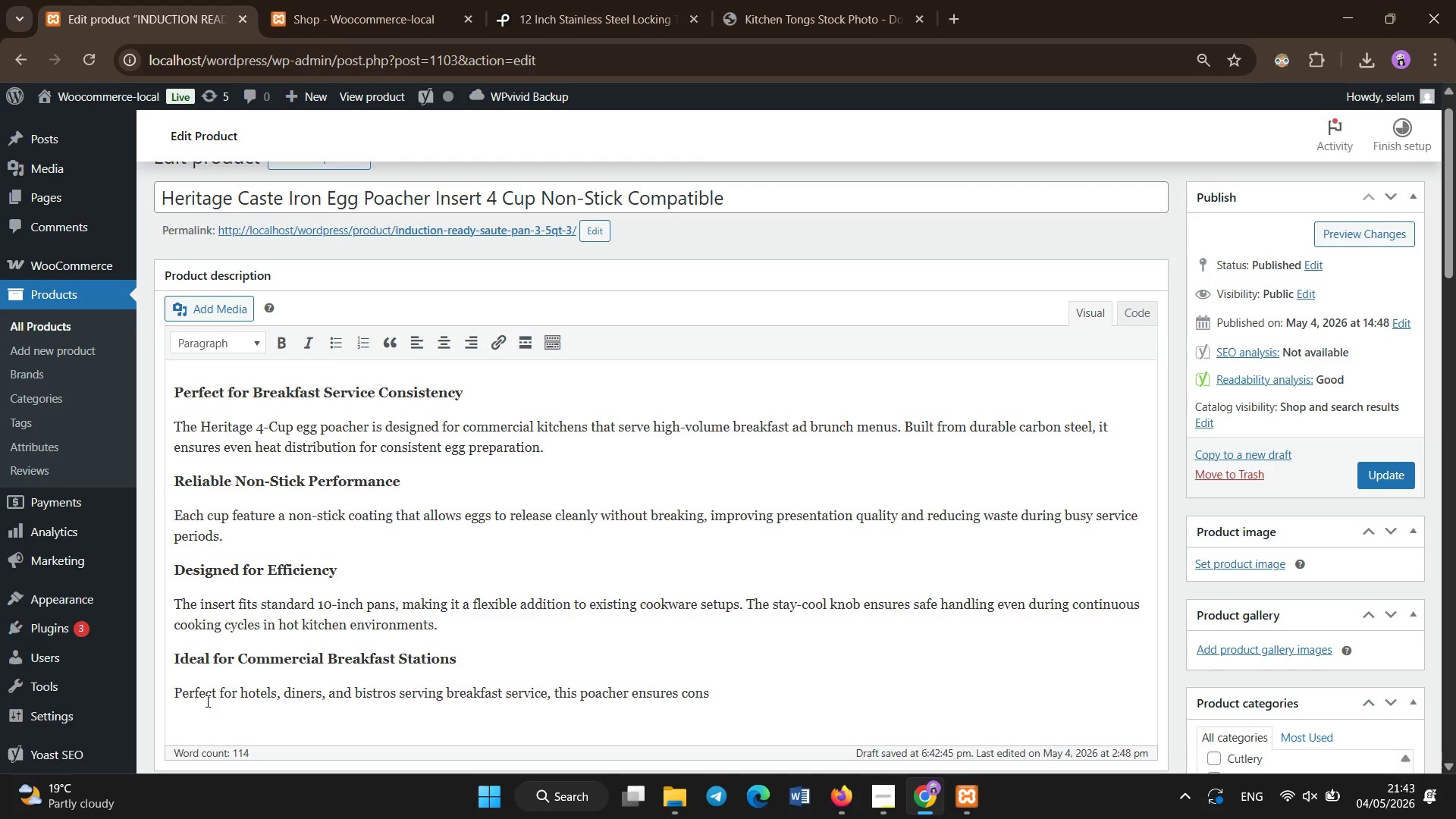 
key(Backspace)
type(sistent quality and fast tru)
key(Backspace)
key(Backspace)
type(urnaround time )
key(Backspace)
type(. It helps chefs maintain efficiency  while delivering perfectly pached e)
key(Backspace)
key(Backspace)
key(Backspace)
type(oached eggs every time.)
 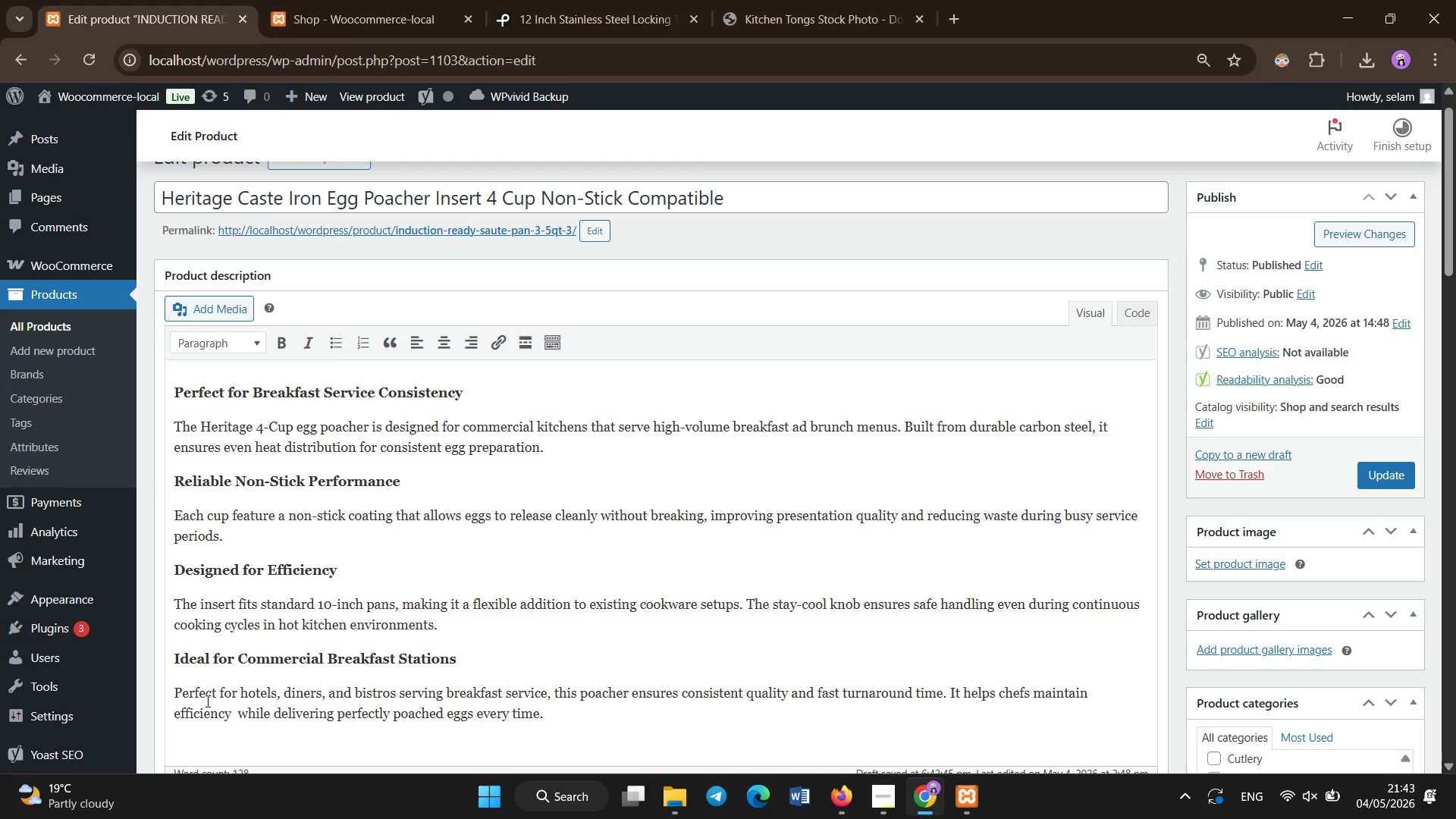 
scroll: coordinate [309, 303], scroll_direction: down, amount: 11.0
 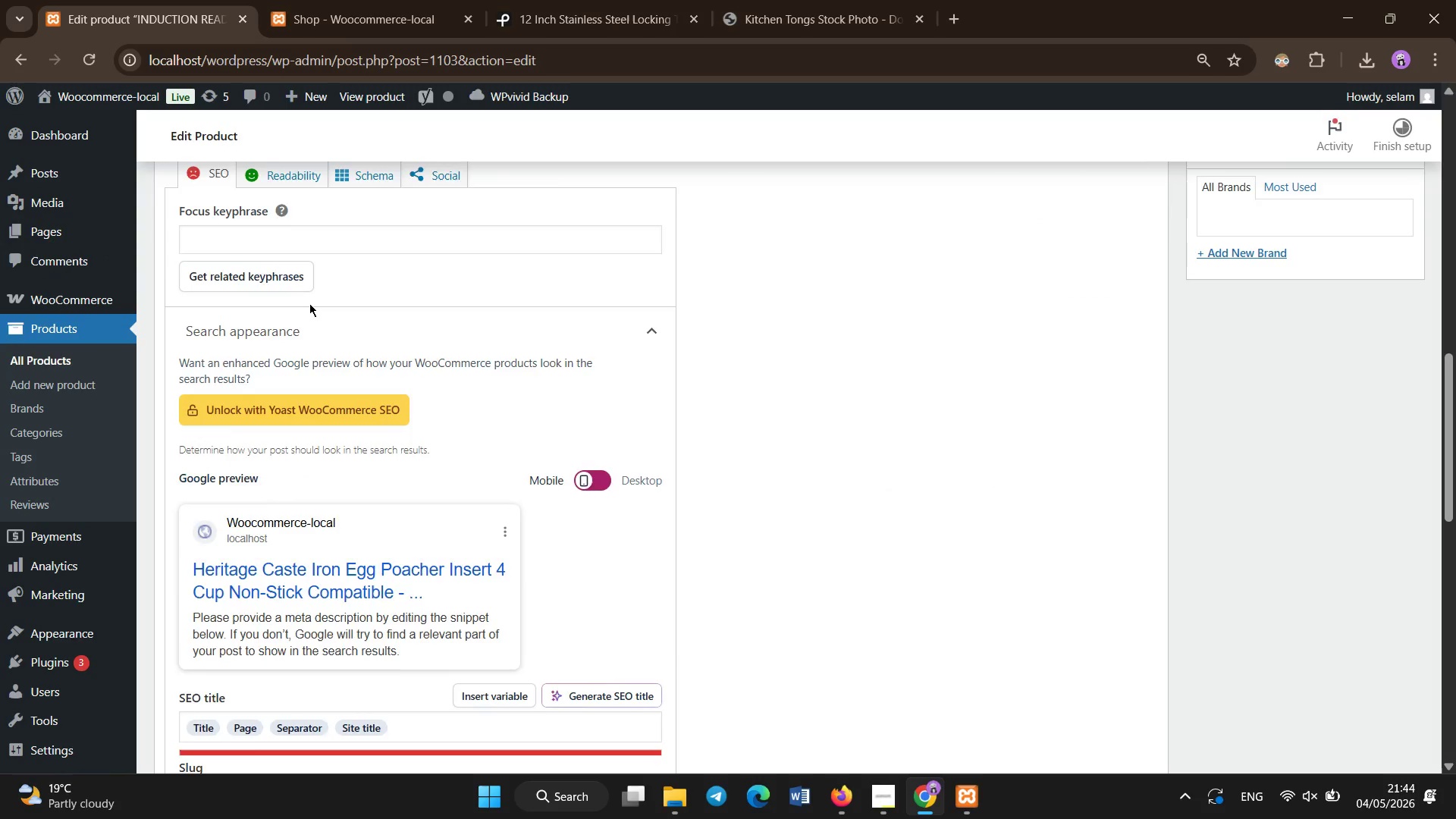 
scroll: coordinate [309, 303], scroll_direction: up, amount: 19.0
 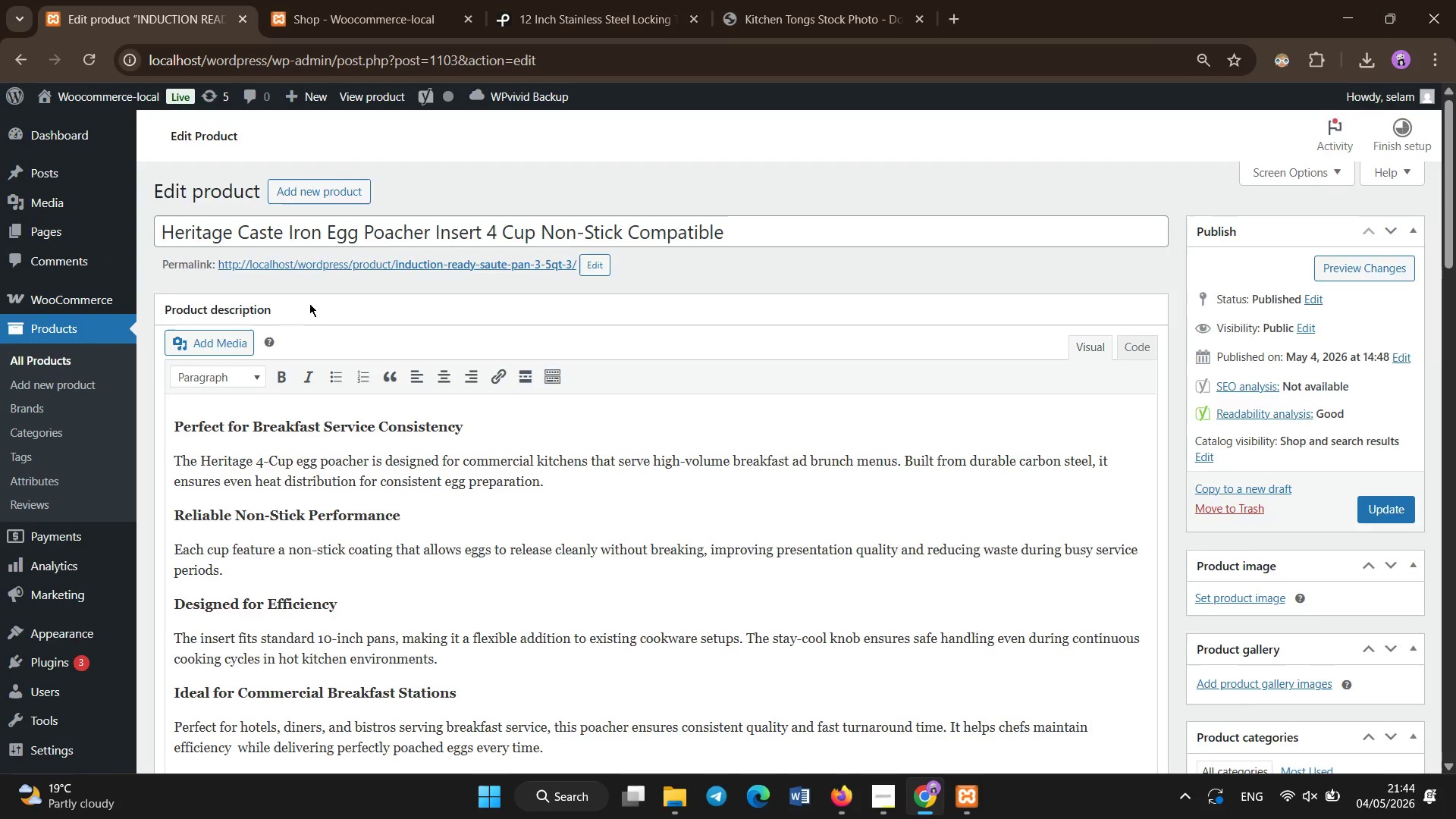 
scroll: coordinate [309, 303], scroll_direction: down, amount: 8.0
 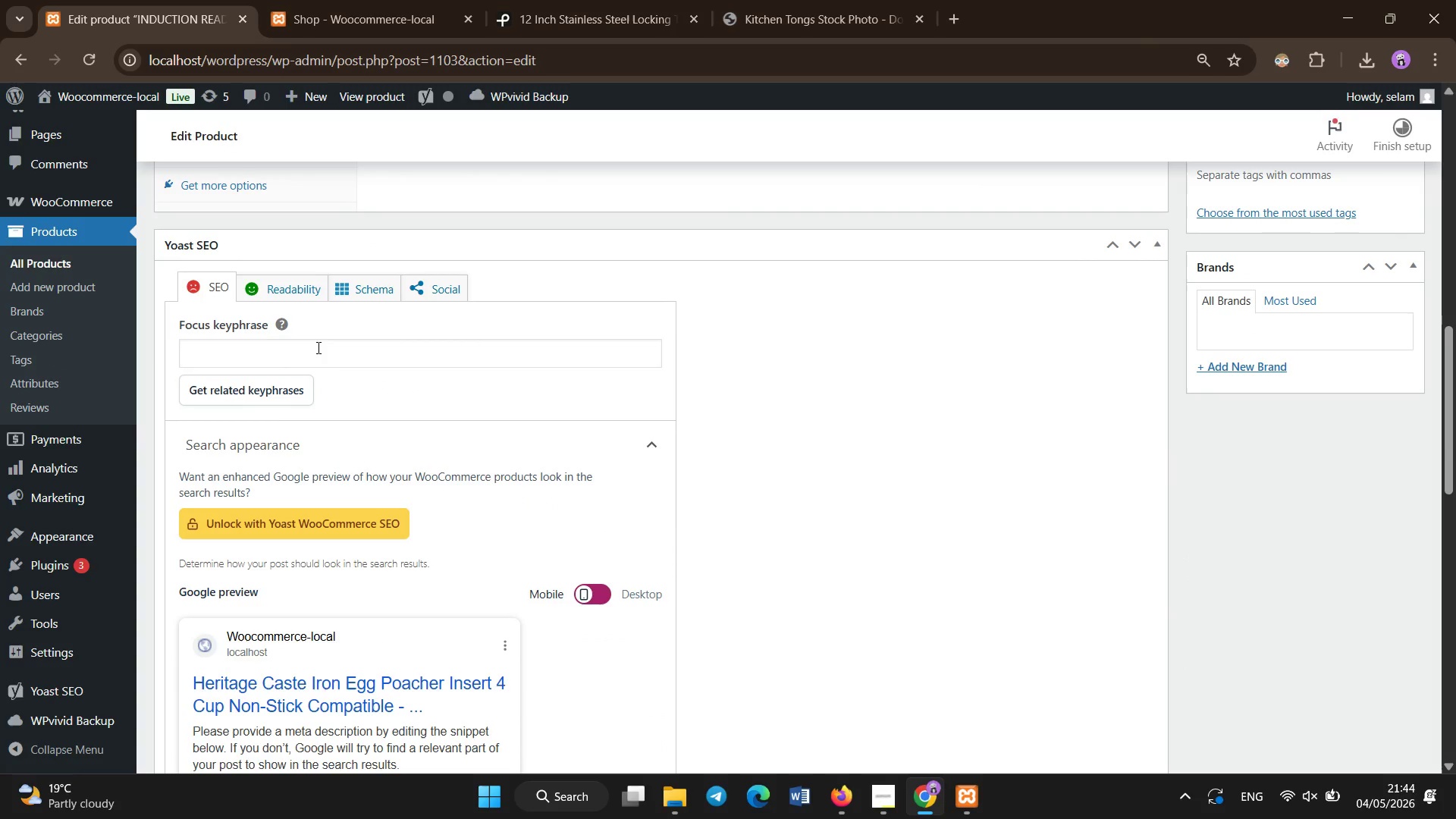 
left_click([318, 348])
 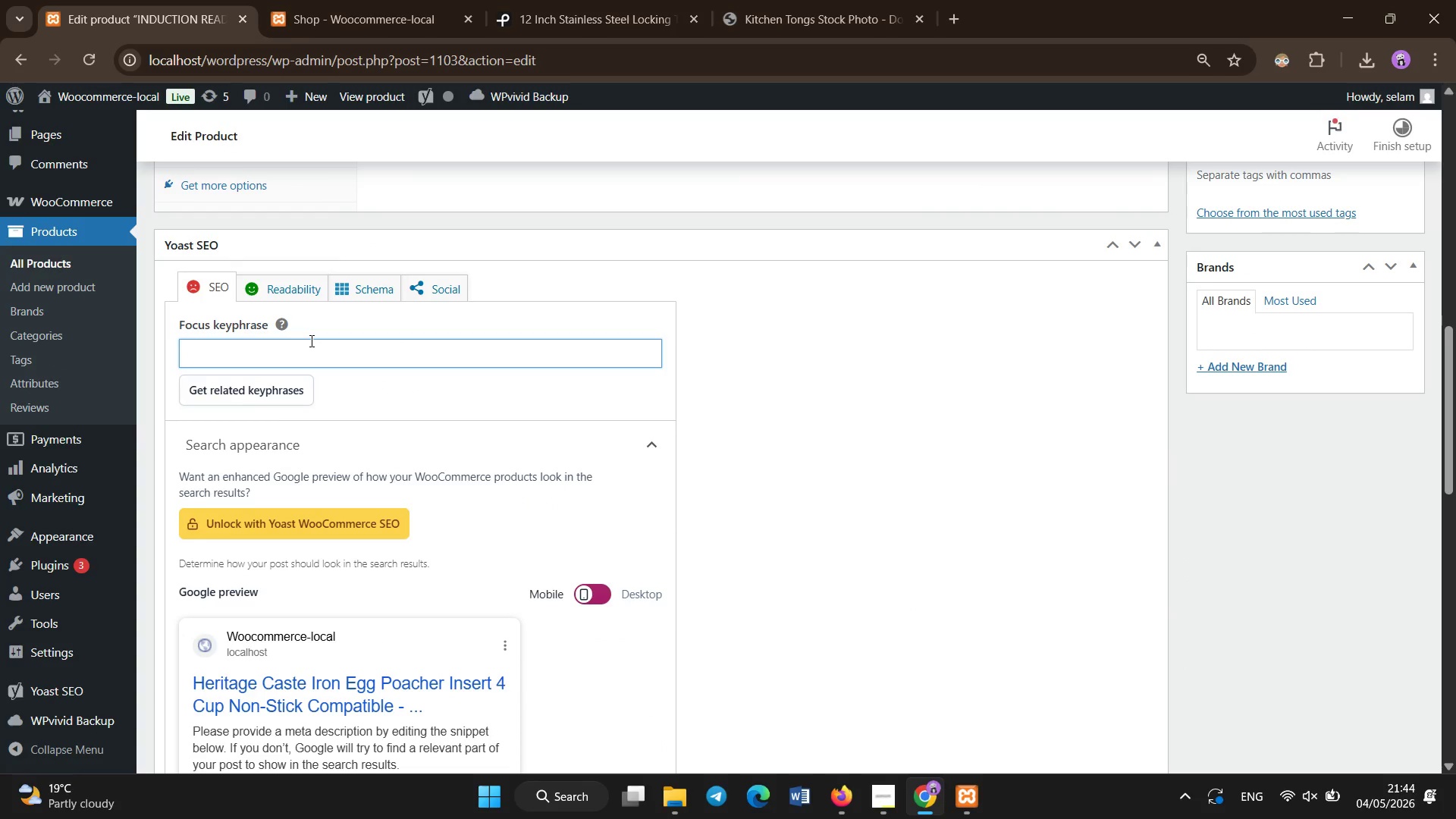 
type(Heritage cast iron egg)
 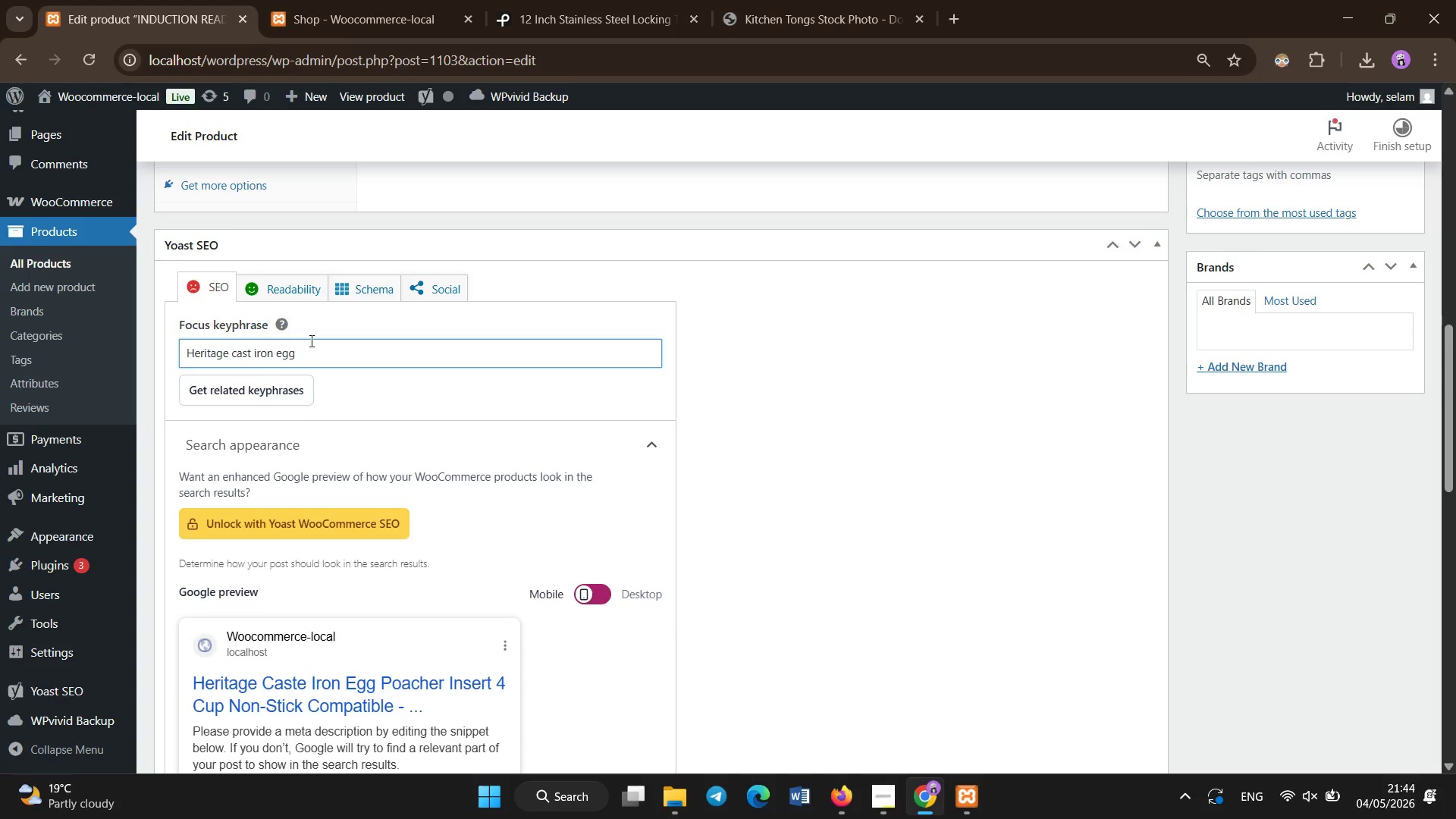 
scroll: coordinate [312, 341], scroll_direction: down, amount: 5.0
 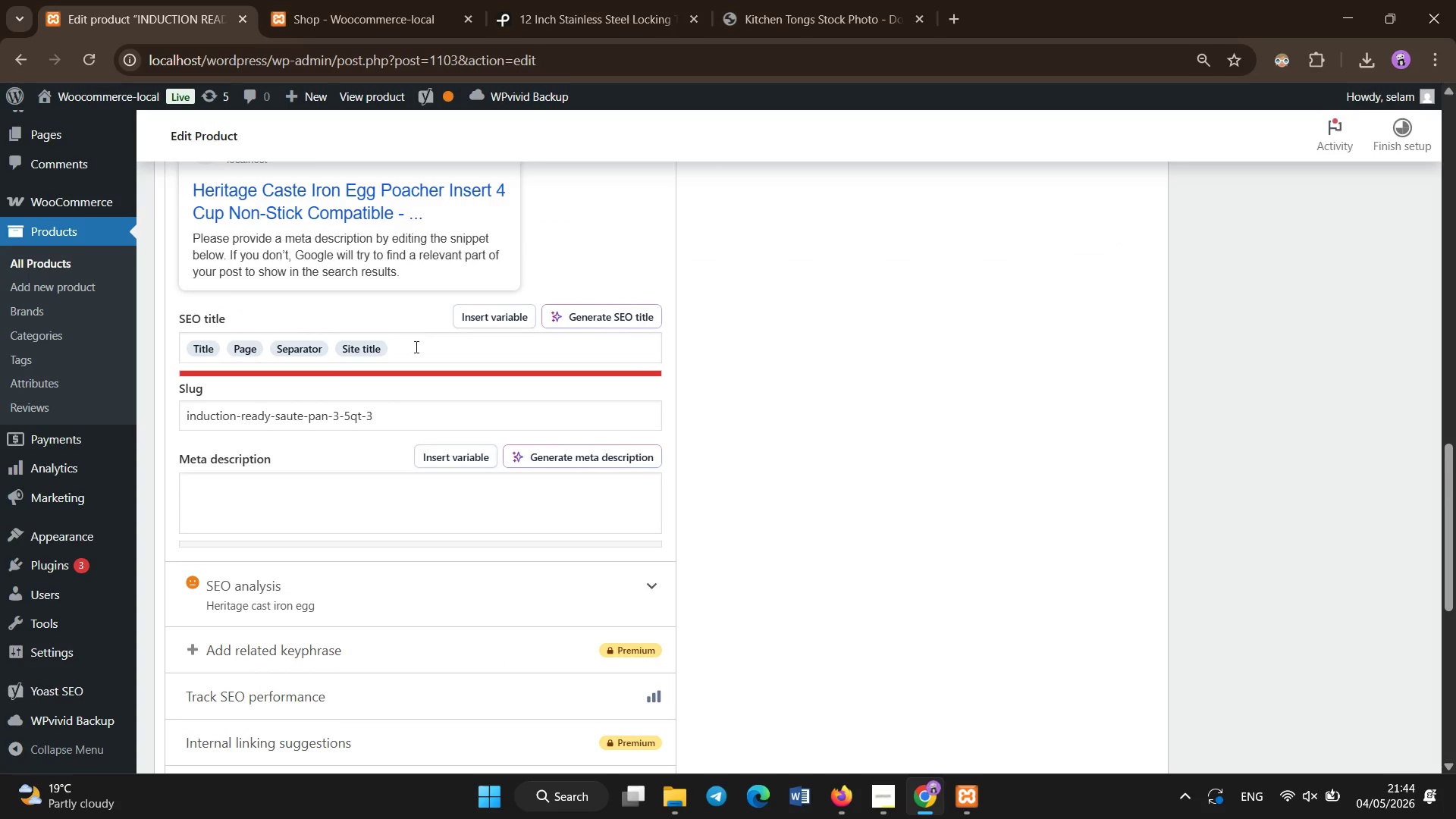 
left_click_drag(start_coordinate=[416, 347], to_coordinate=[192, 343])
 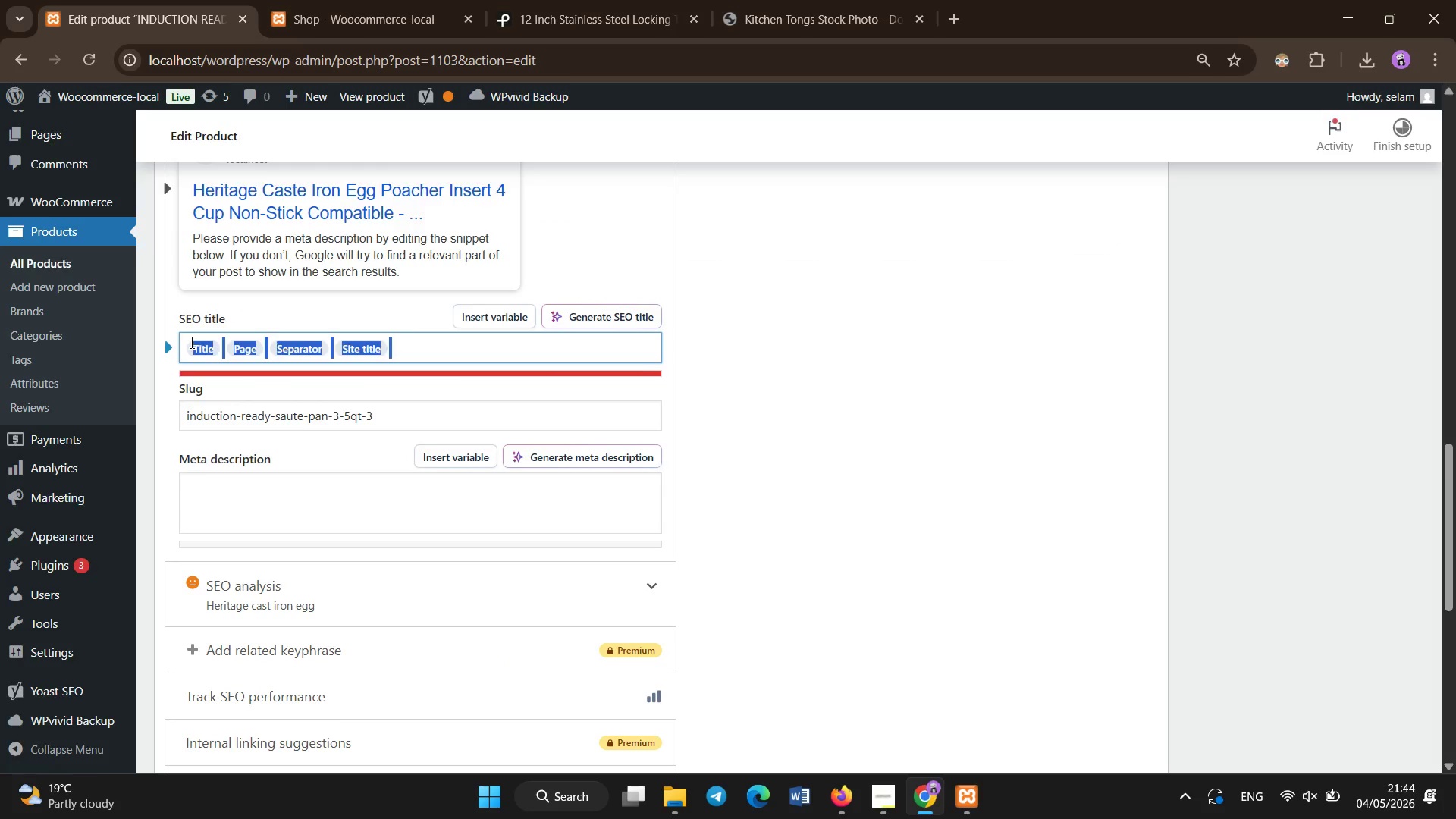 
key(Backspace)
type(4 cup )
key(Backspace)
key(Backspace)
key(Backspace)
key(Backspace)
 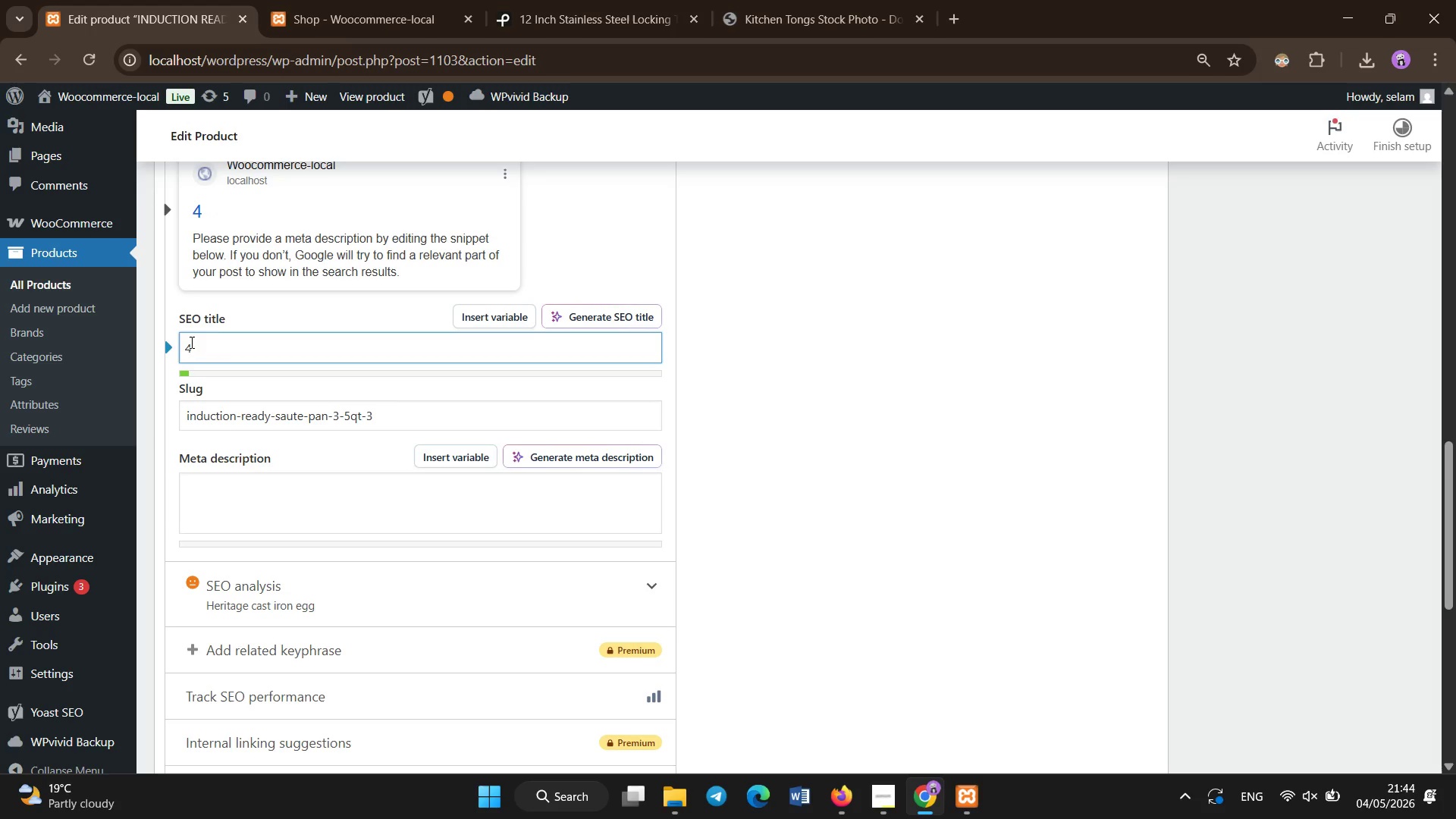 
type(Cup Egg poacher Inser Non)
key(Backspace)
type(t Non-Stick Commericl )
key(Backspace)
key(Backspace)
type(al )
 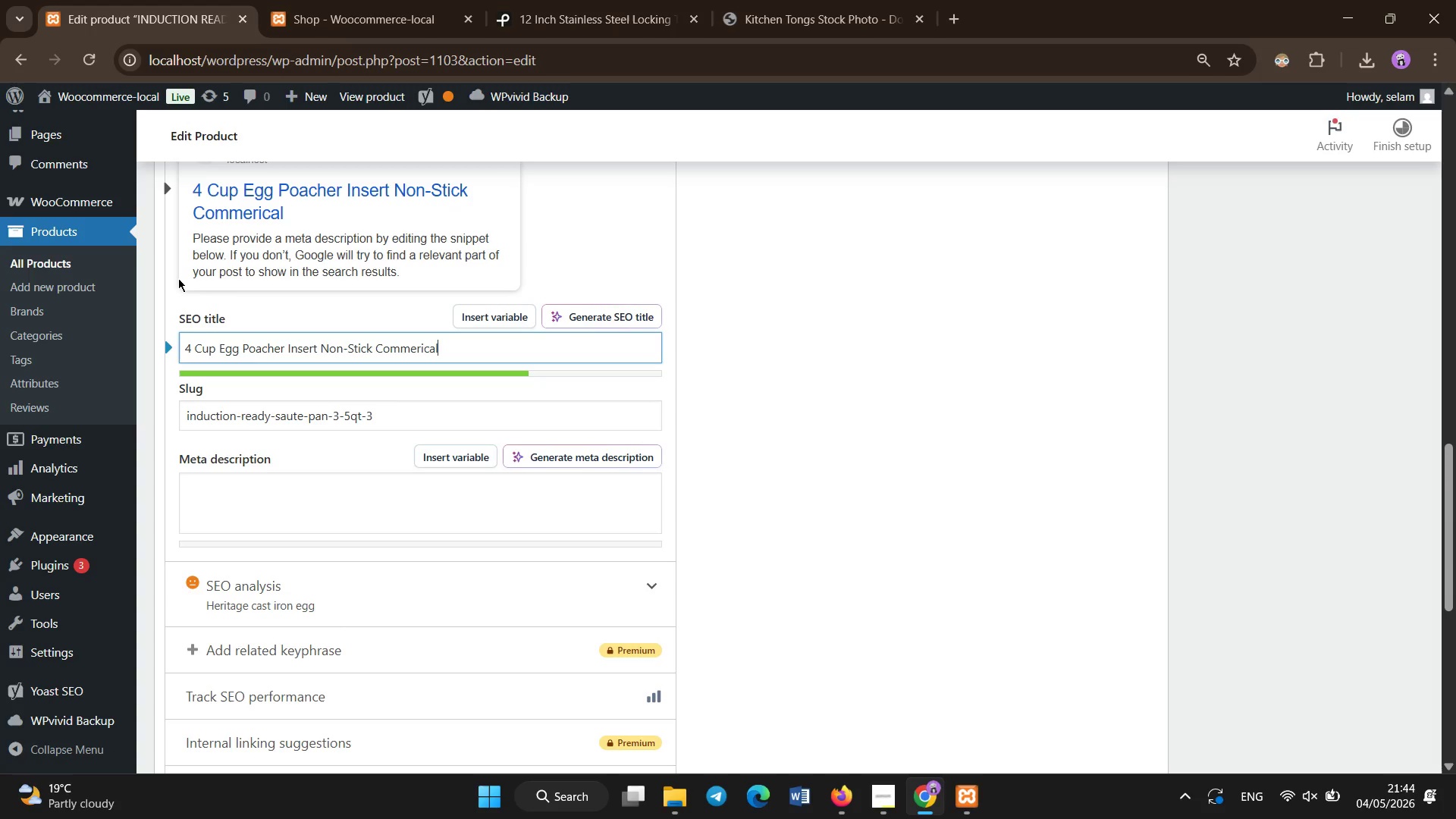 
 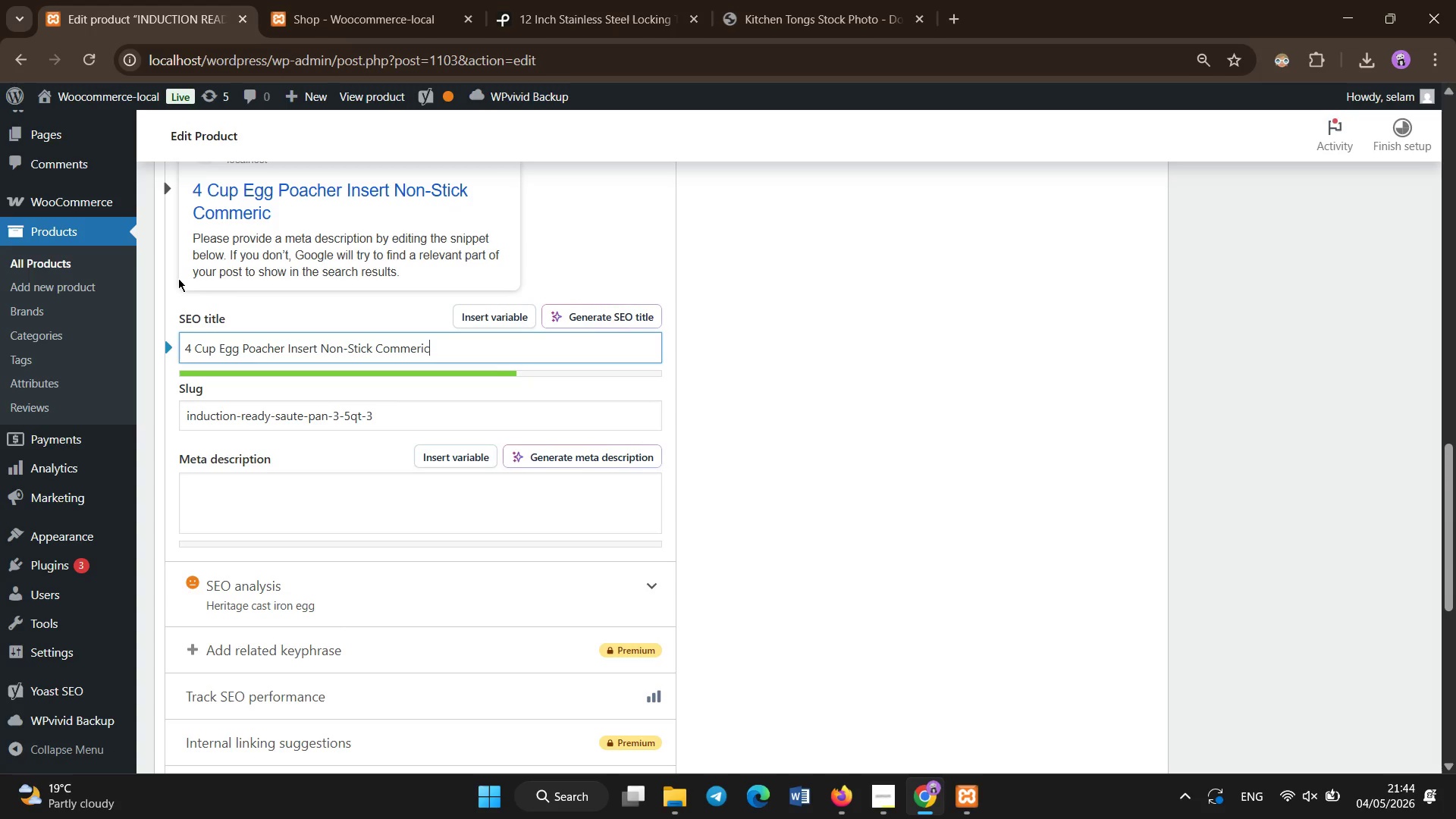 
hold_key(key=Backspace, duration=0.59)
 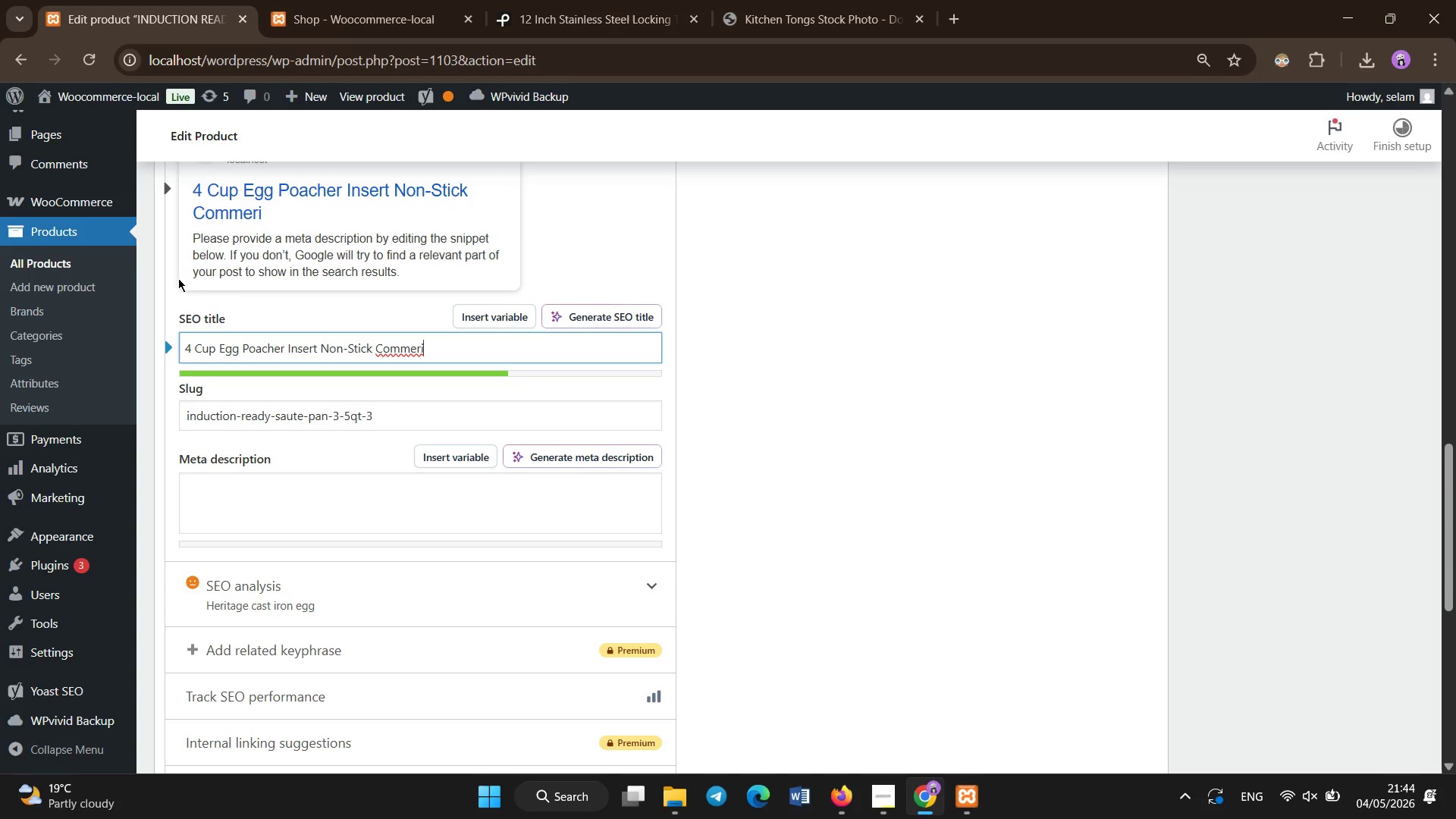 
key(Backspace)
type(cial Kitchen)
 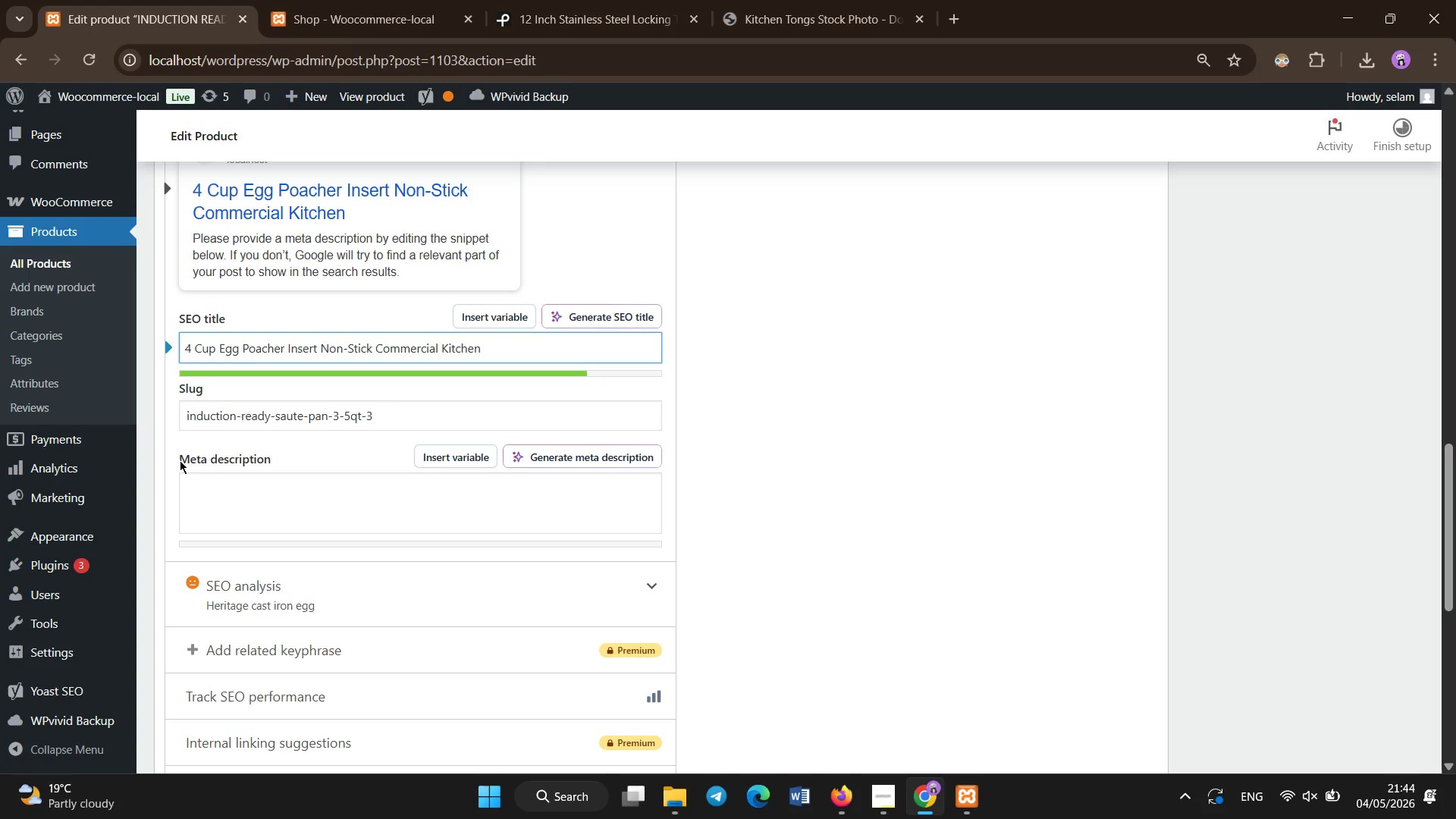 
left_click([233, 509])
 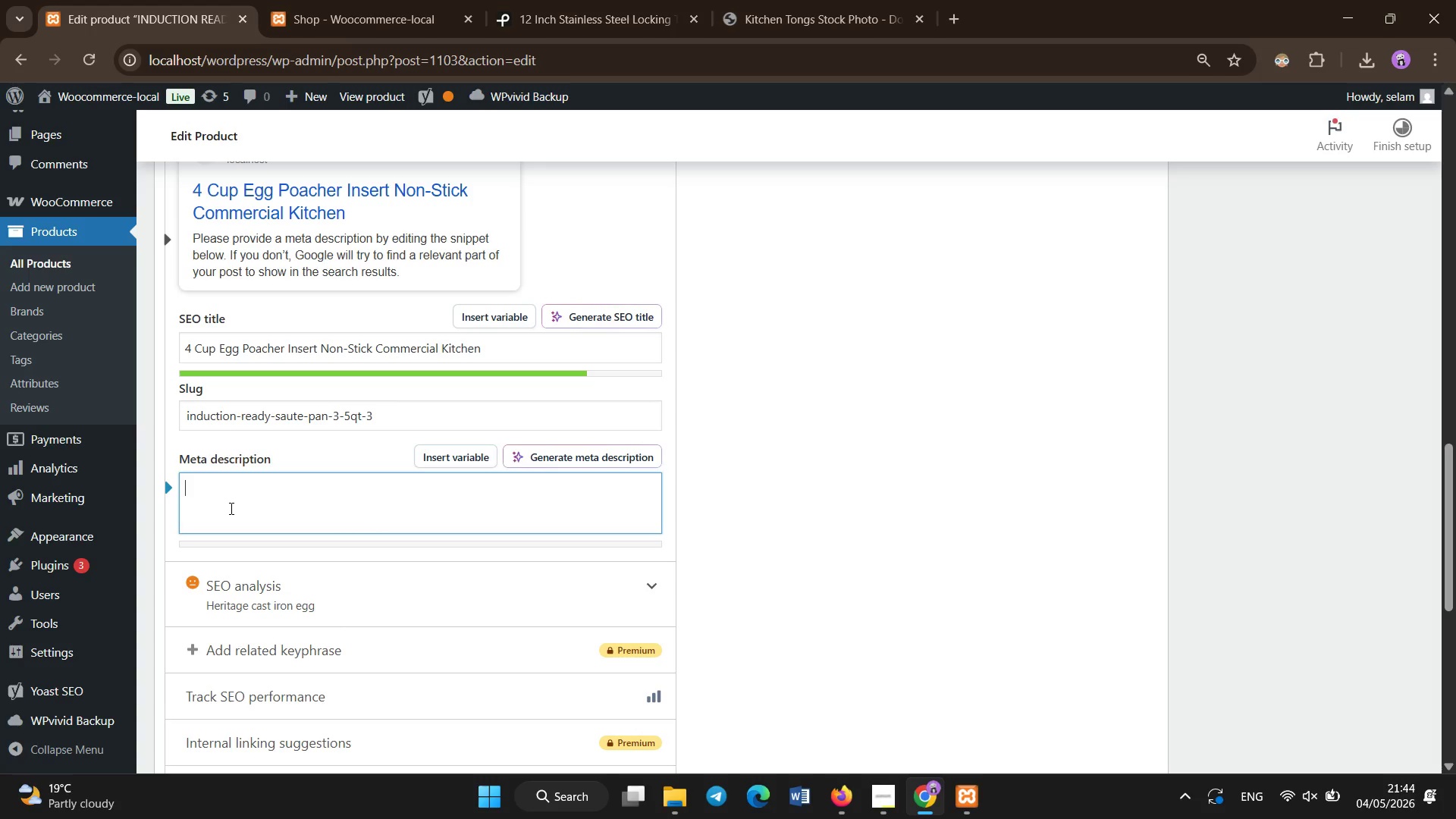 
type(Non-stick 4 cup)
key(Backspace)
key(Backspace)
key(Backspace)
key(Backspace)
type(-cup egg poacher inser fr)
key(Backspace)
type(o)
key(Backspace)
key(Backspace)
key(Backspace)
type(r )
key(Backspace)
key(Backspace)
type(t for commercial kitchens. Durable carbon steel design fits 10-inch pans for consistent breakfast service.)
 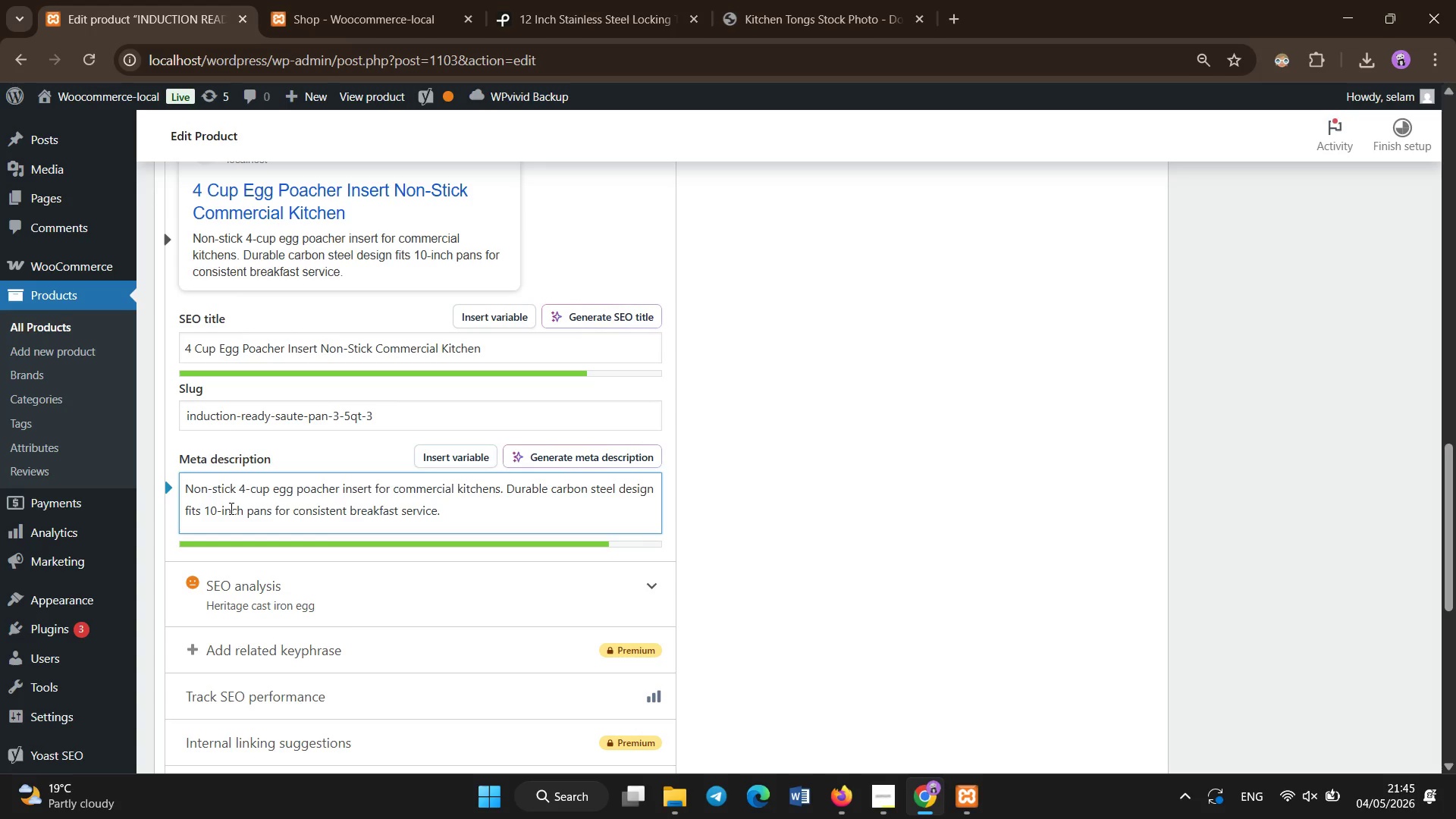 
scroll: coordinate [231, 509], scroll_direction: none, amount: 0.0
 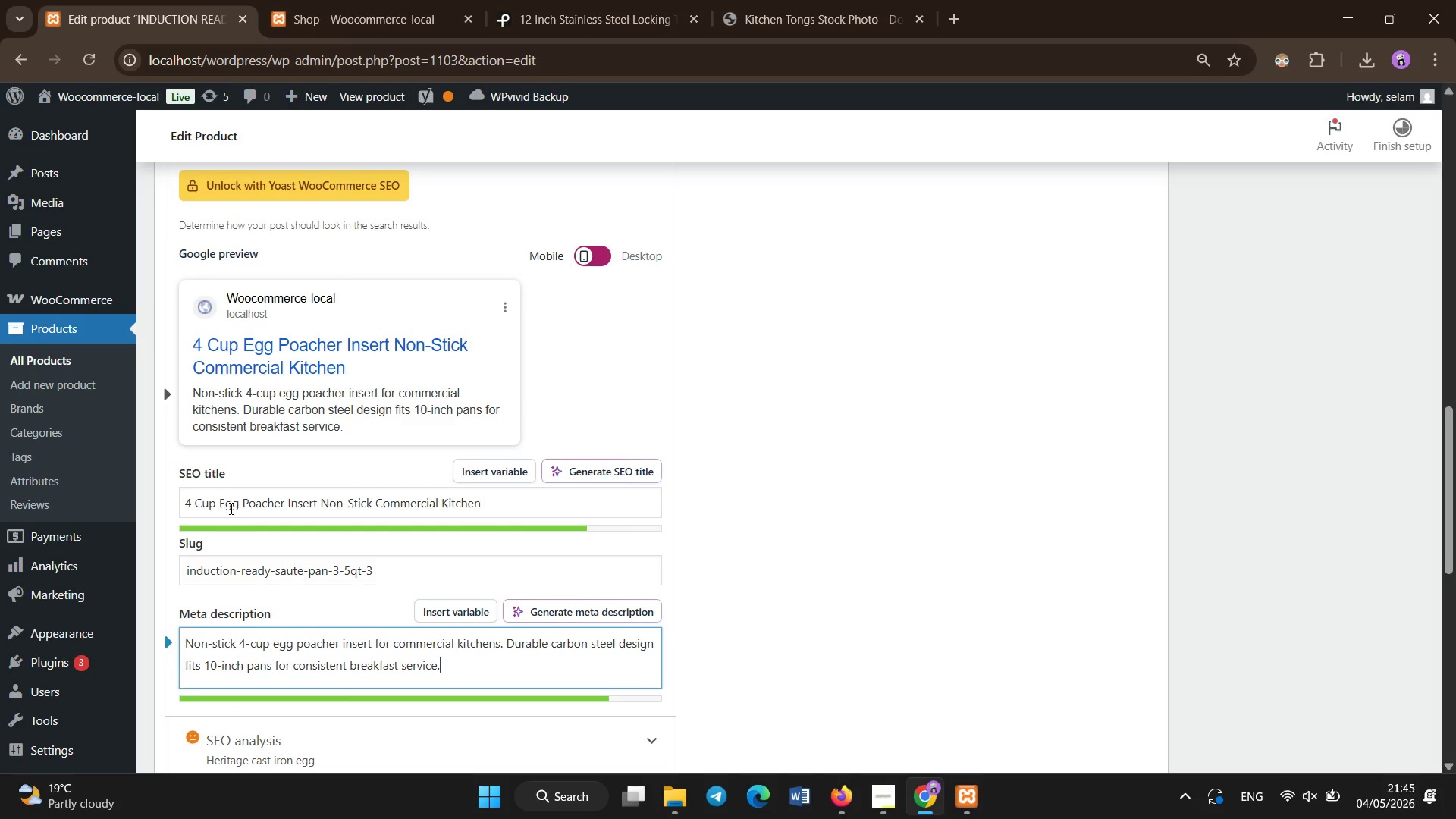 
scroll: coordinate [230, 424], scroll_direction: up, amount: 22.0
 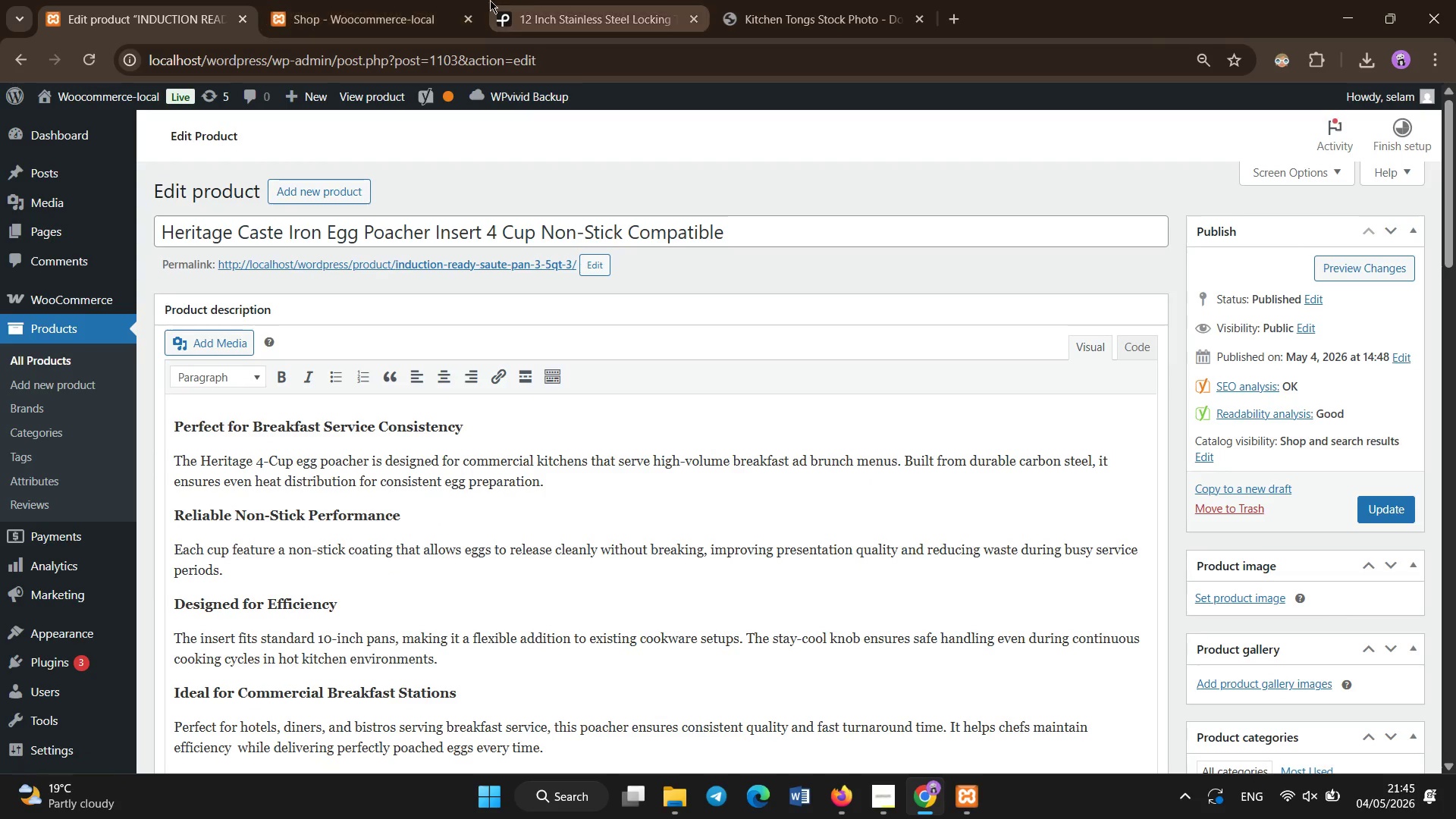 
left_click([528, 0])
 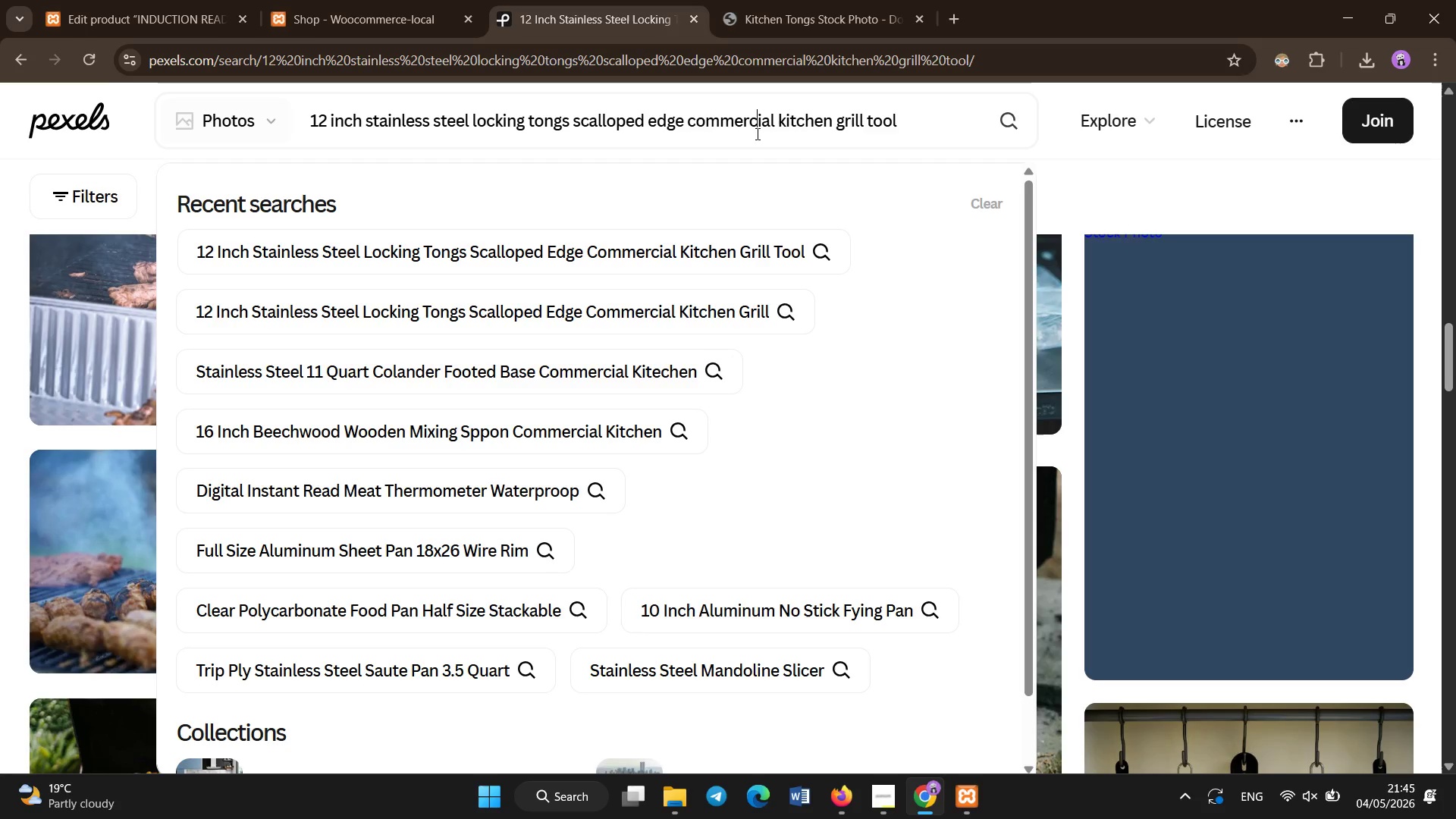 
key(Control+A)
 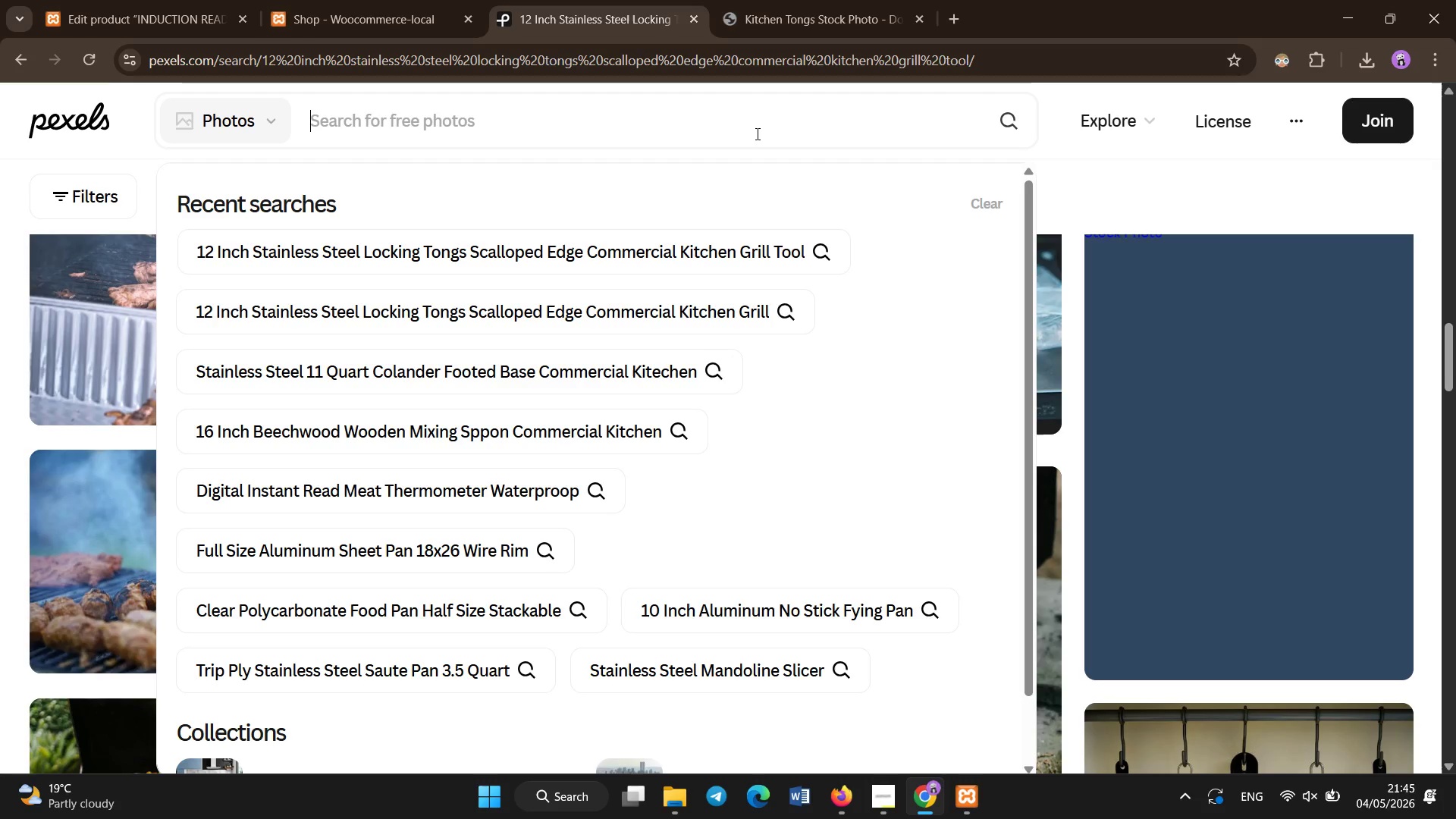 
key(Backspace)
type(3)
key(Backspace)
type(4 cup egg poacher insert non stick carbon steel breakfast)
 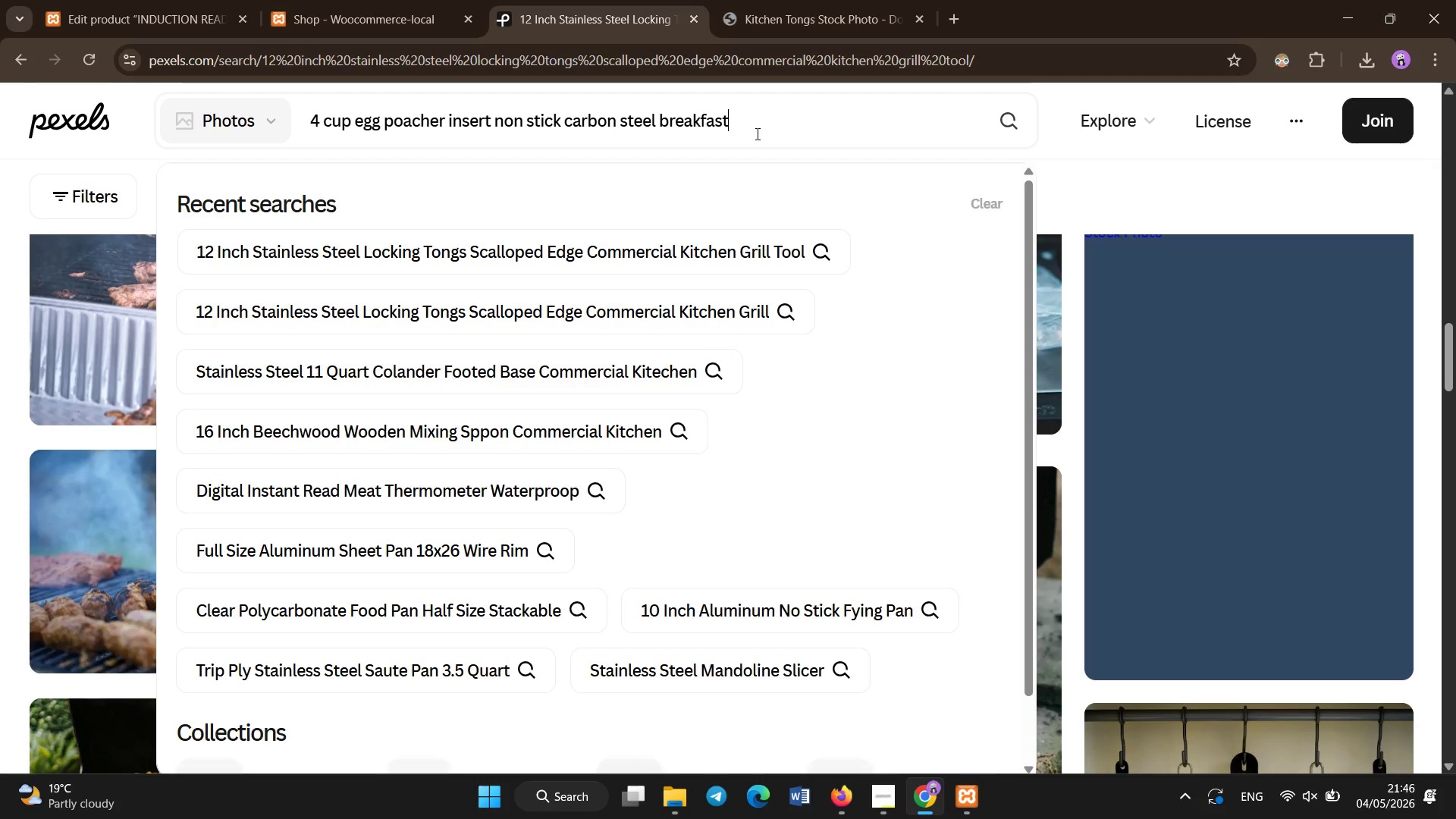 
key(Enter)
 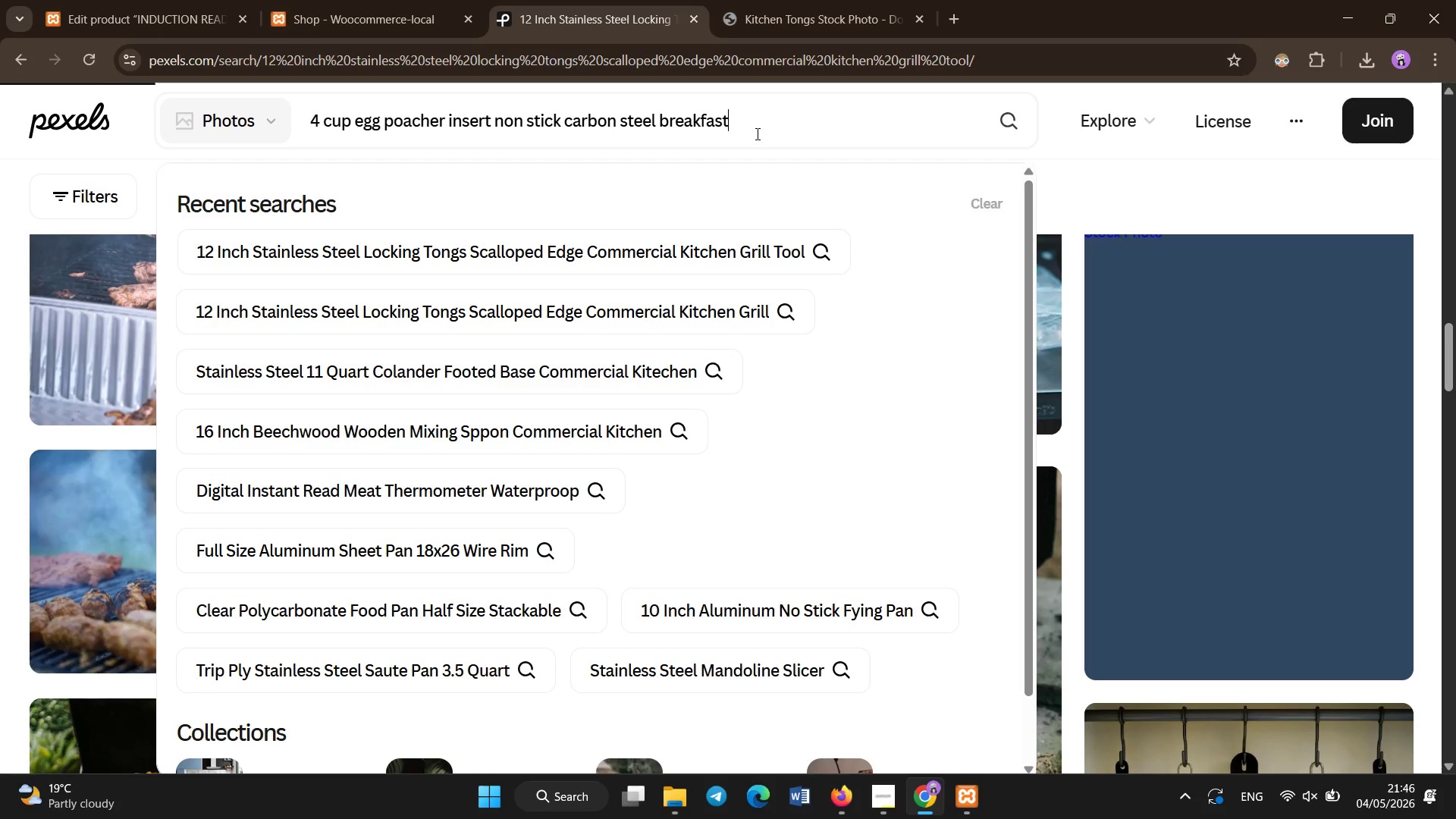 
left_click([758, 133])
 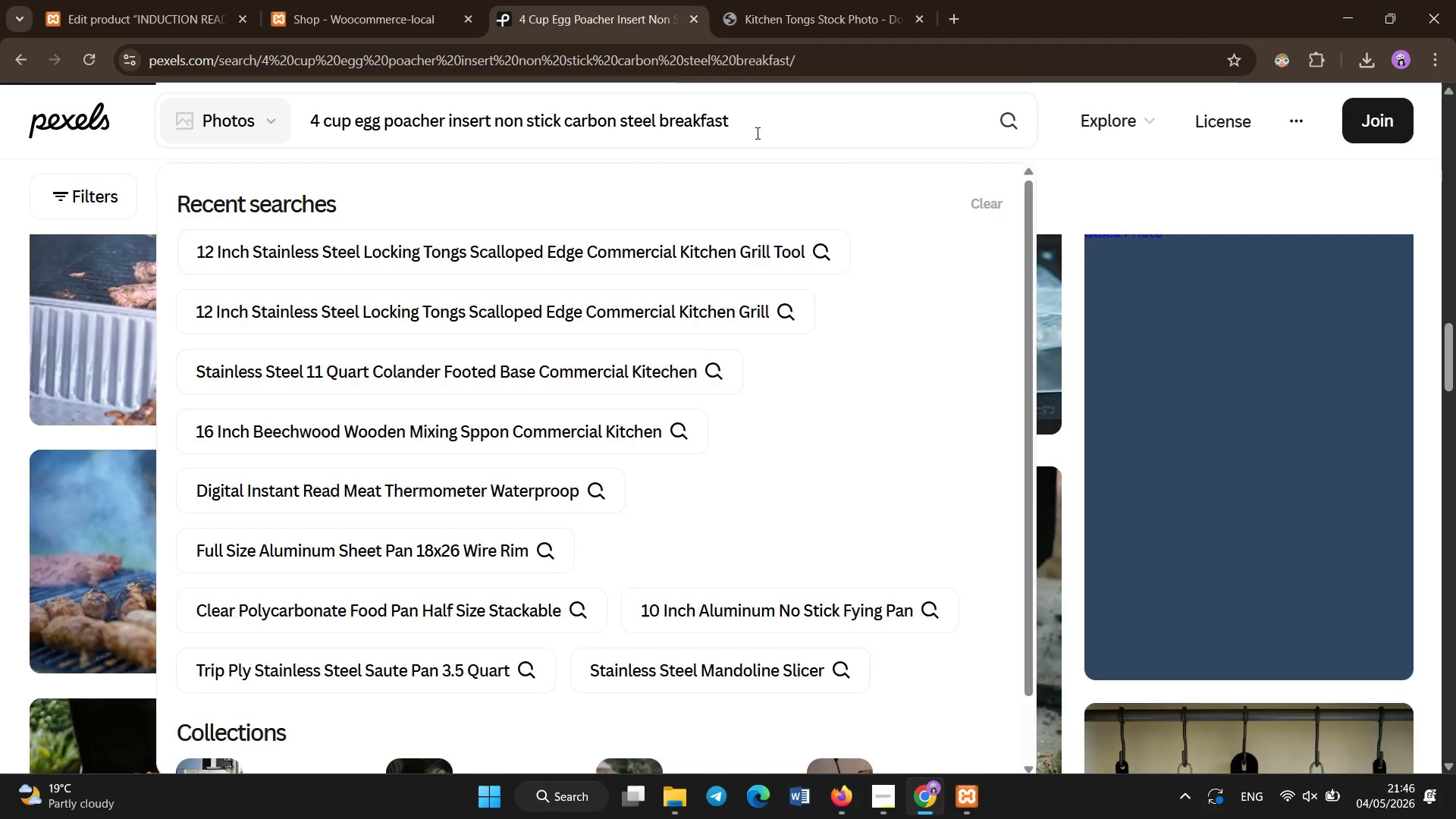 
key(Control+A)
 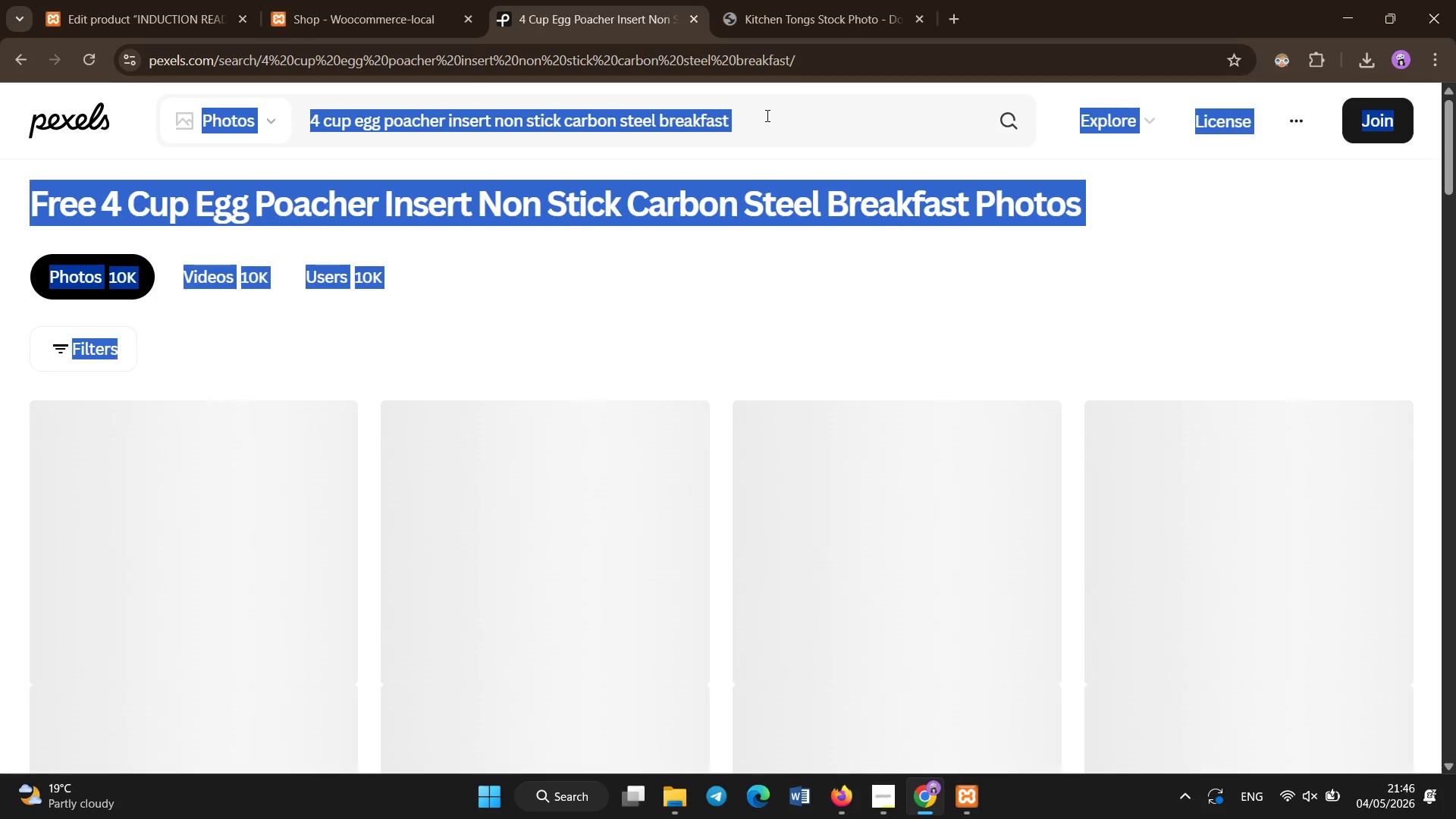 
double_click([767, 116])
 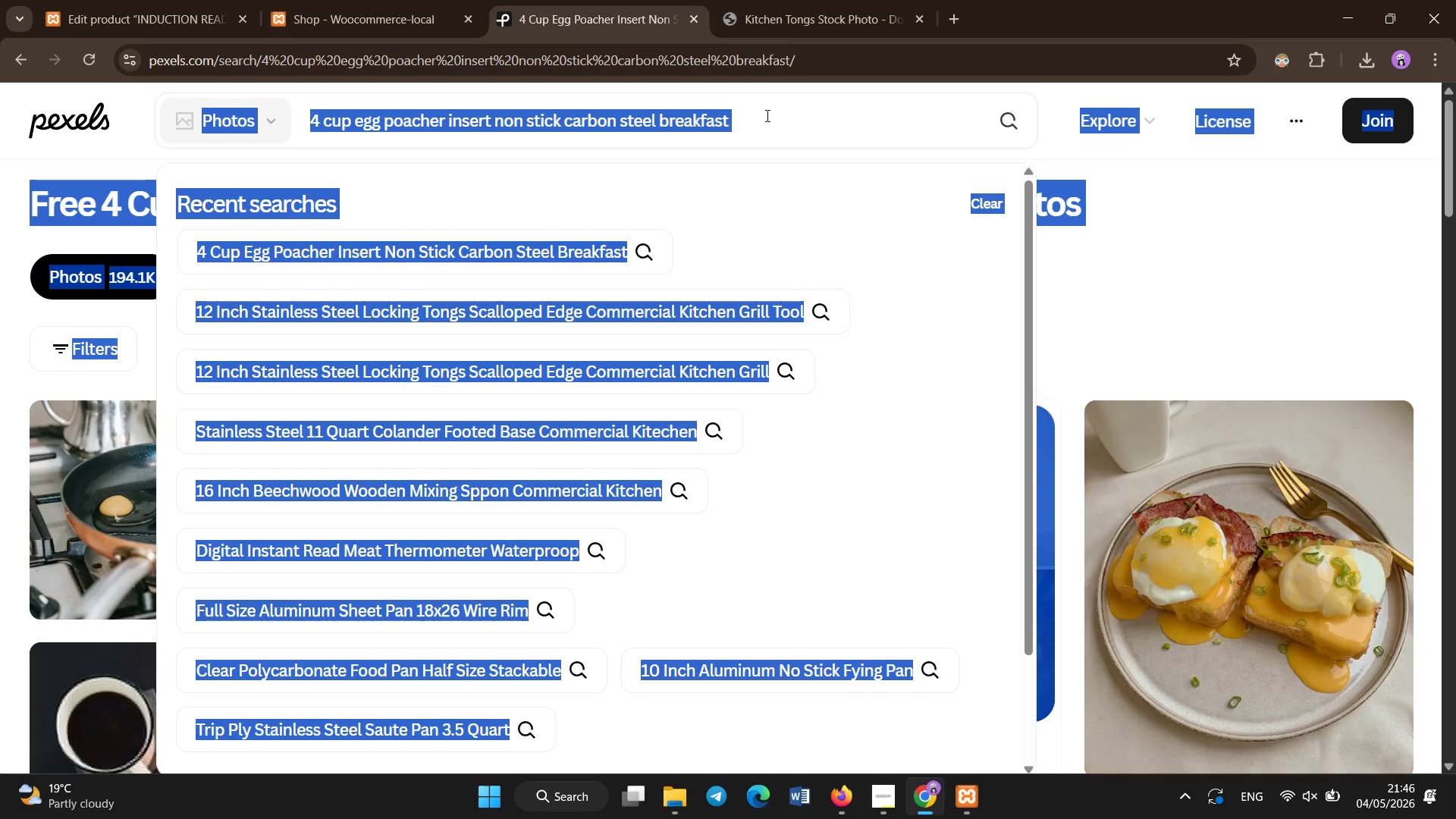 
key(Control+A)
 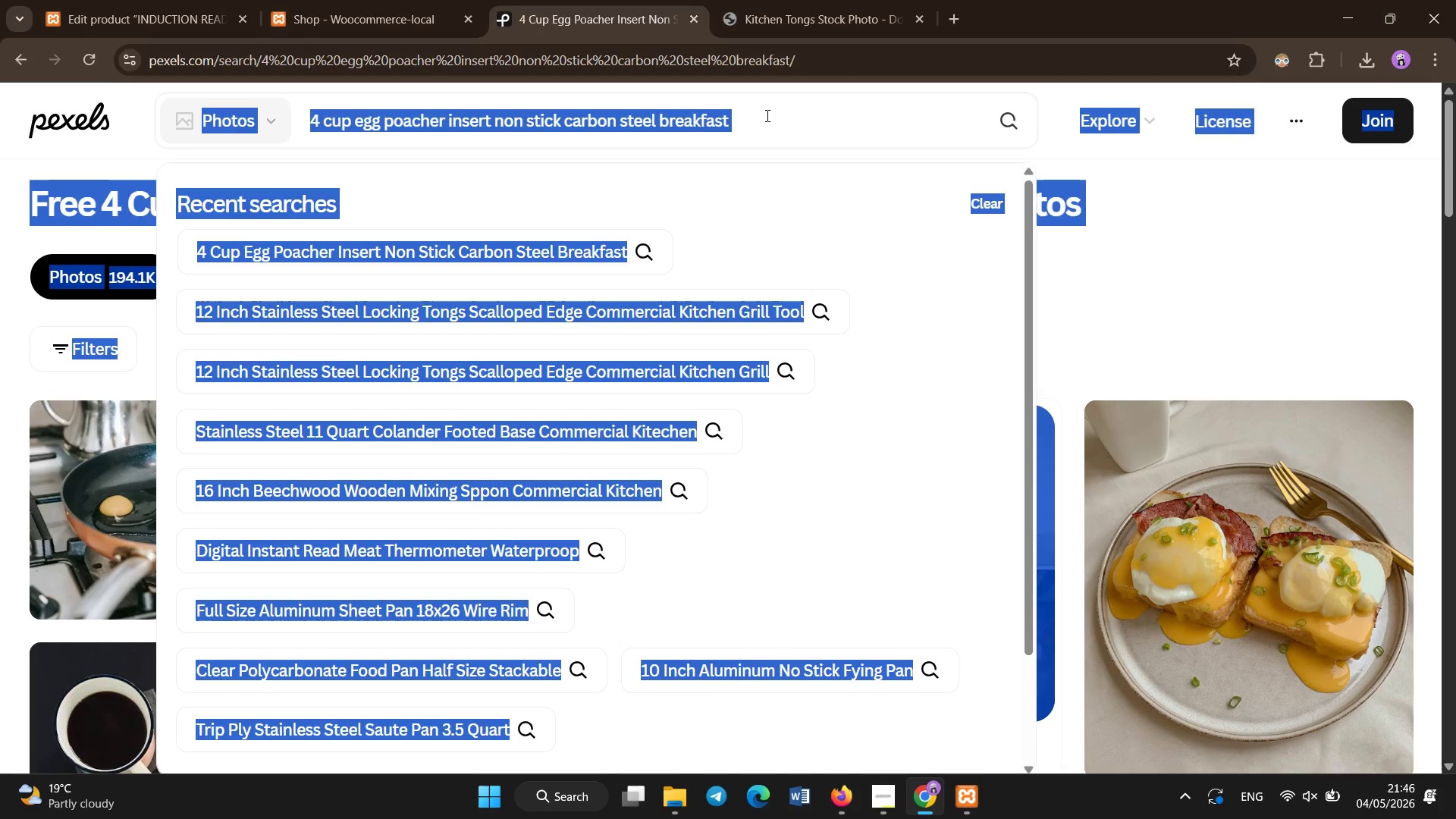 
left_click([767, 116])
 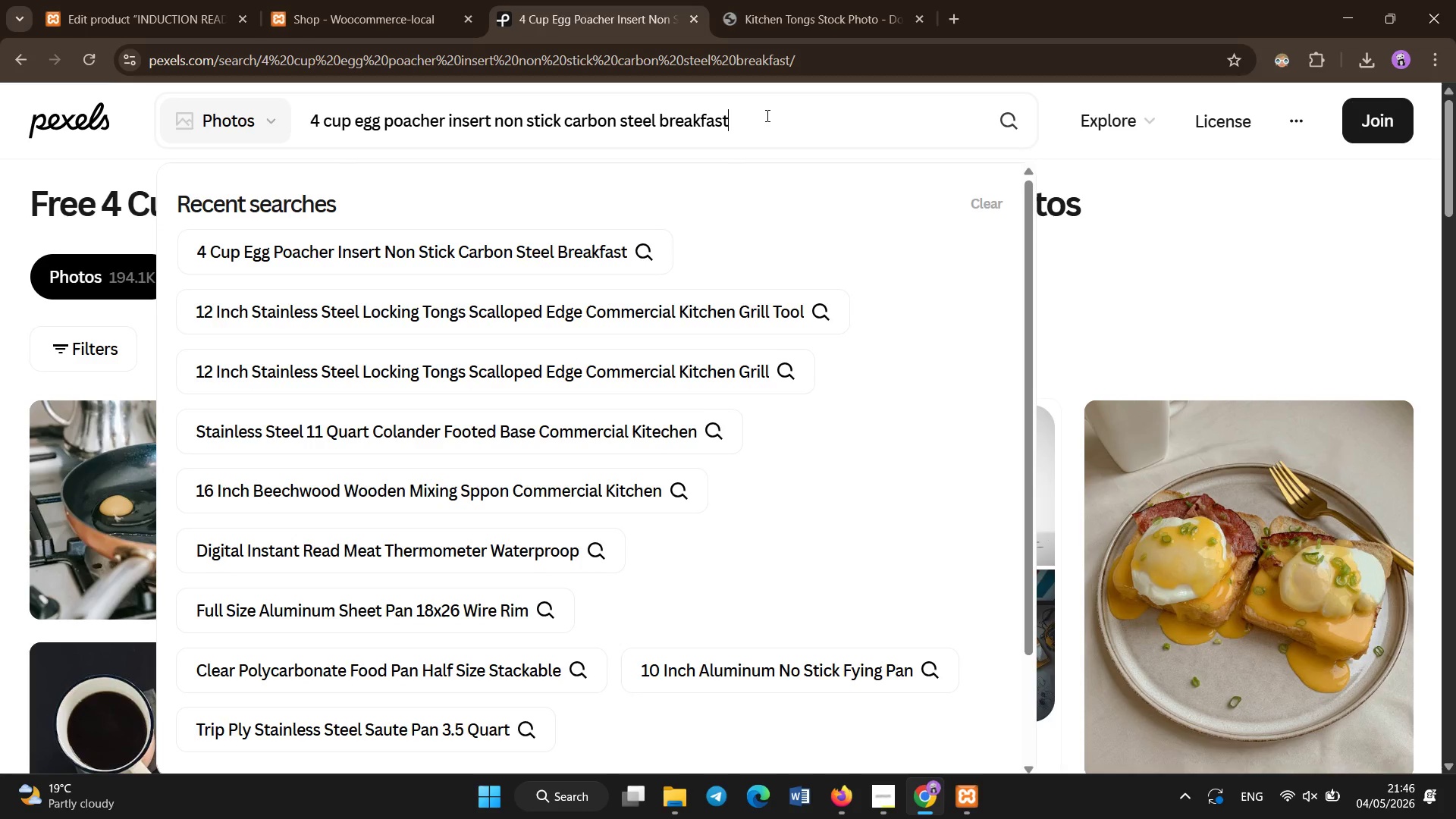 
left_click([767, 116])
 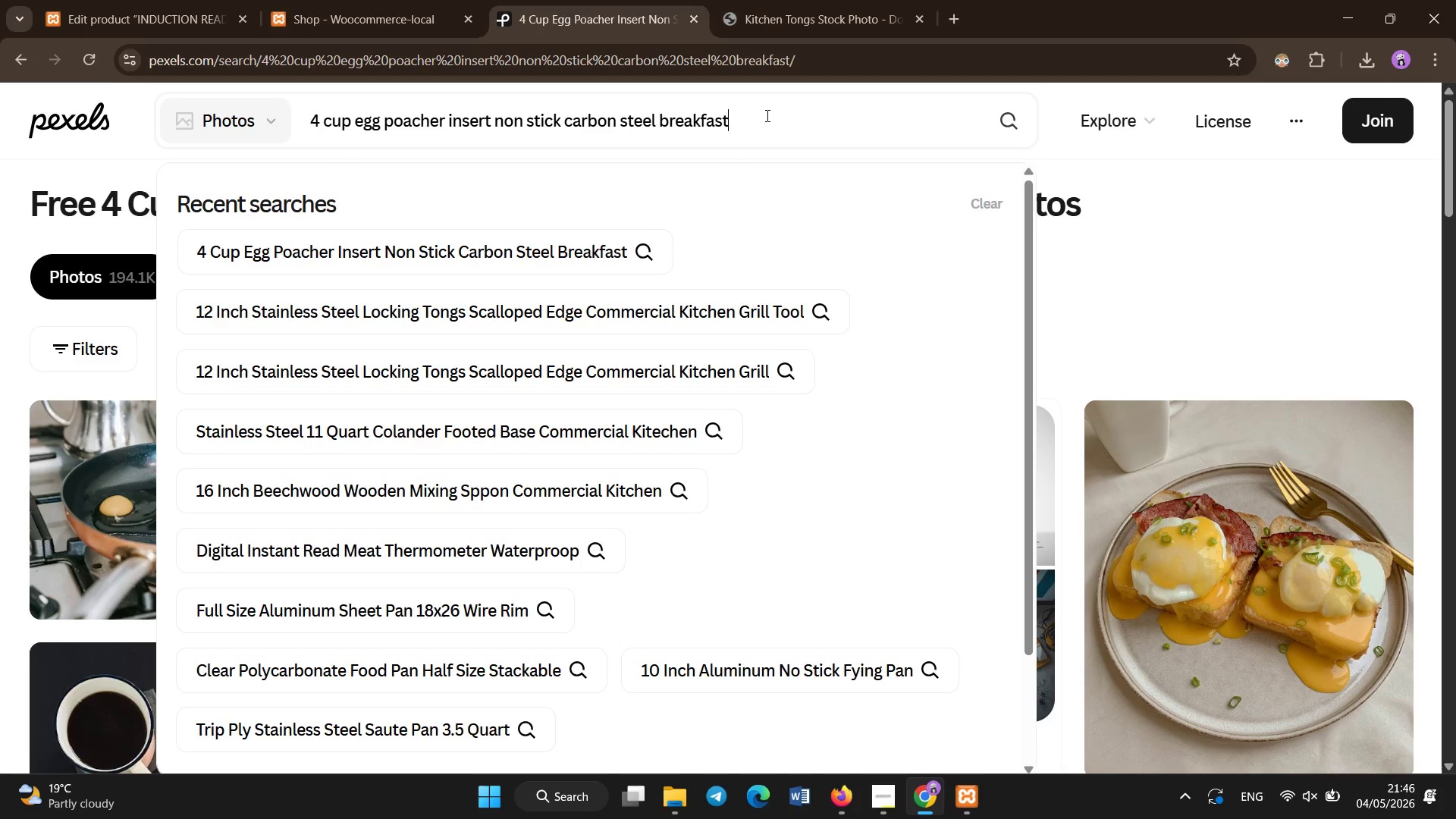 
key(Control+A)
 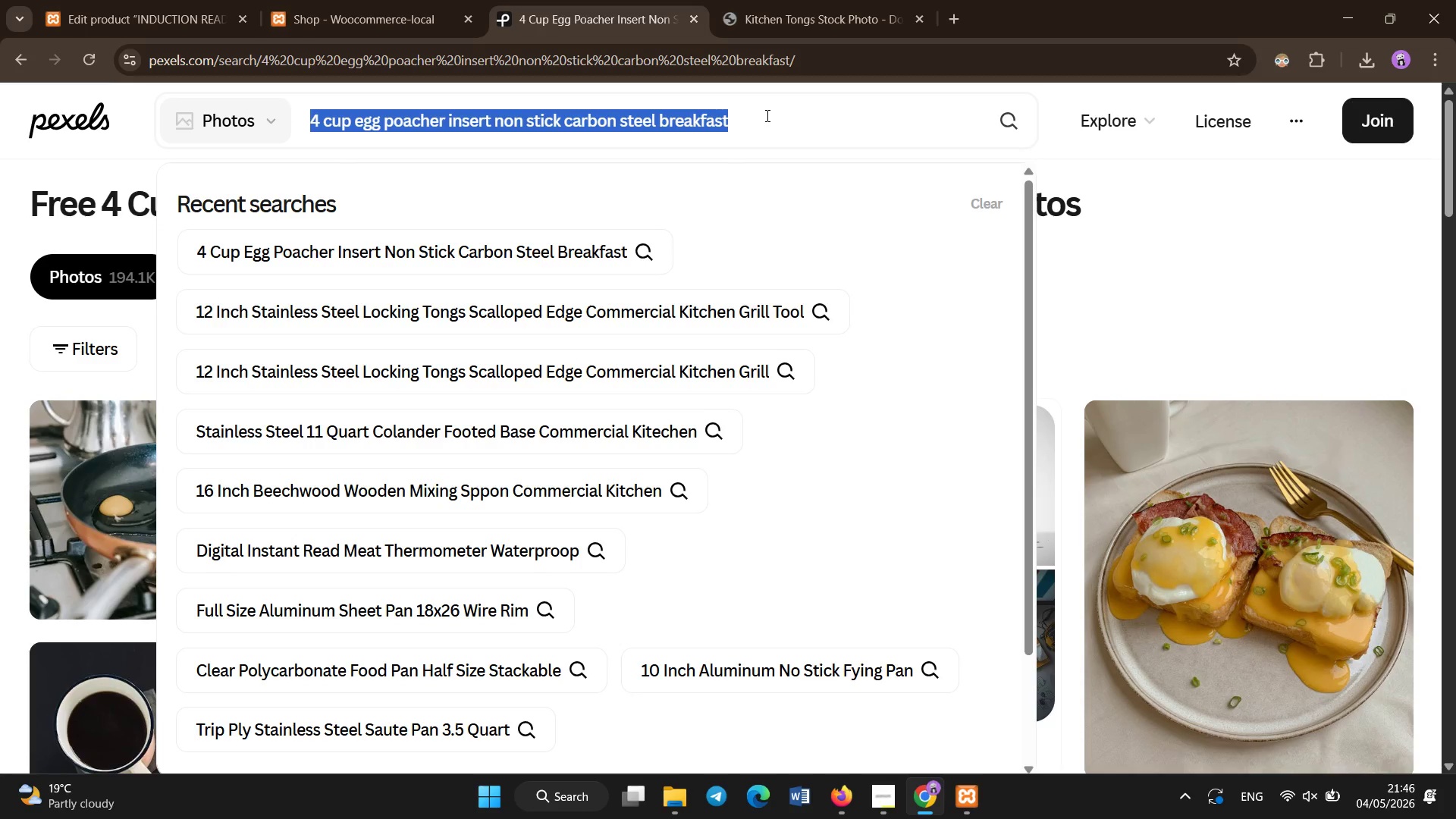 
key(Control+C)
 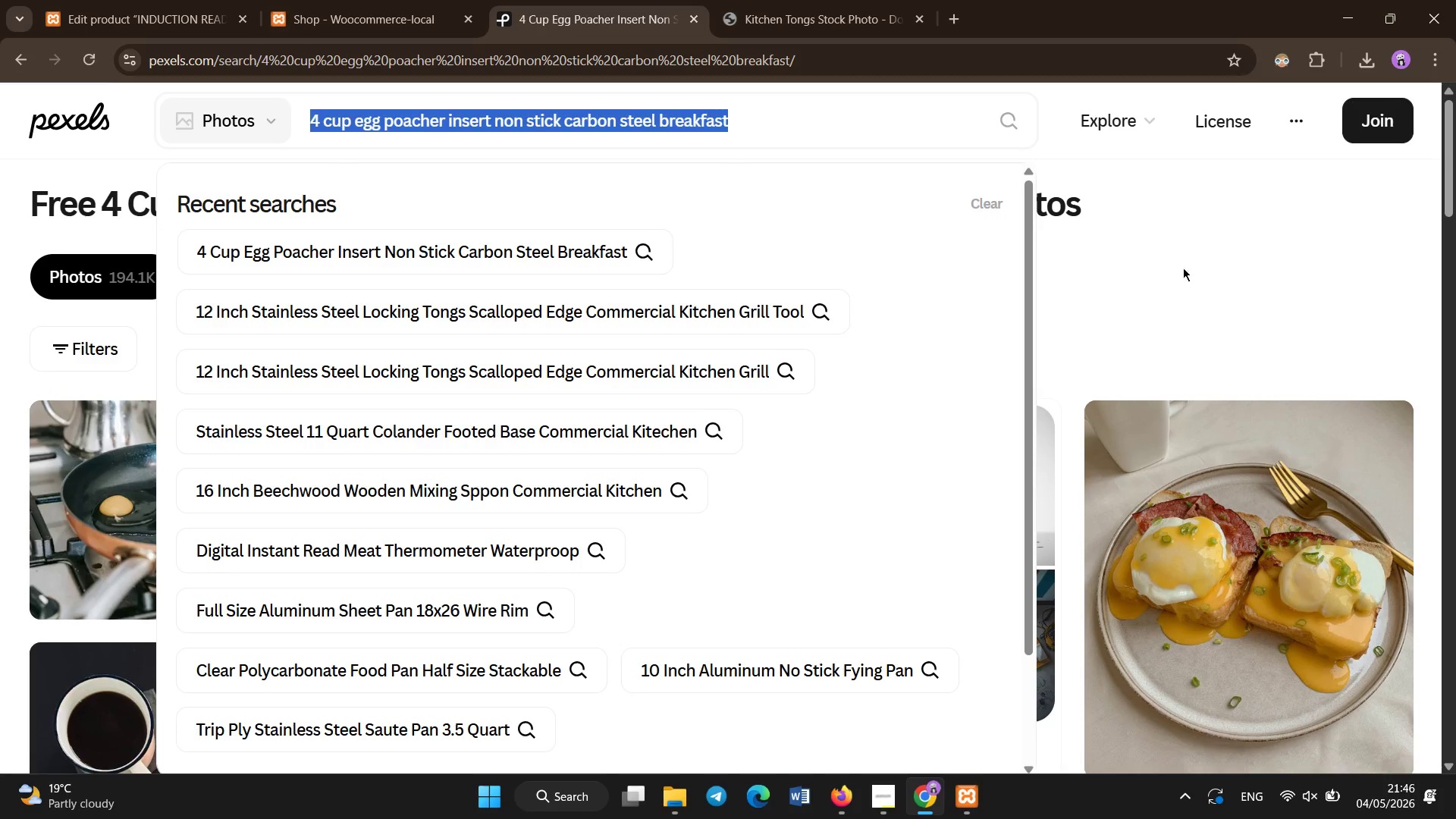 
left_click([1191, 269])
 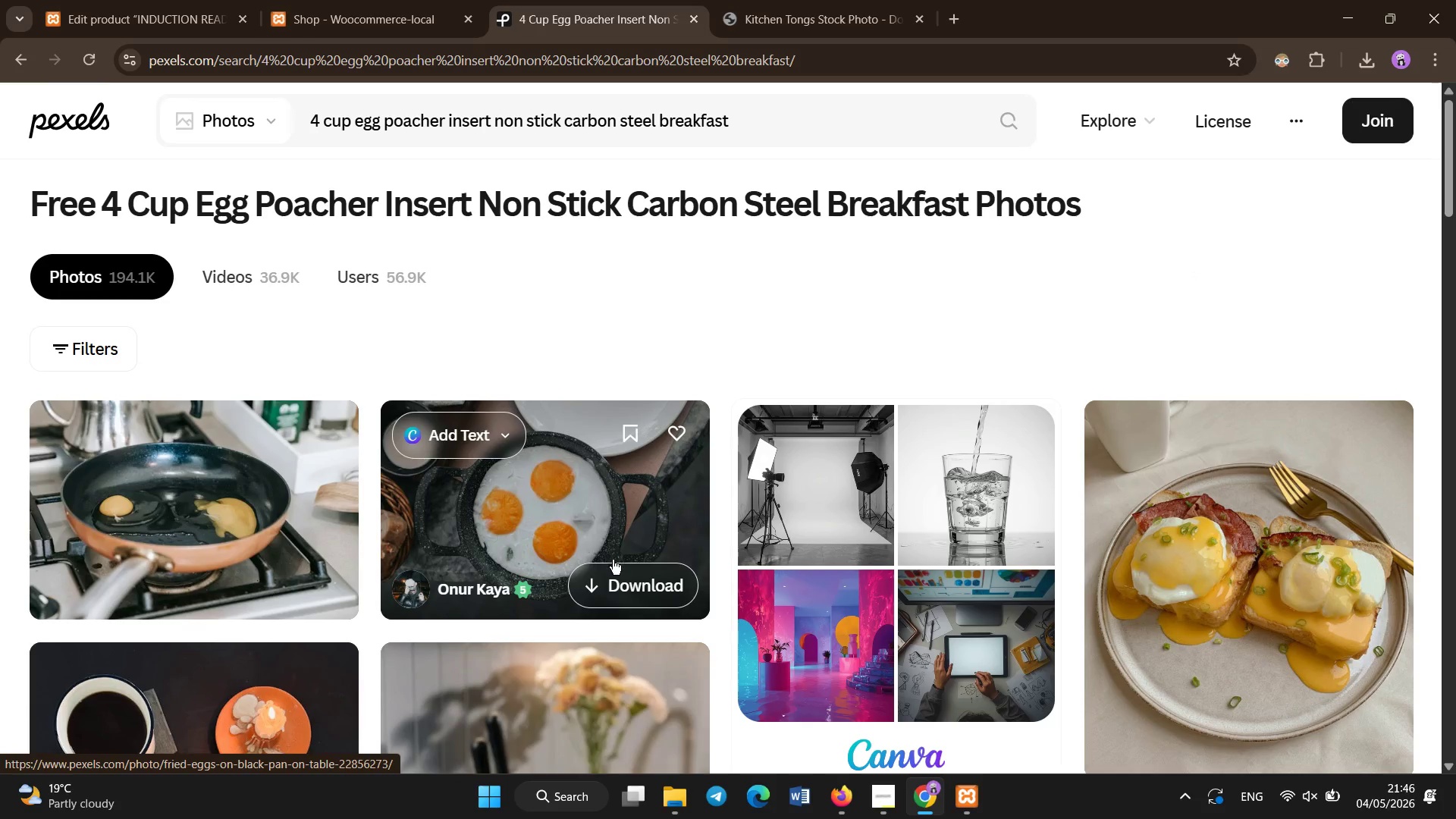 
left_click([613, 560])
 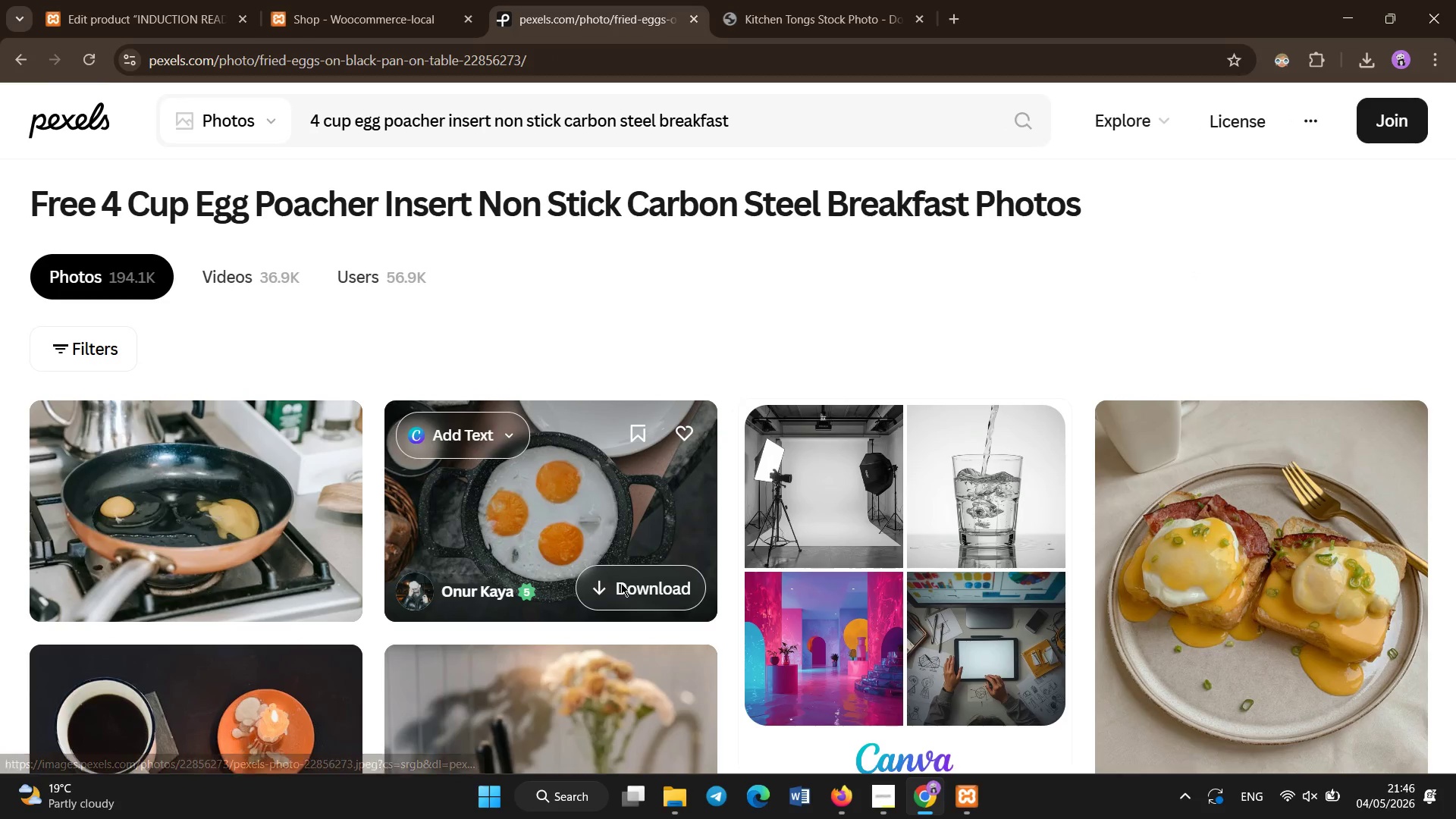 
left_click([631, 590])
 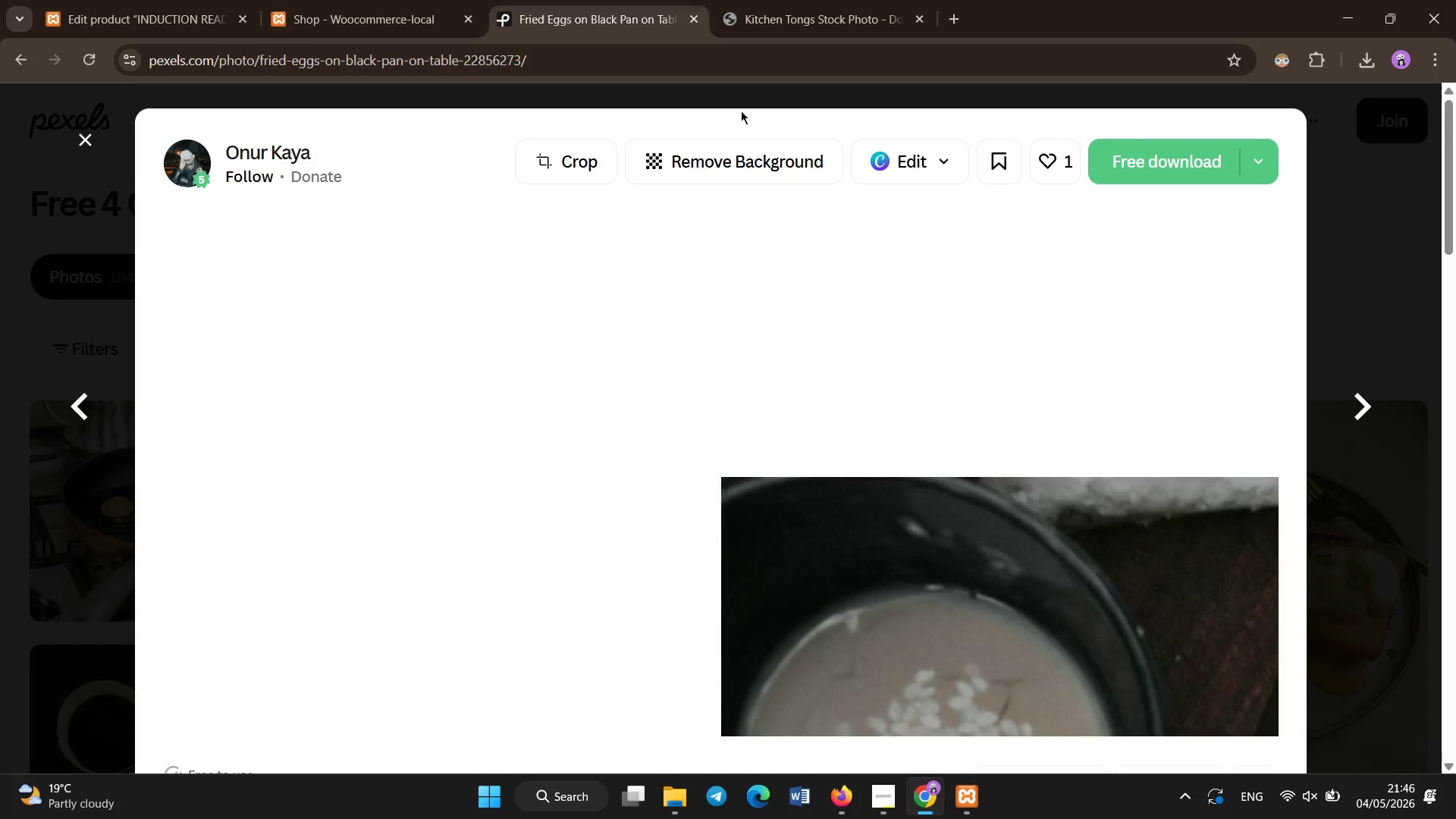 
left_click([1191, 168])
 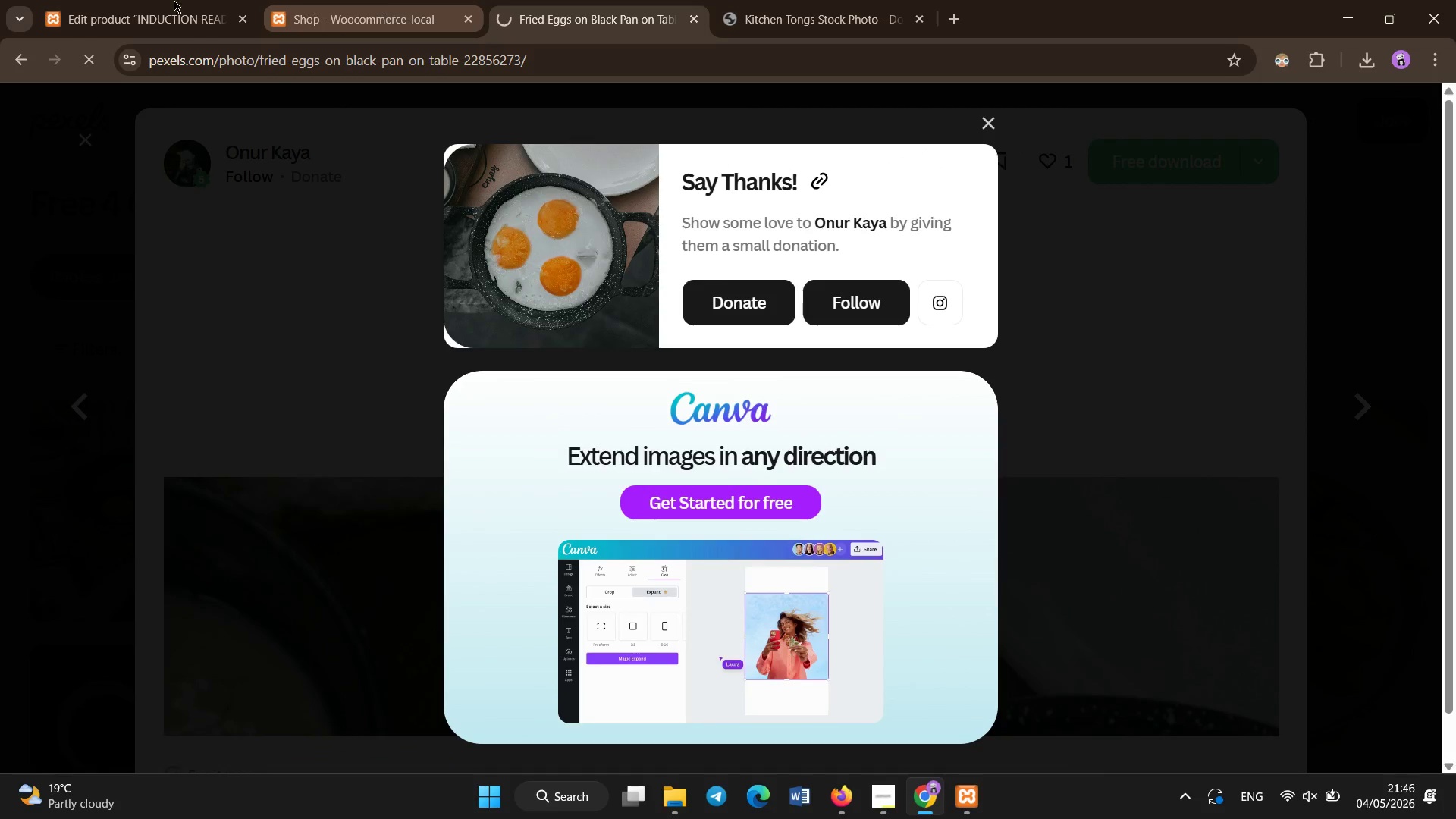 
left_click([174, 0])
 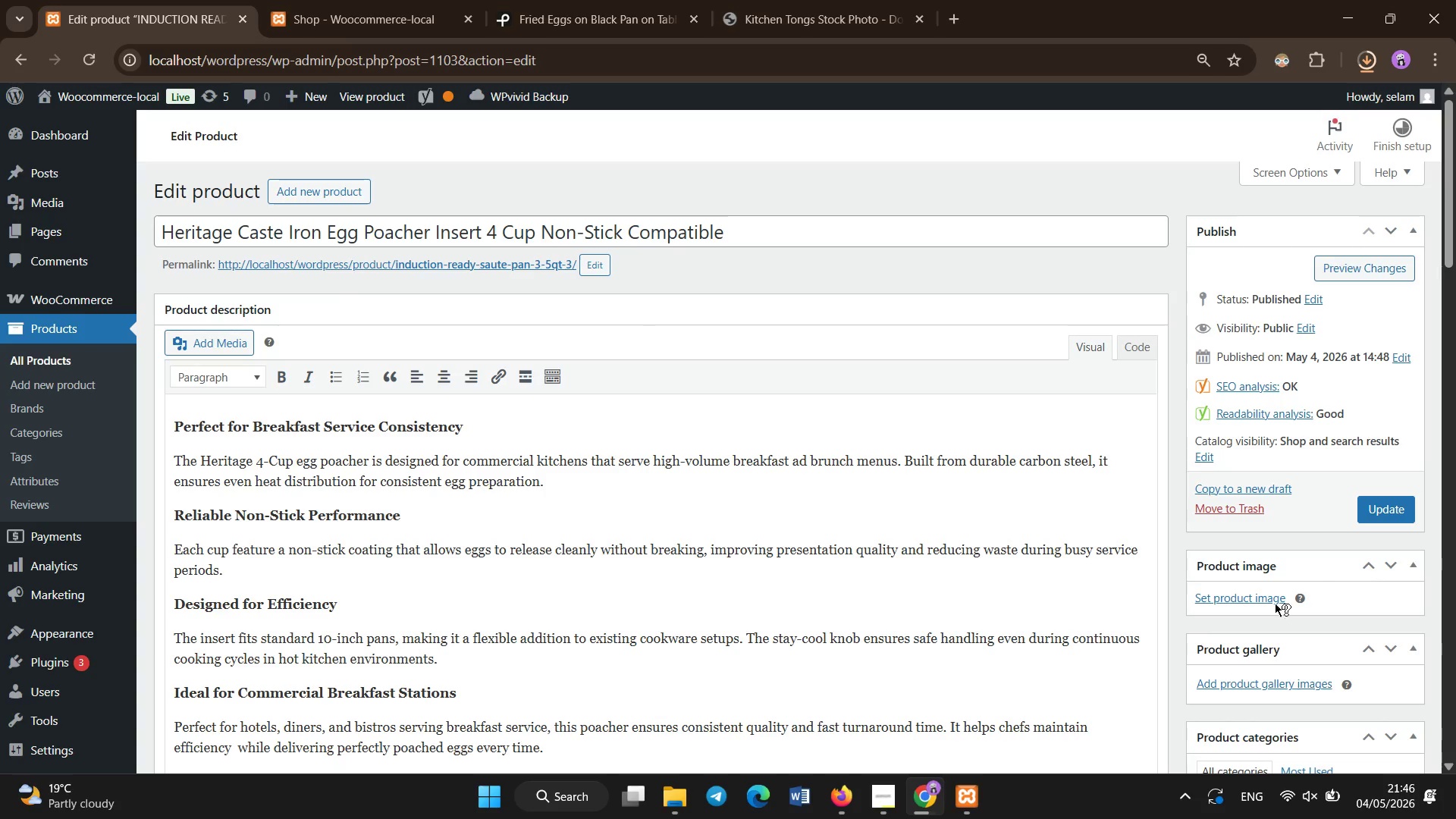 
left_click([1256, 598])
 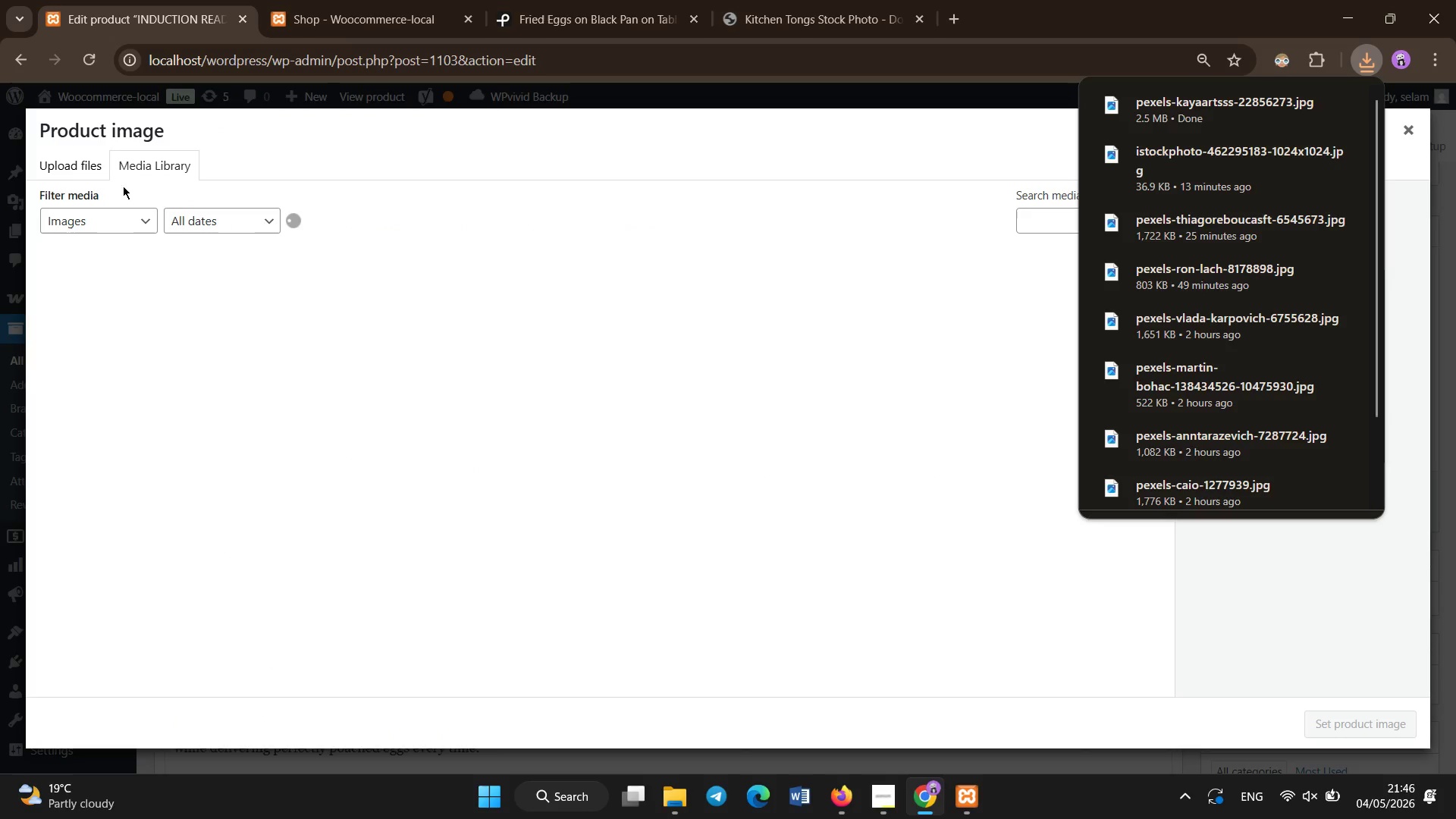 
left_click([70, 162])
 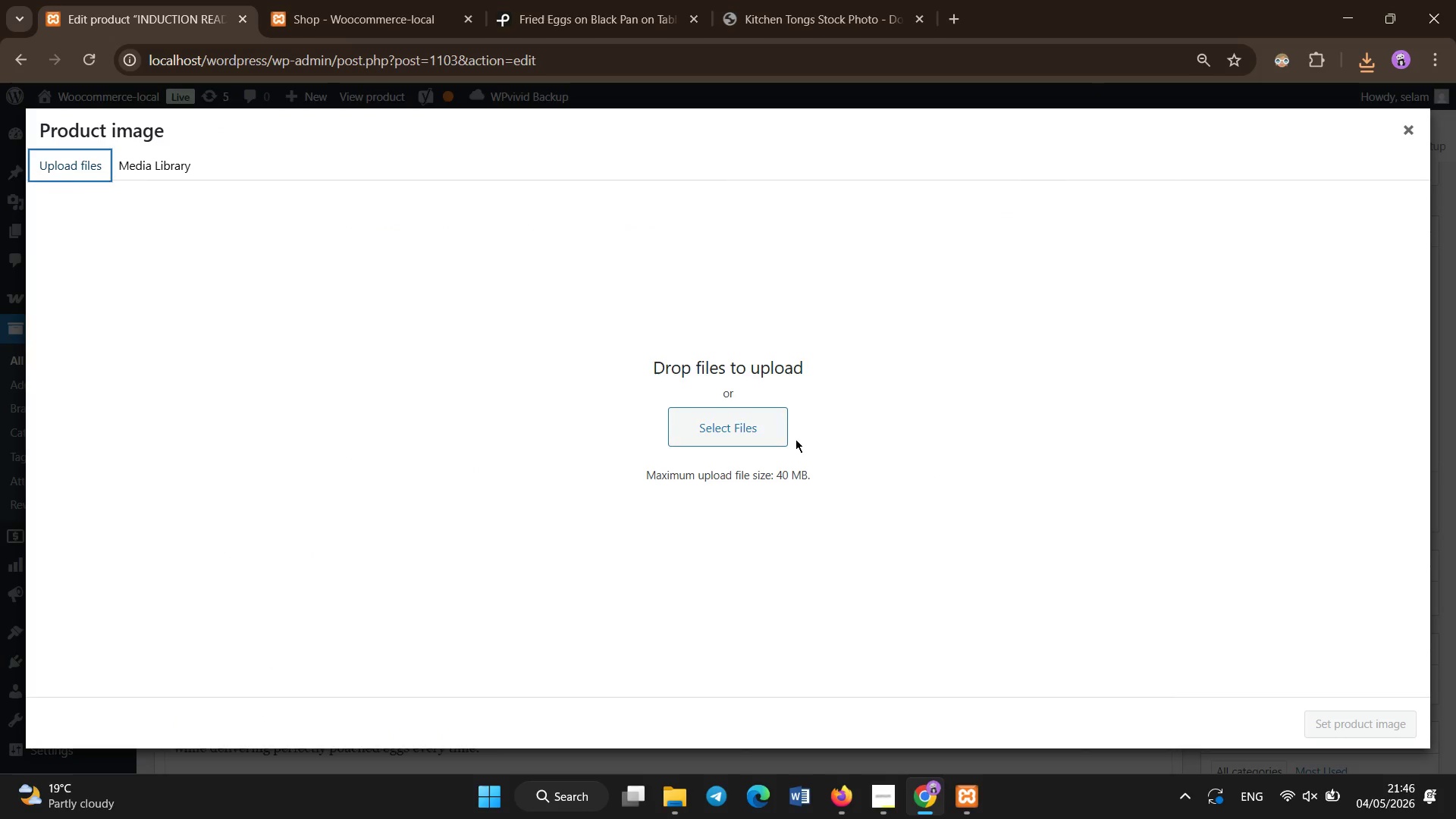 
left_click([780, 434])
 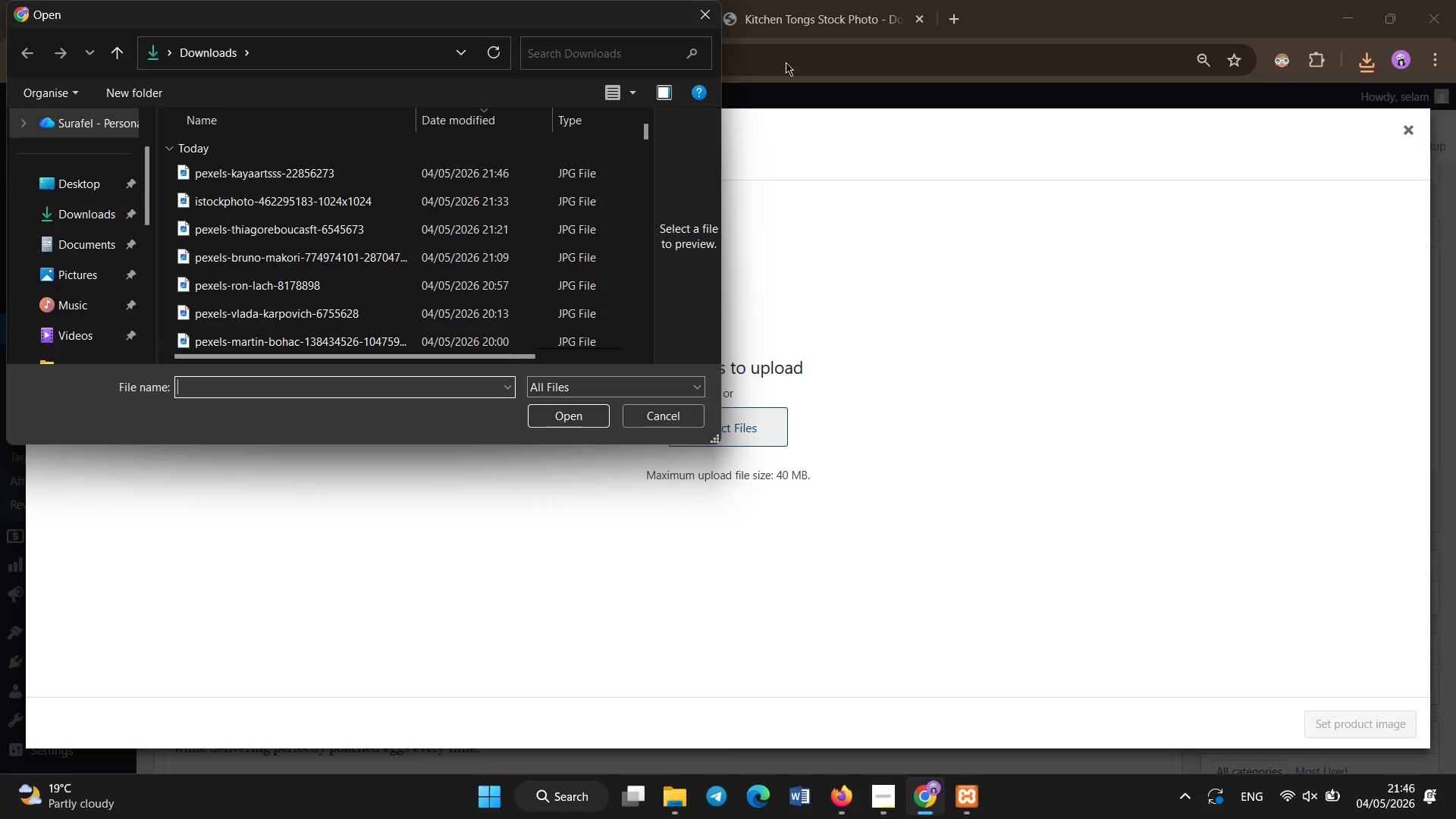 
double_click([418, 173])
 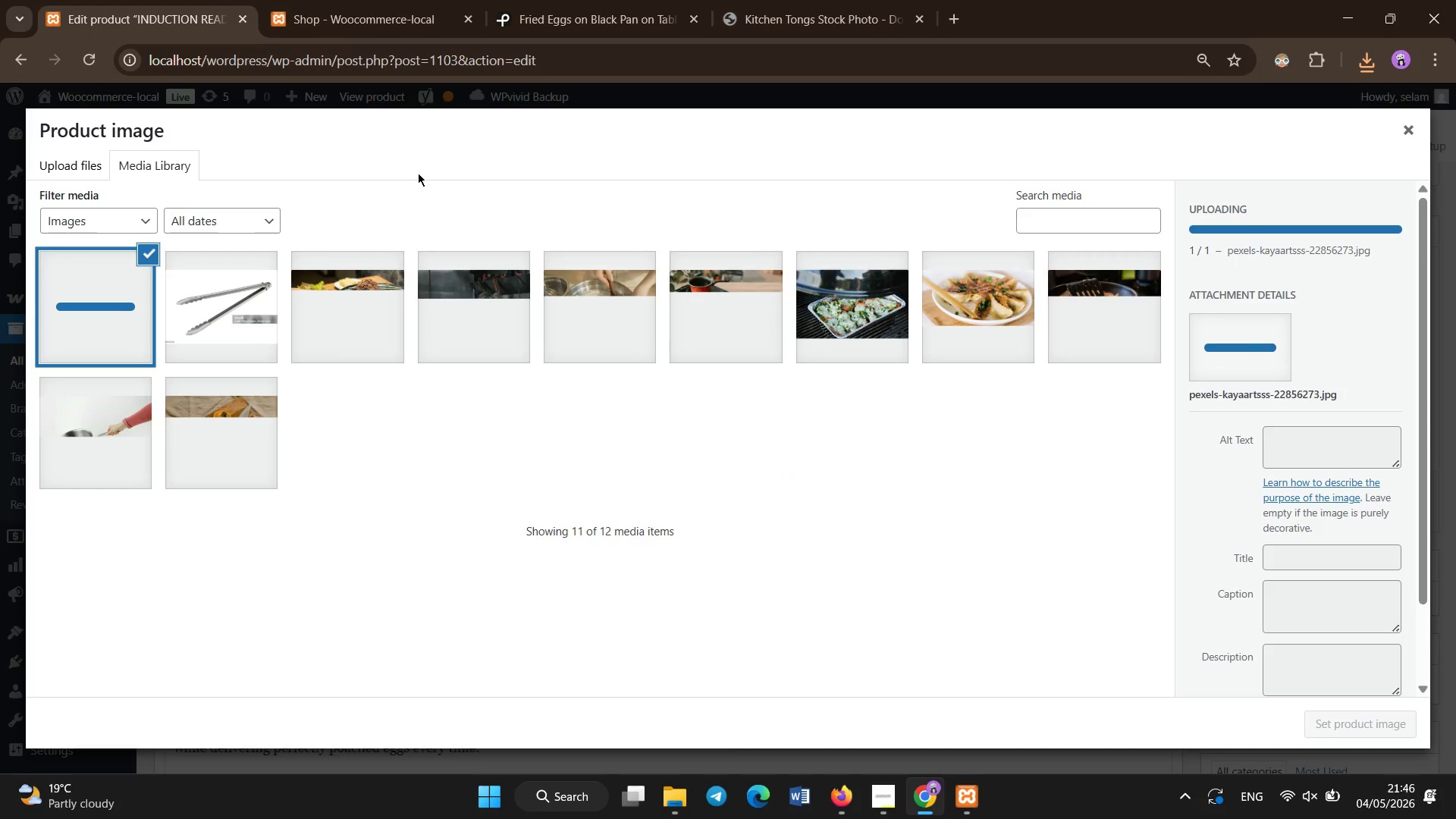 
left_click([1314, 434])
 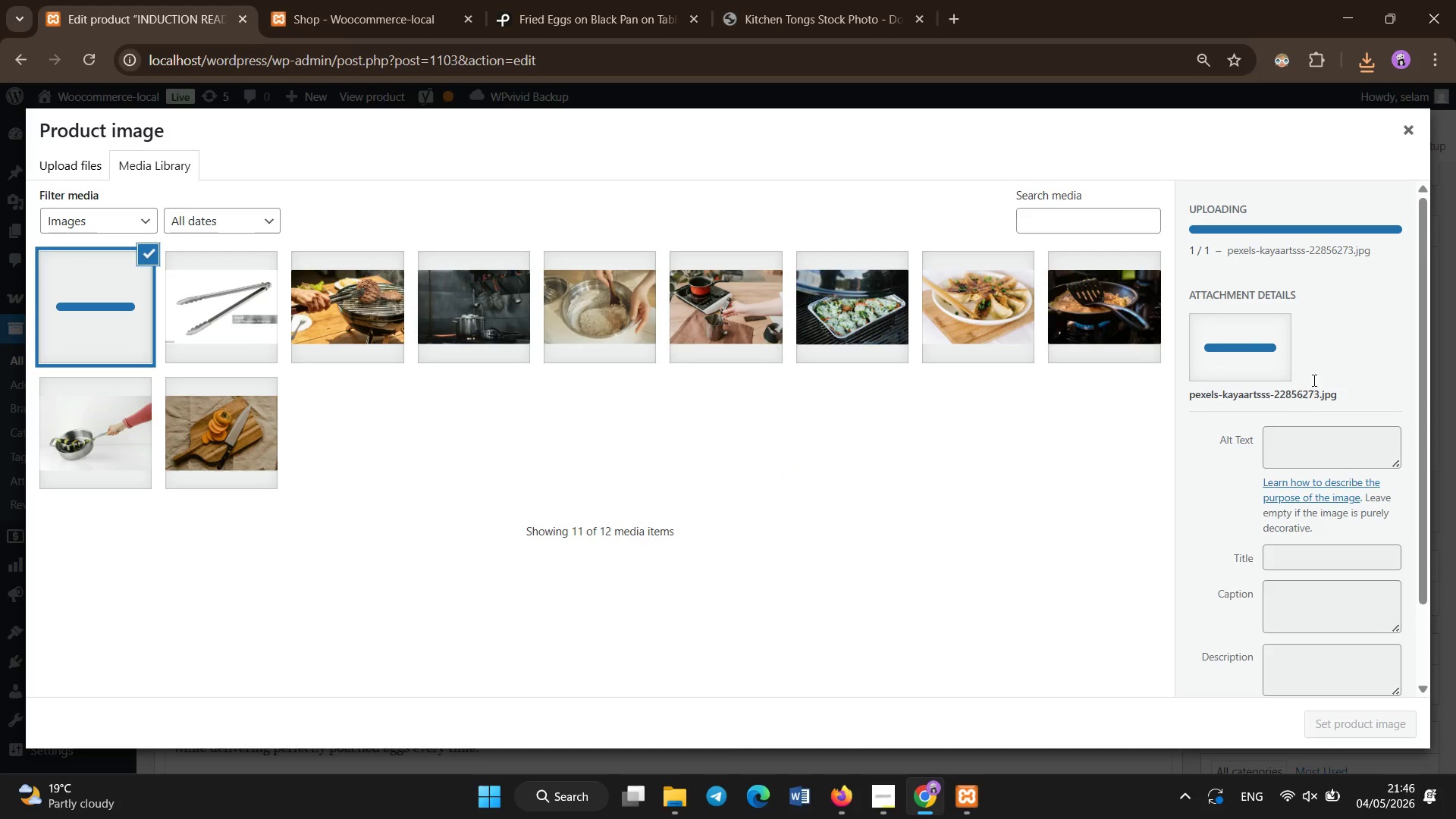 
left_click([1316, 379])
 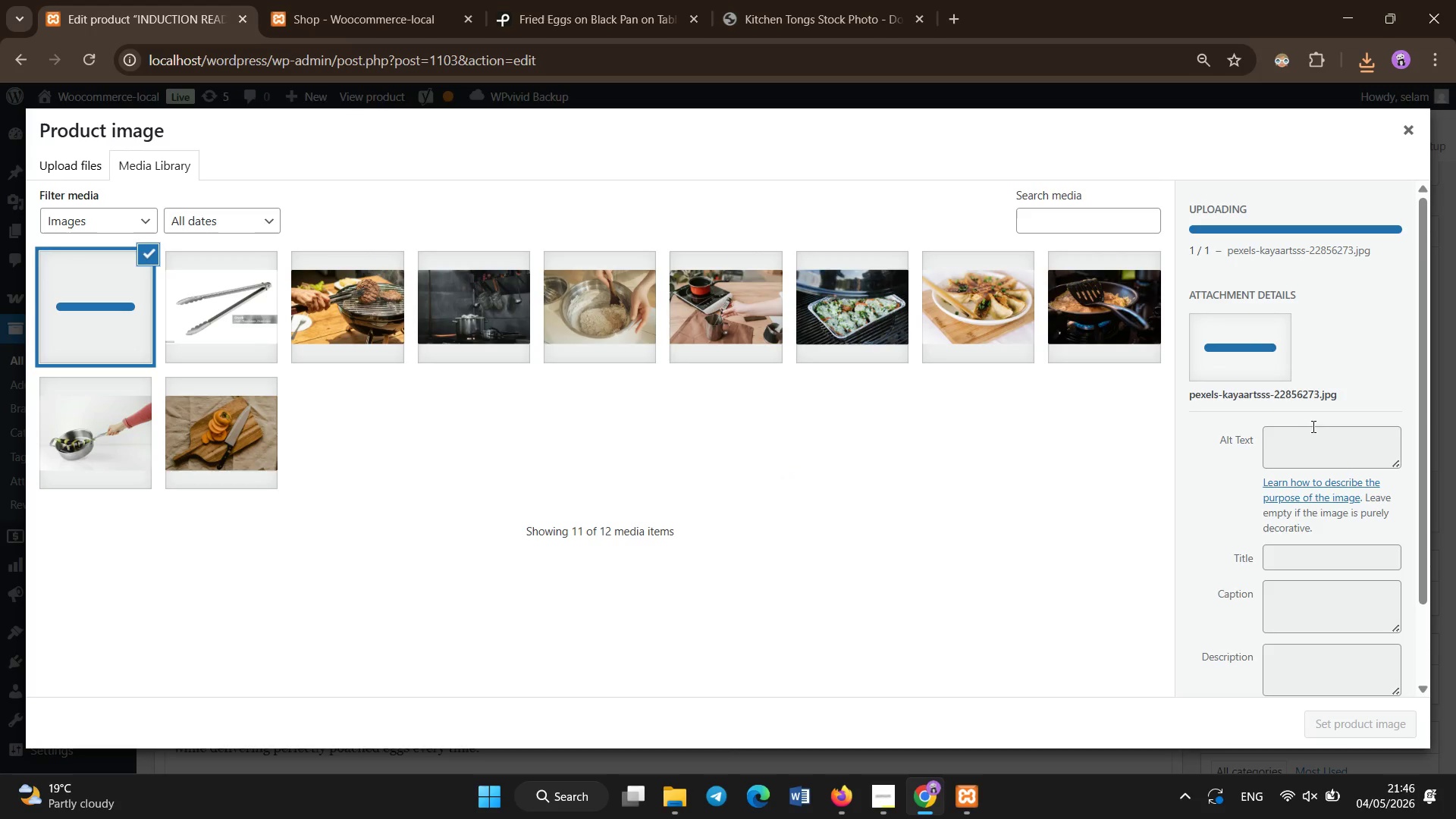 
left_click([1313, 435])
 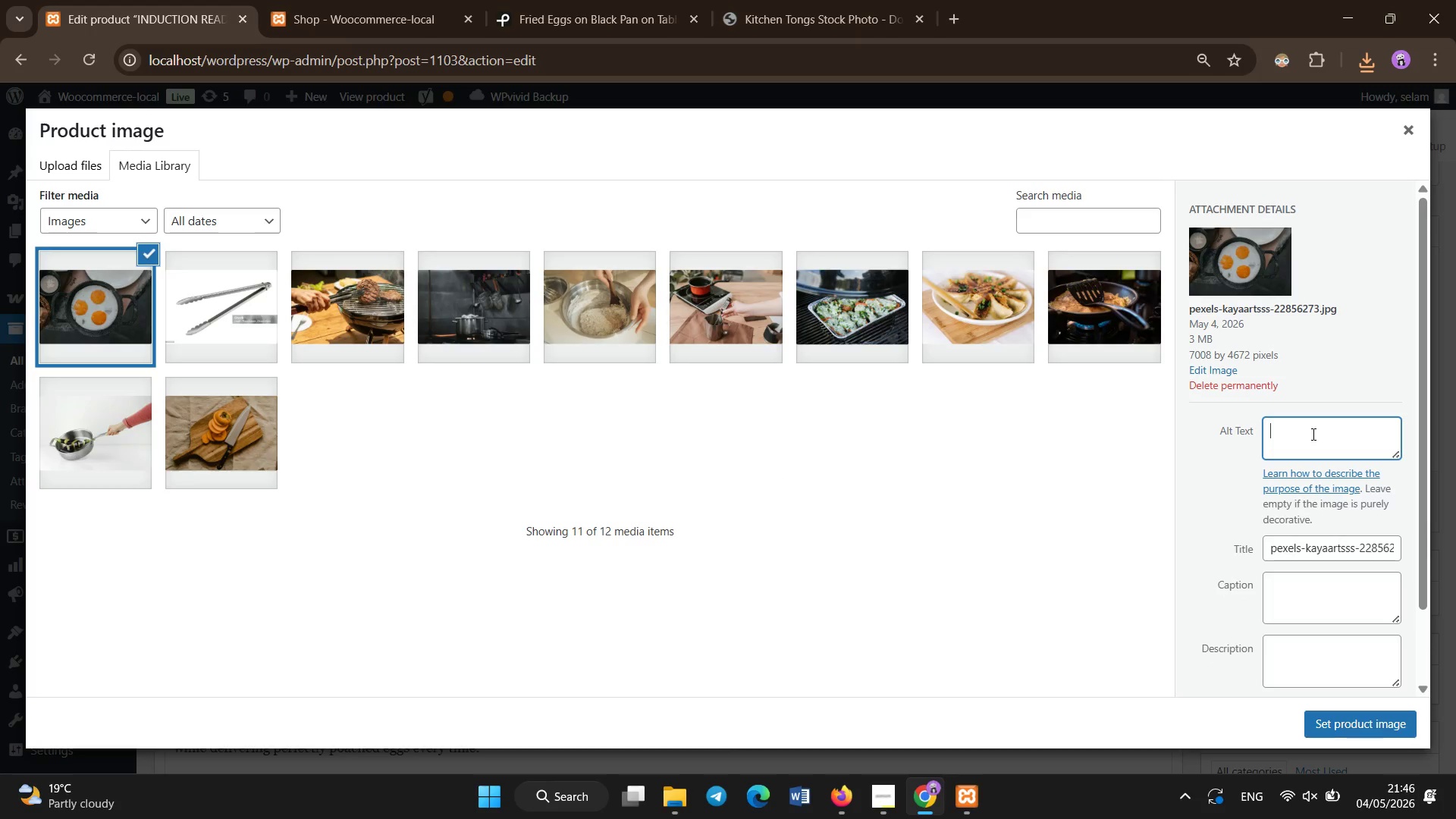 
key(Control+V)
 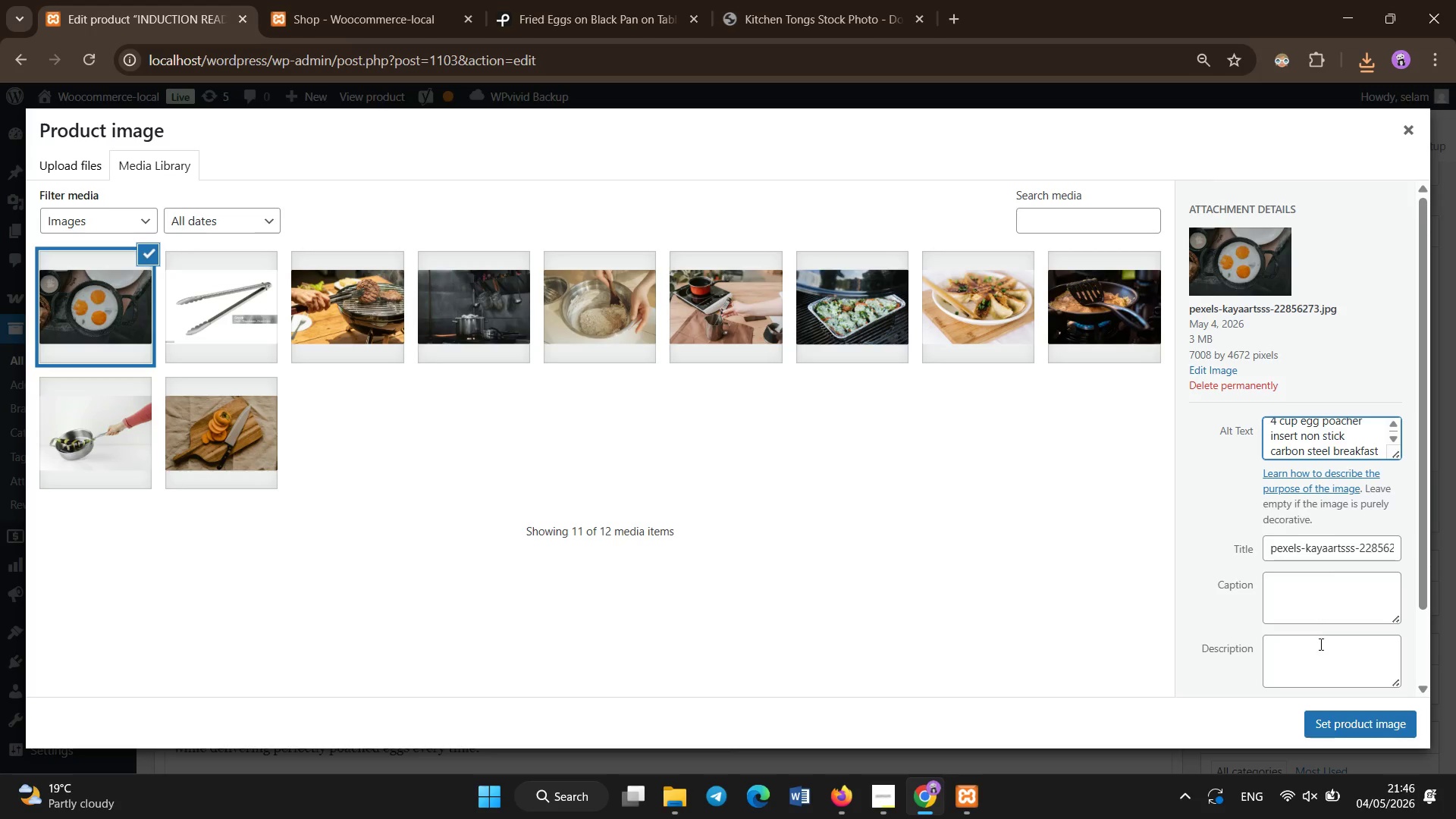 
left_click([1323, 730])
 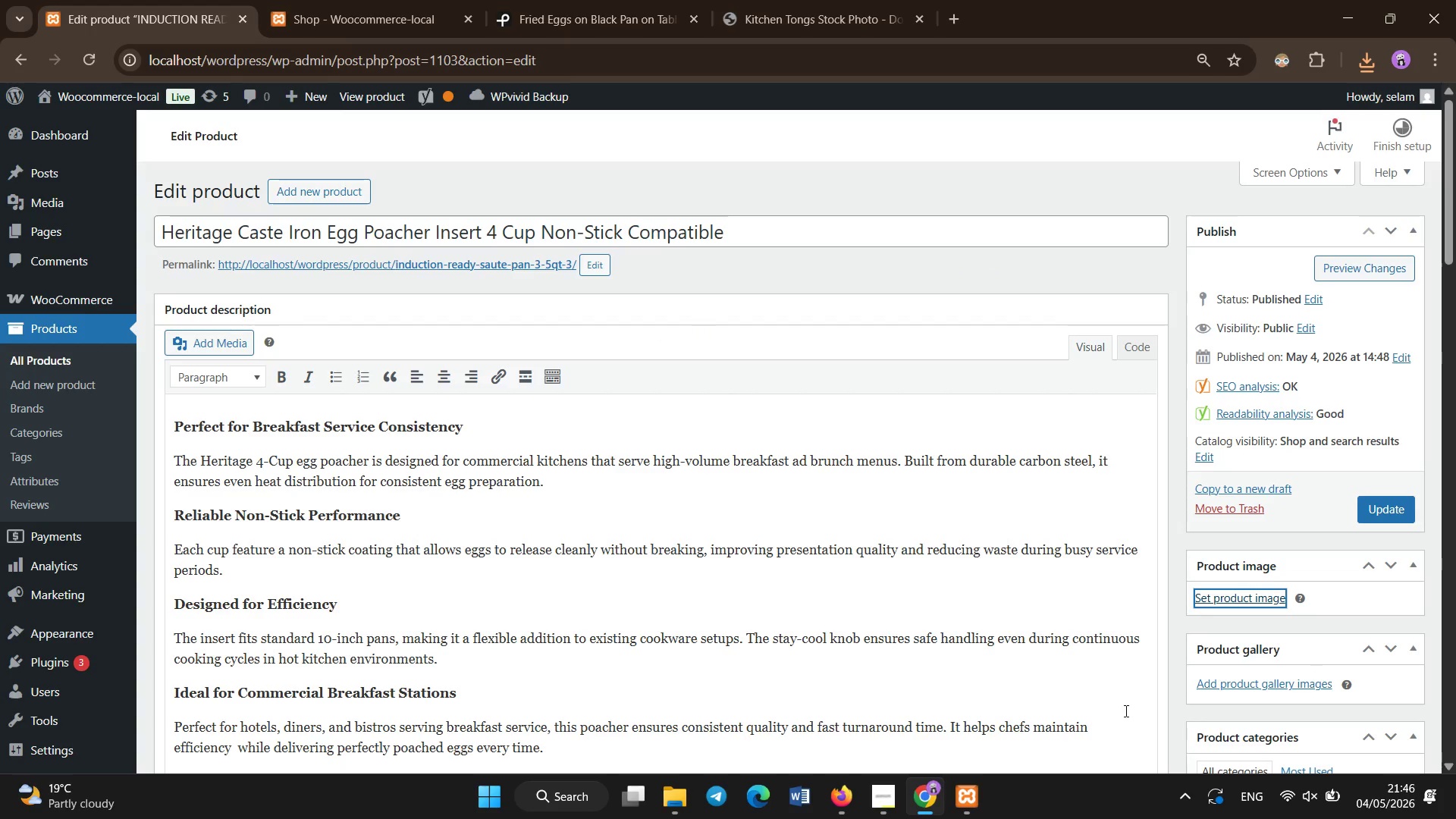 
scroll: coordinate [1158, 457], scroll_direction: down, amount: 6.0
 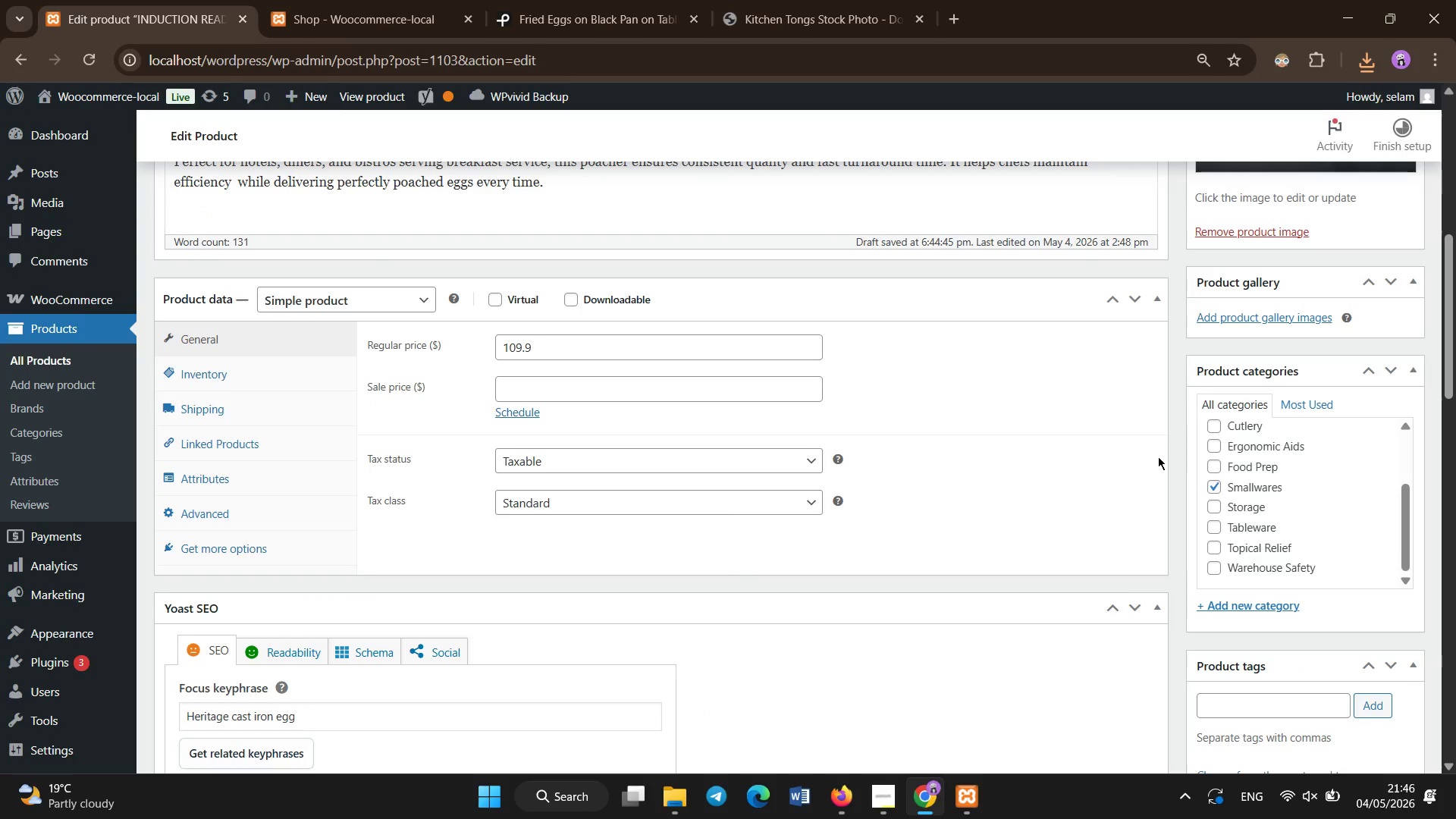 
scroll: coordinate [1158, 457], scroll_direction: up, amount: 1.0
 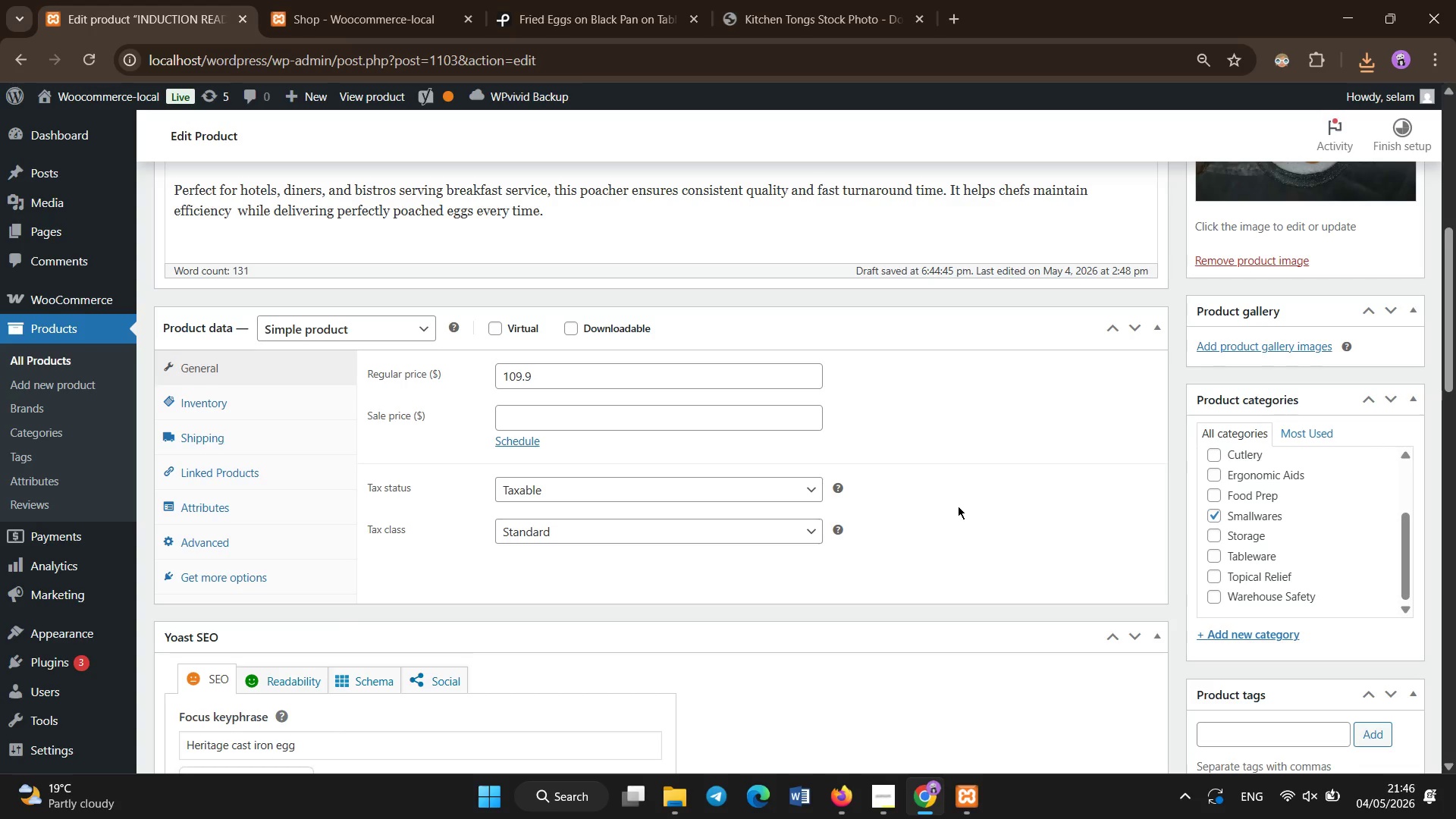 
left_click([227, 377])
 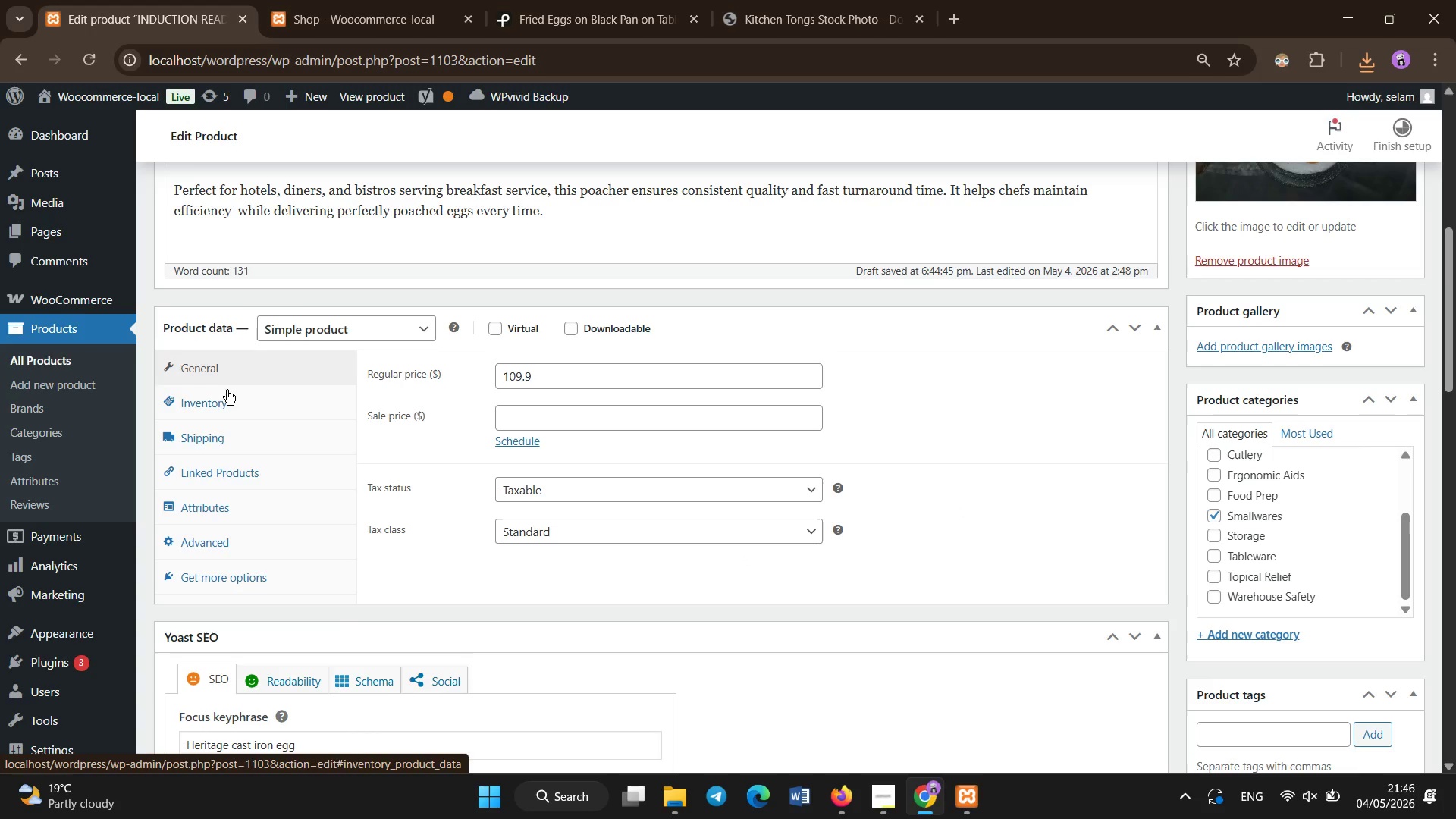 
left_click([225, 395])
 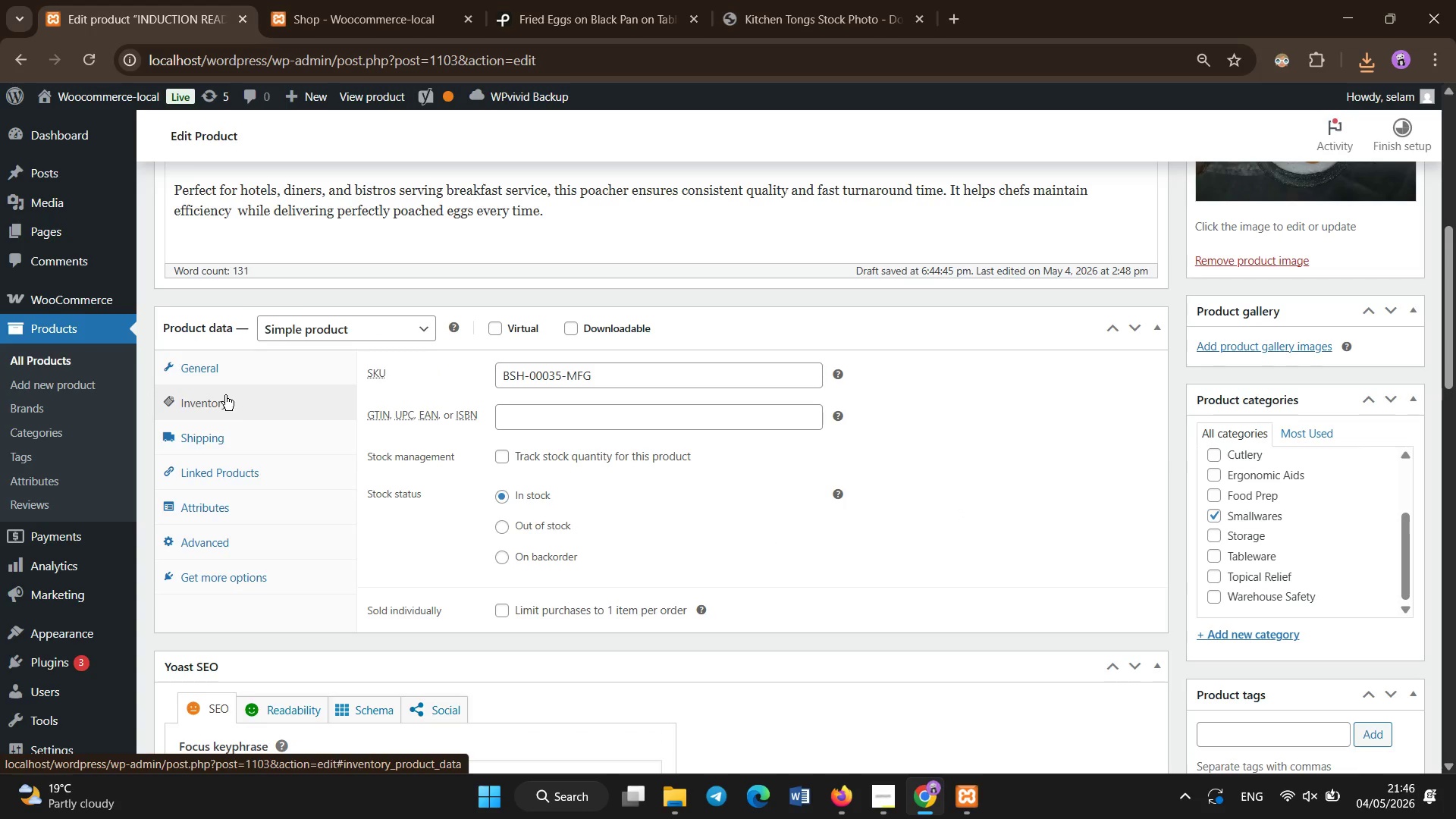 
wait(8.91)
 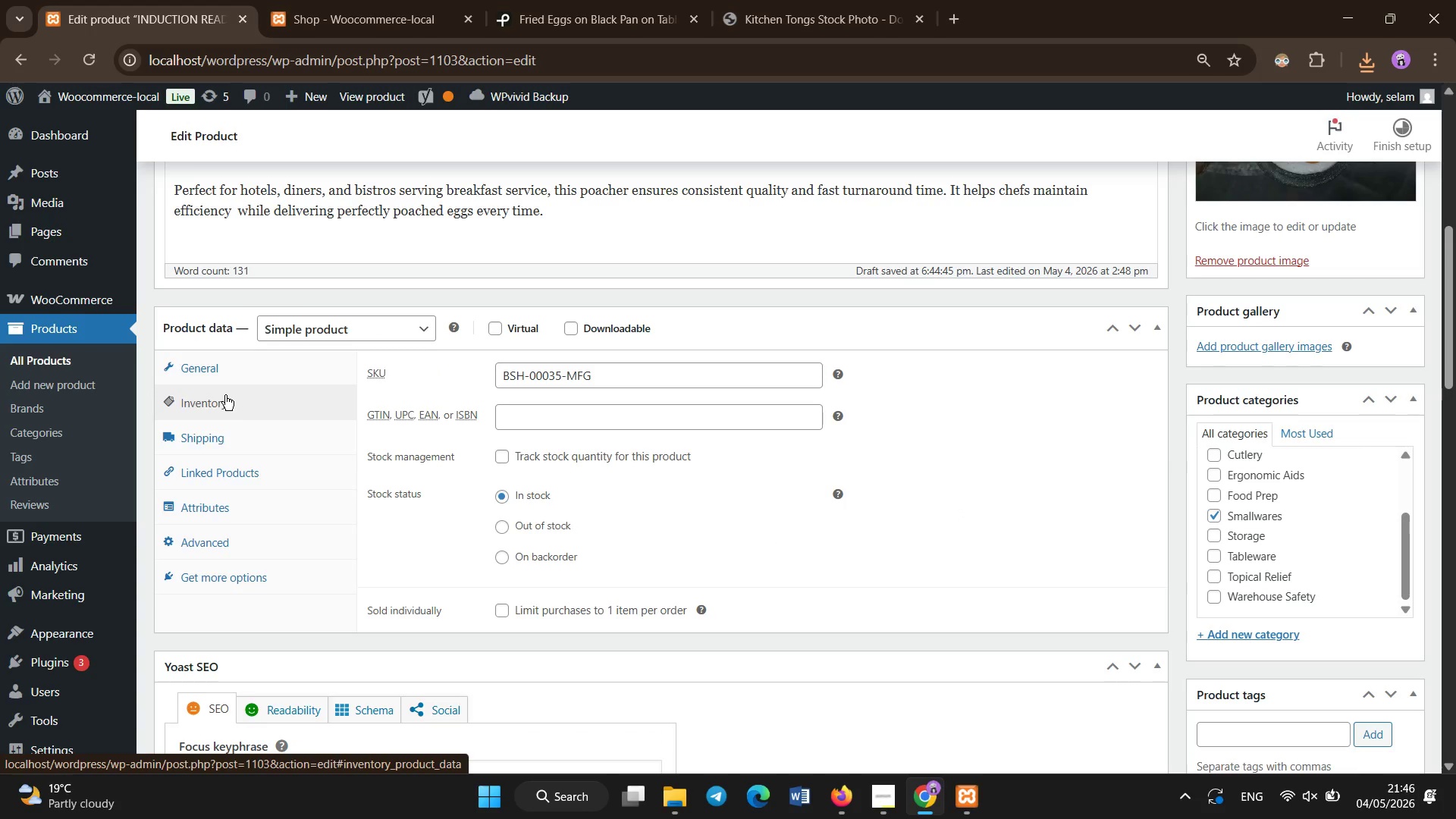 
scroll: coordinate [225, 395], scroll_direction: up, amount: 6.0
 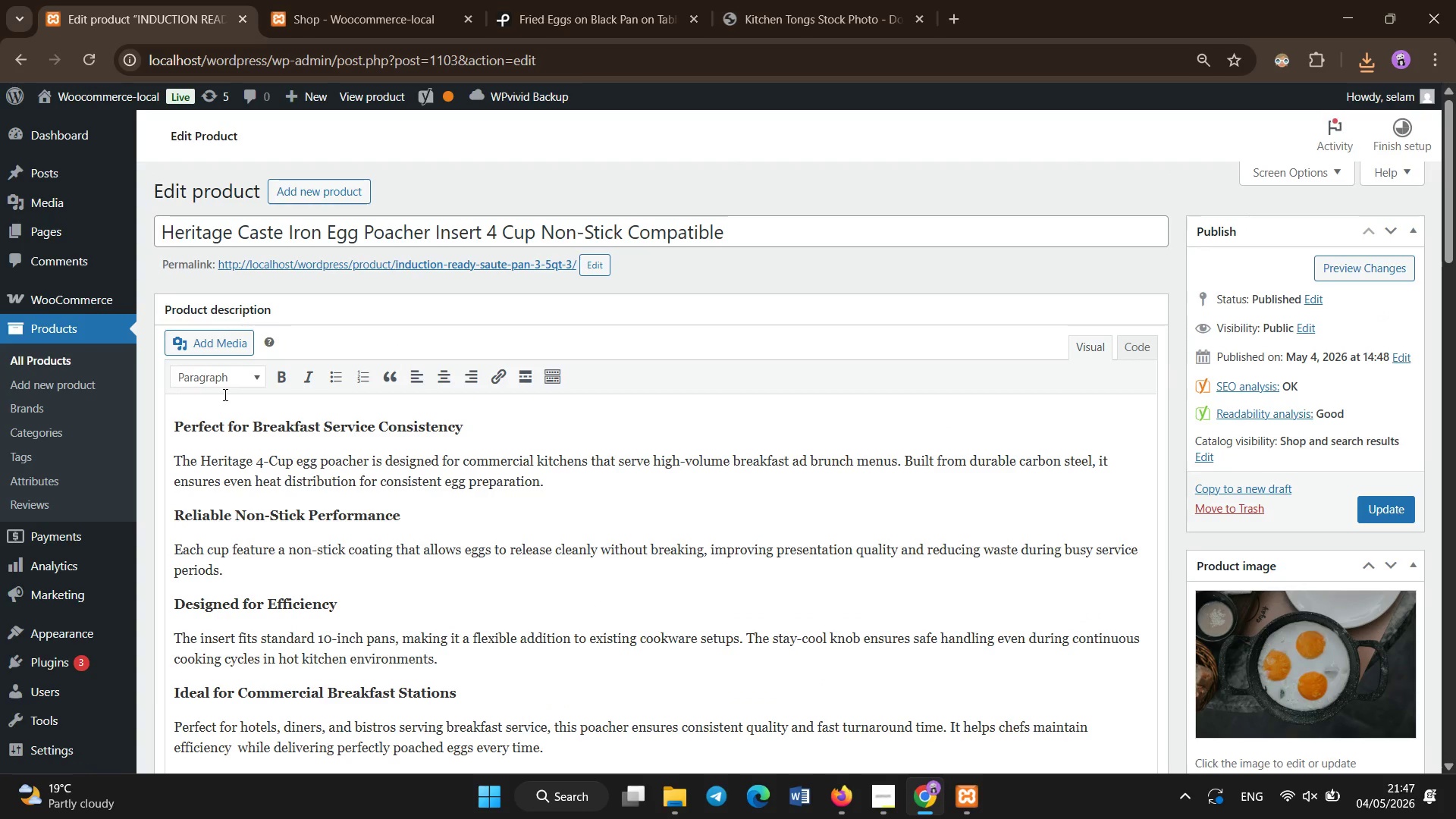 
left_click([309, 0])
 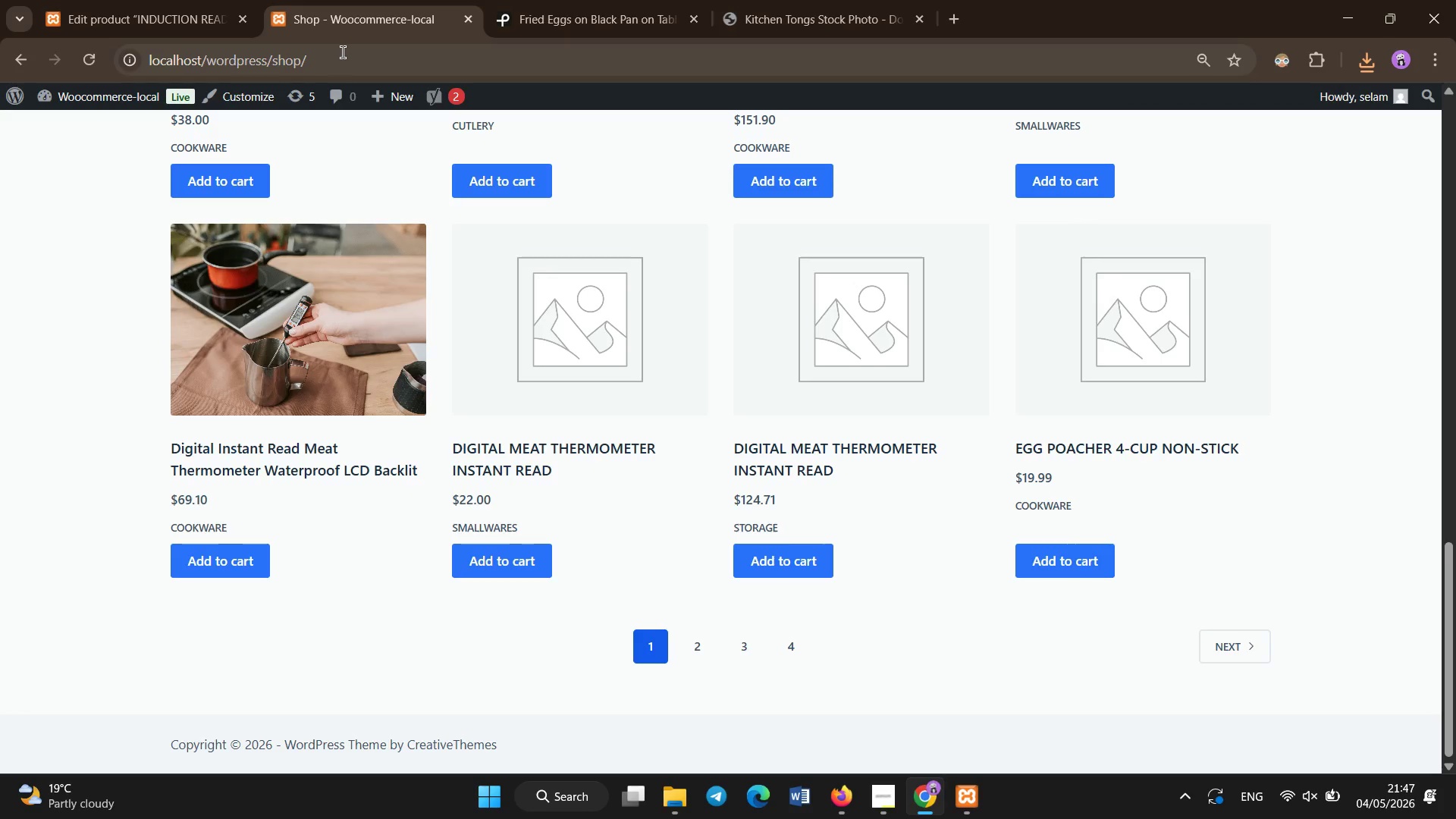 
left_click([180, 0])
 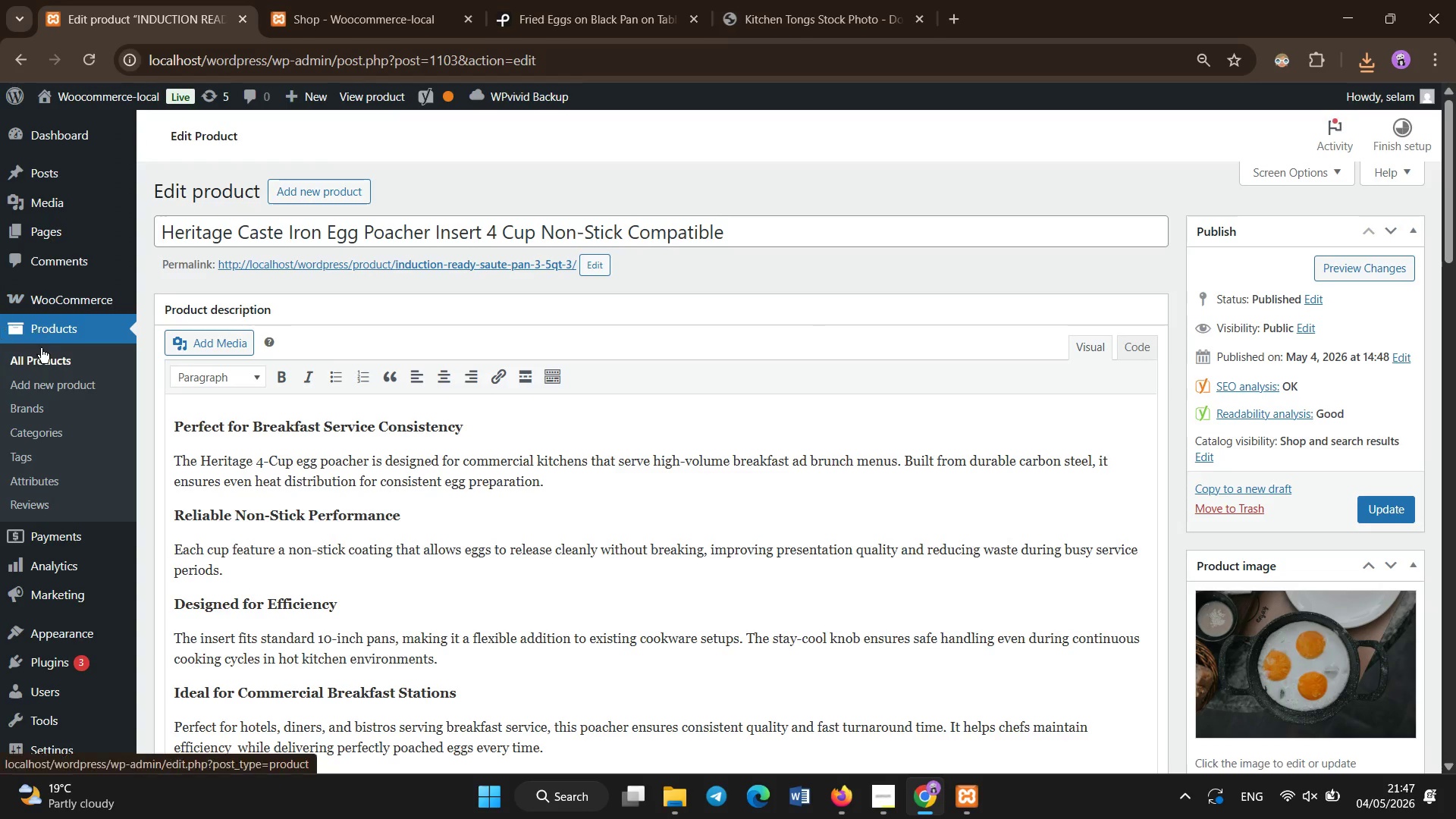 
right_click([41, 360])
 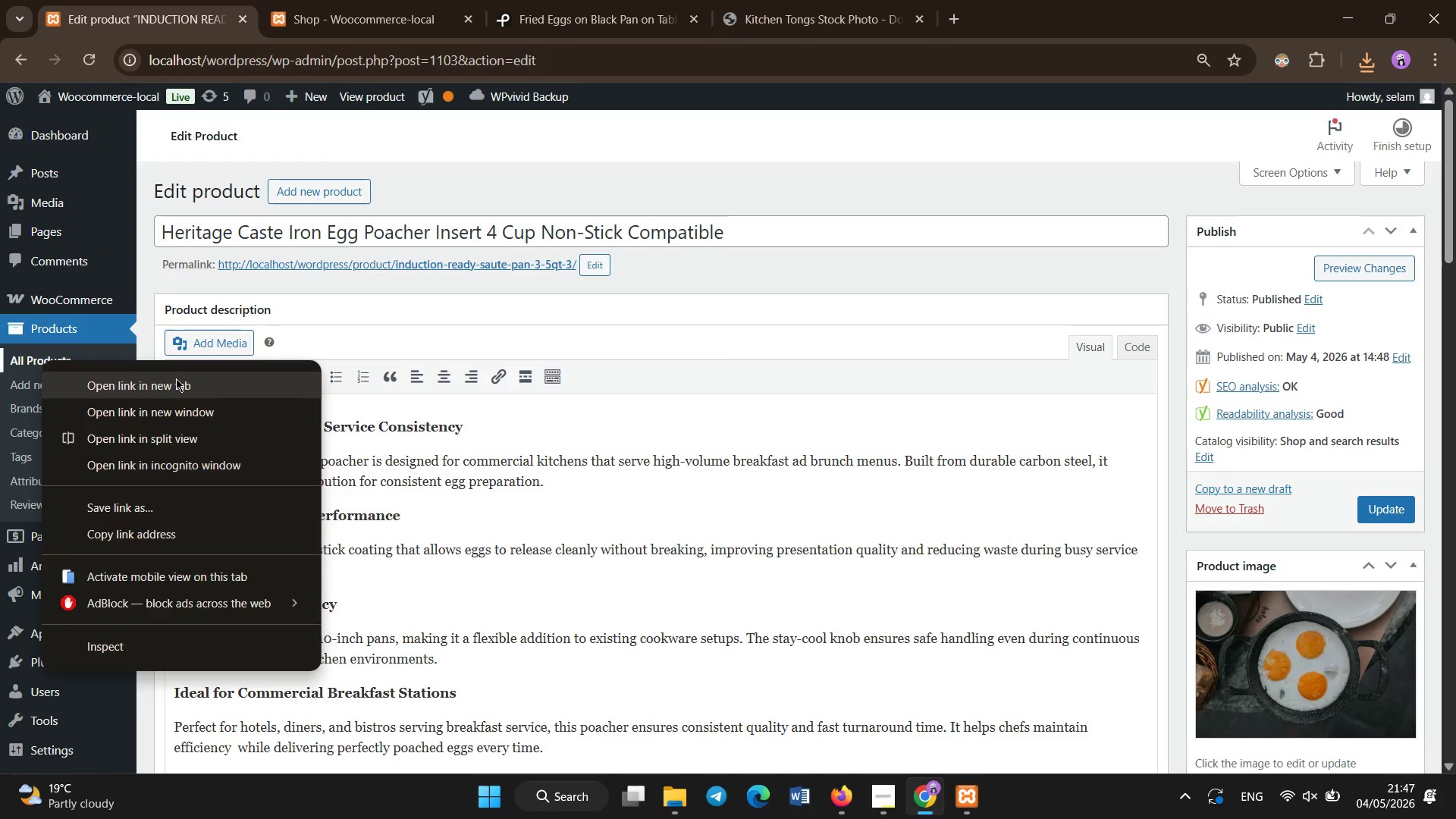 
left_click([176, 378])
 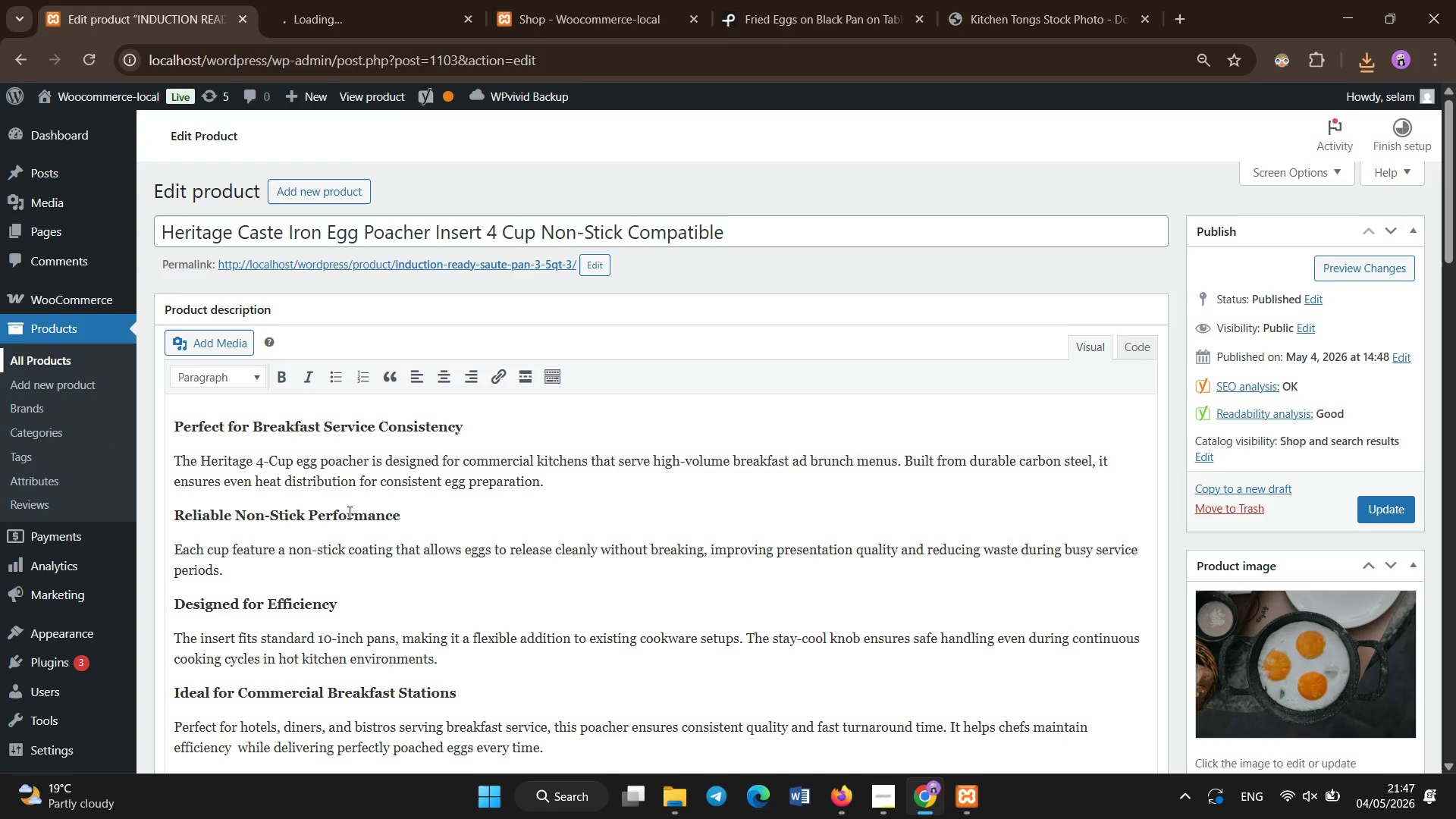 
wait(10.33)
 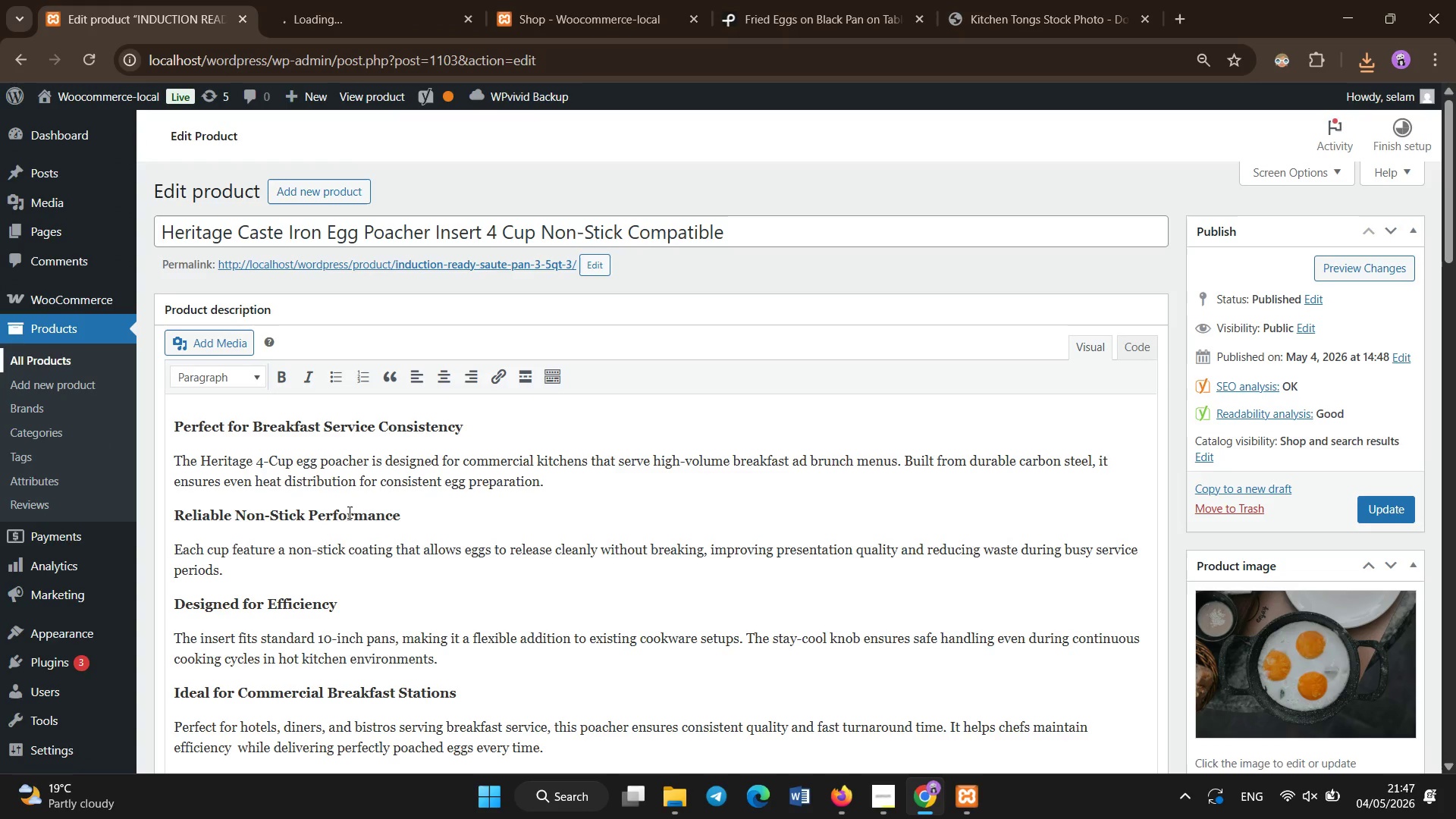 
left_click([335, 0])
 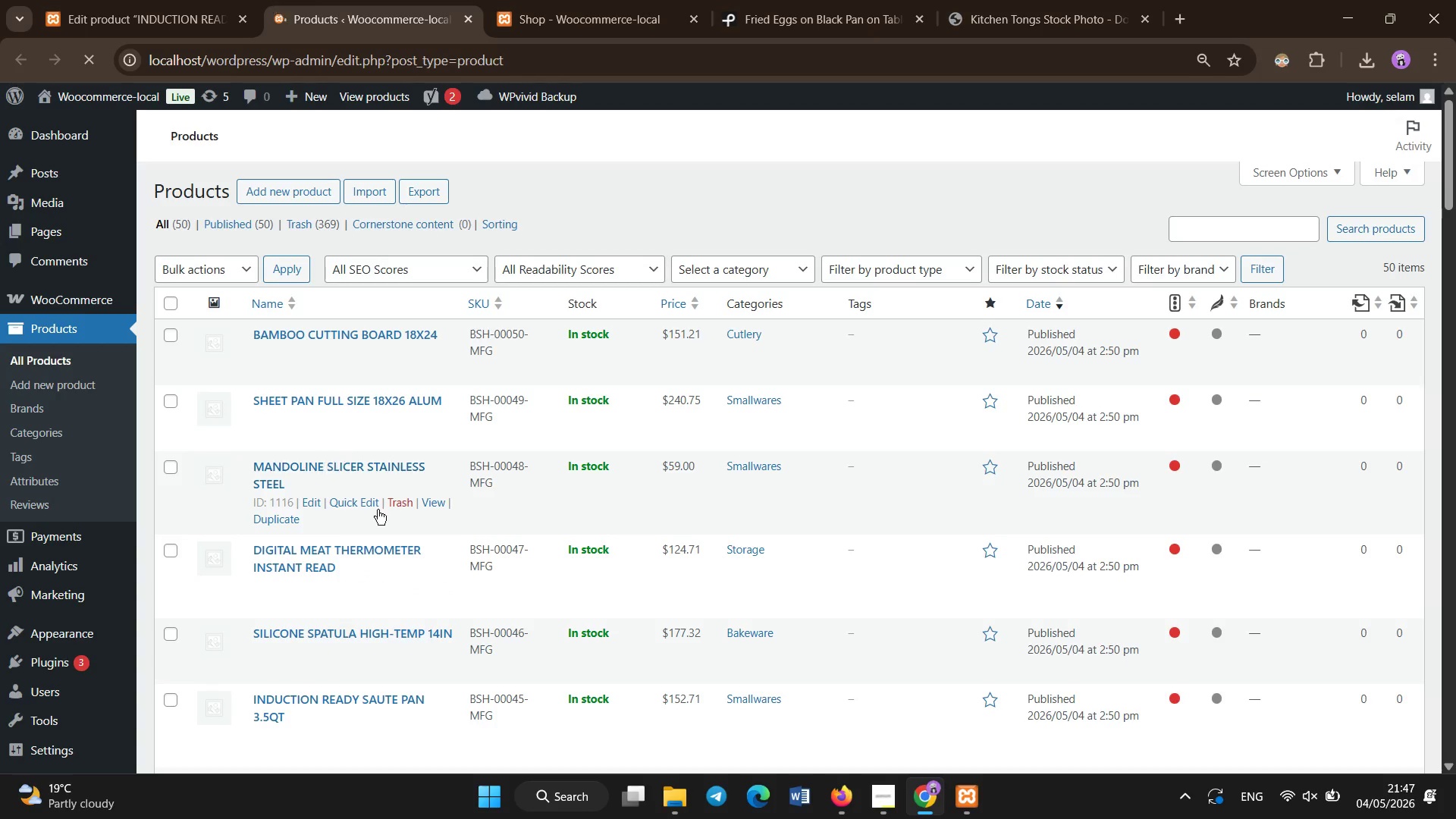 
scroll: coordinate [391, 548], scroll_direction: down, amount: 8.0
 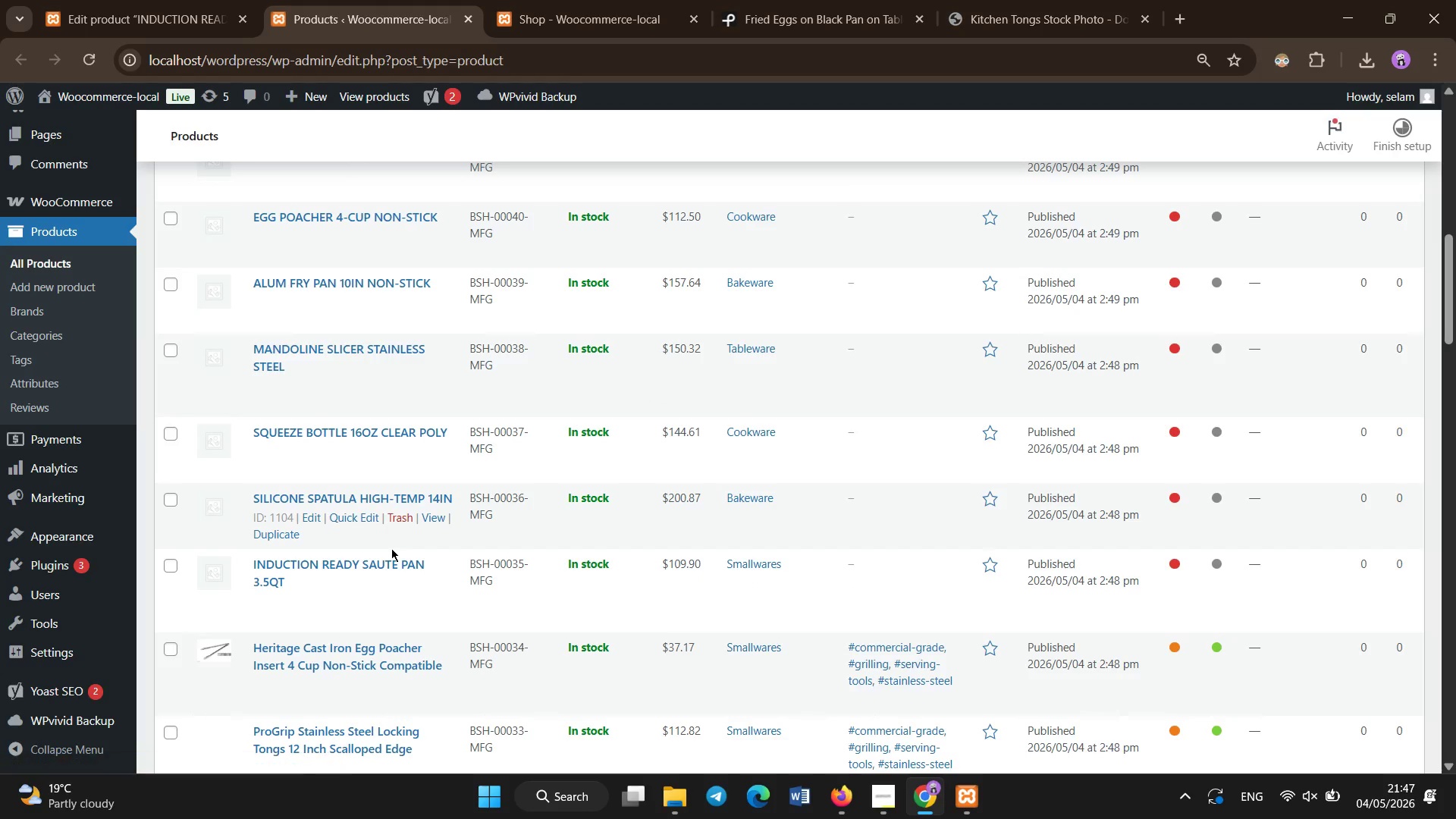 
scroll: coordinate [391, 548], scroll_direction: none, amount: 0.0
 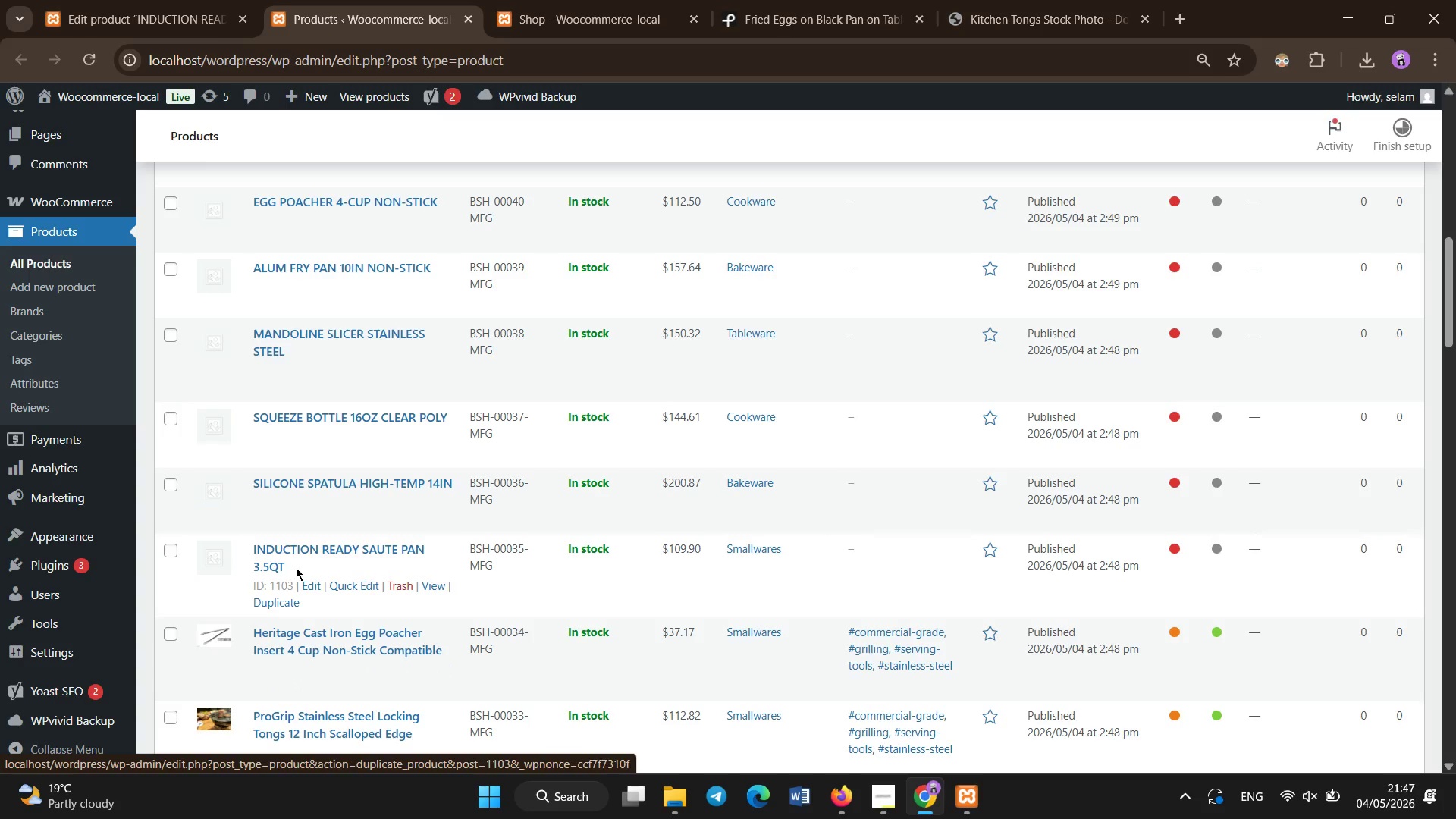 
wait(7.03)
 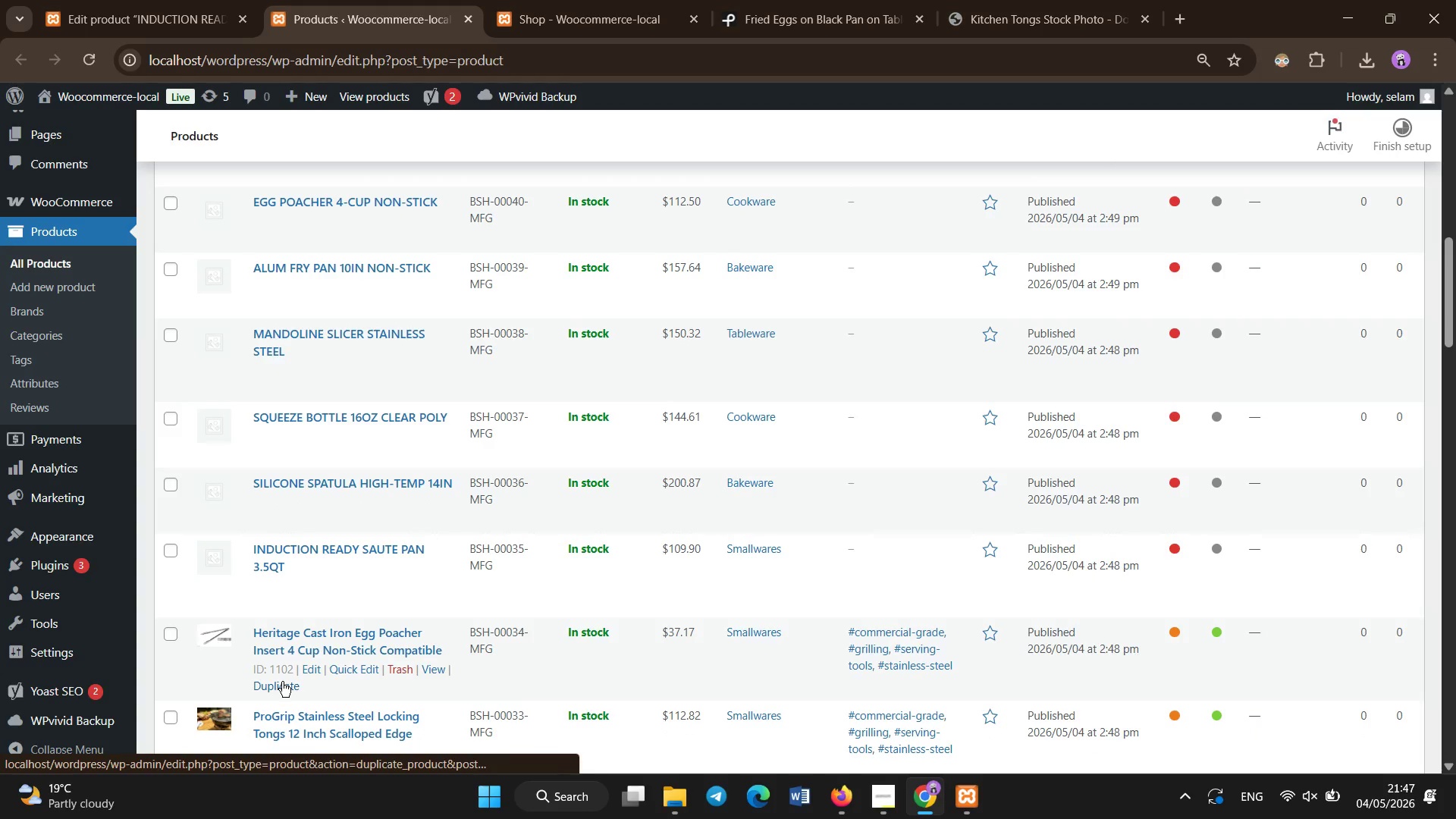 
left_click([213, 0])
 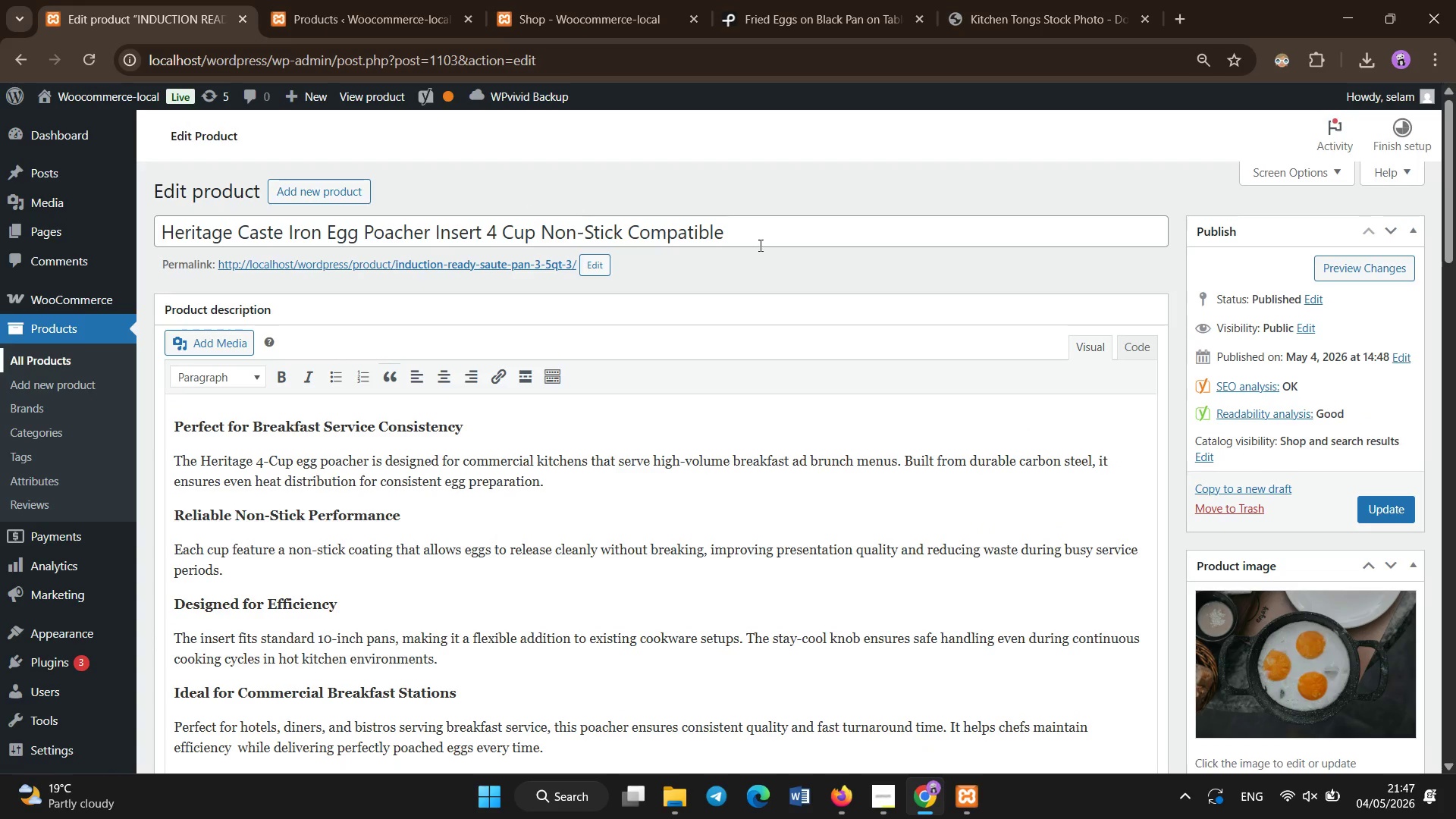 
left_click([414, 490])
 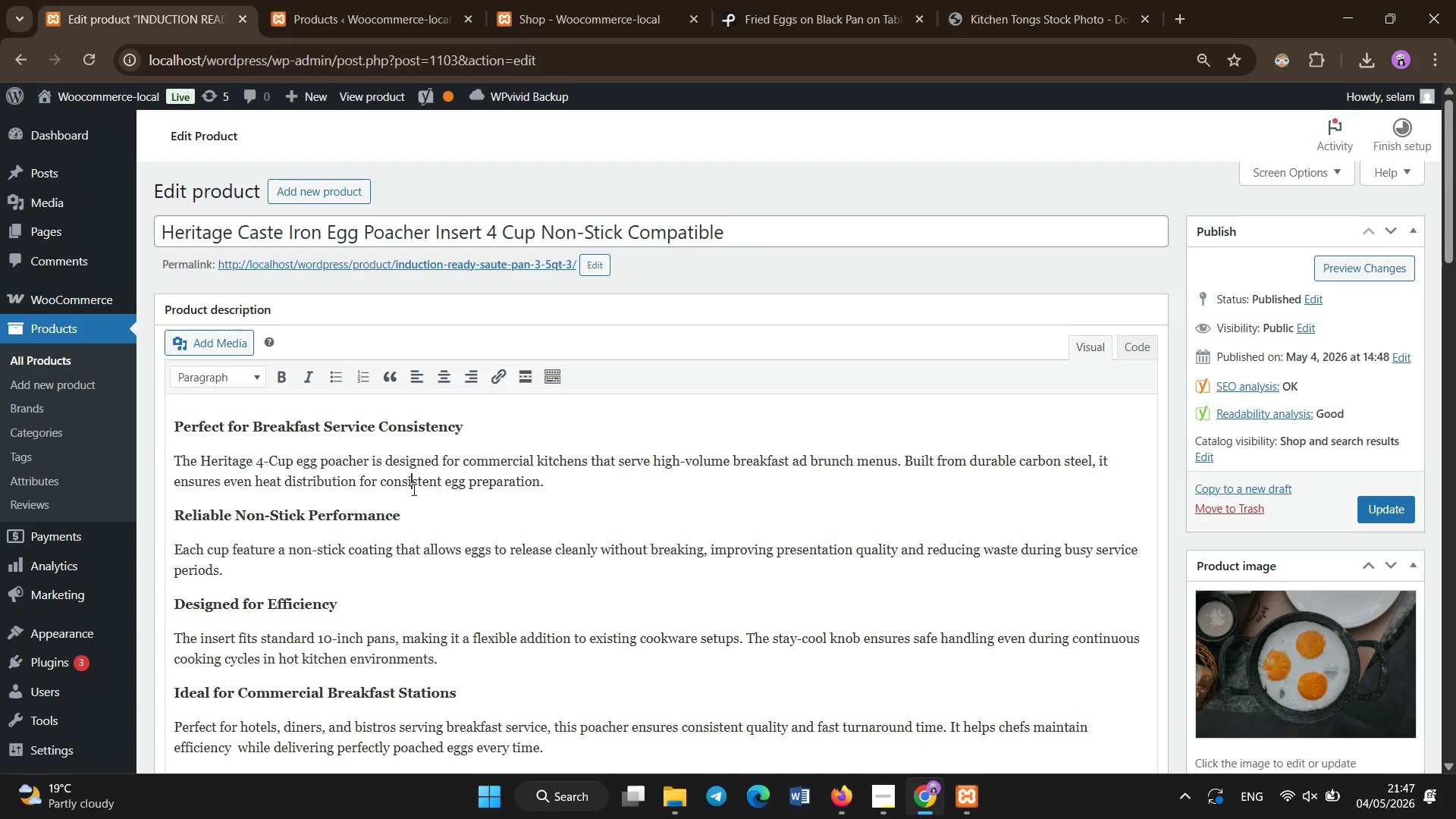 
key(Control+A)
 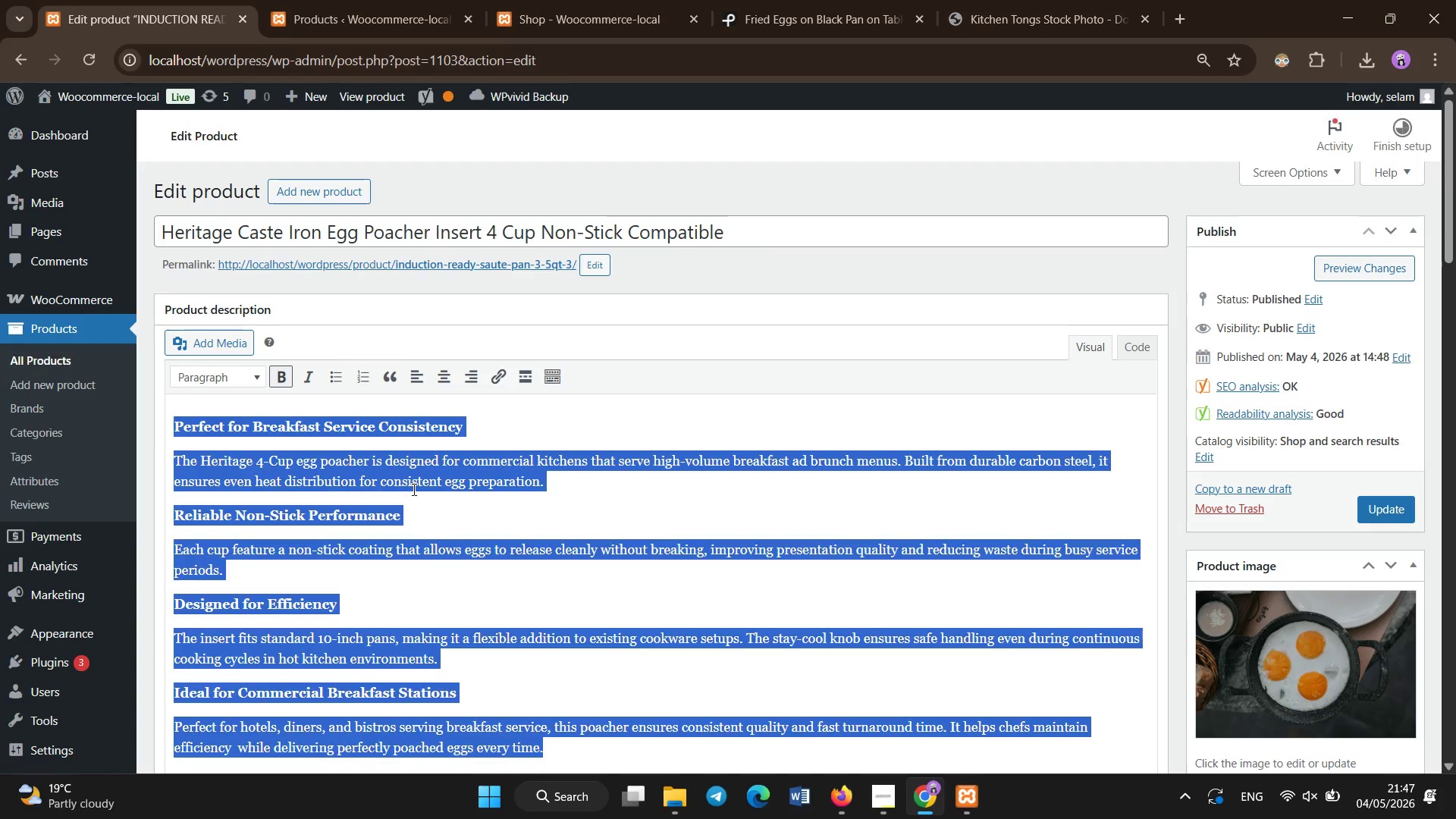 
key(Backspace)
 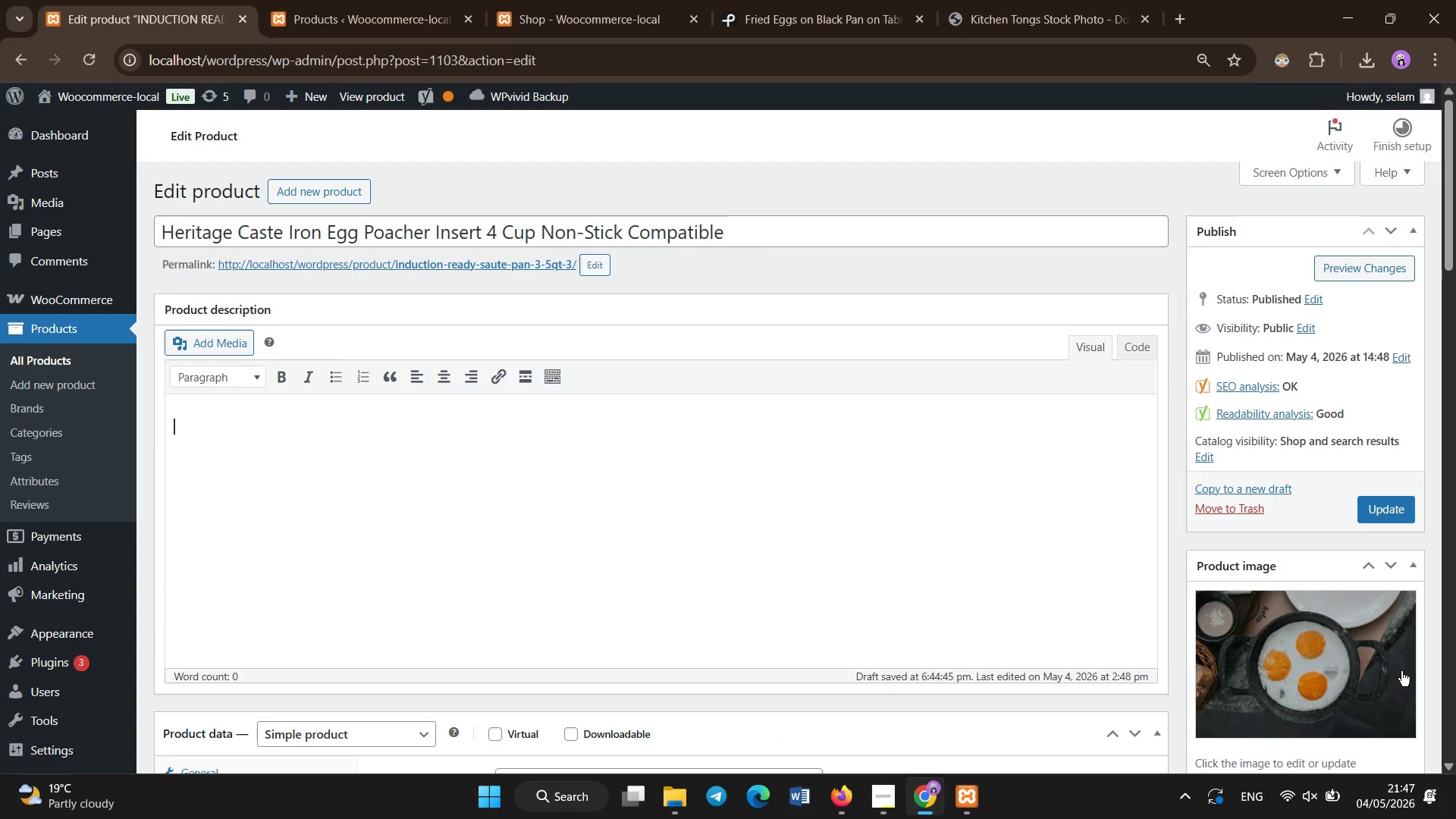 
scroll: coordinate [1326, 675], scroll_direction: down, amount: 2.0
 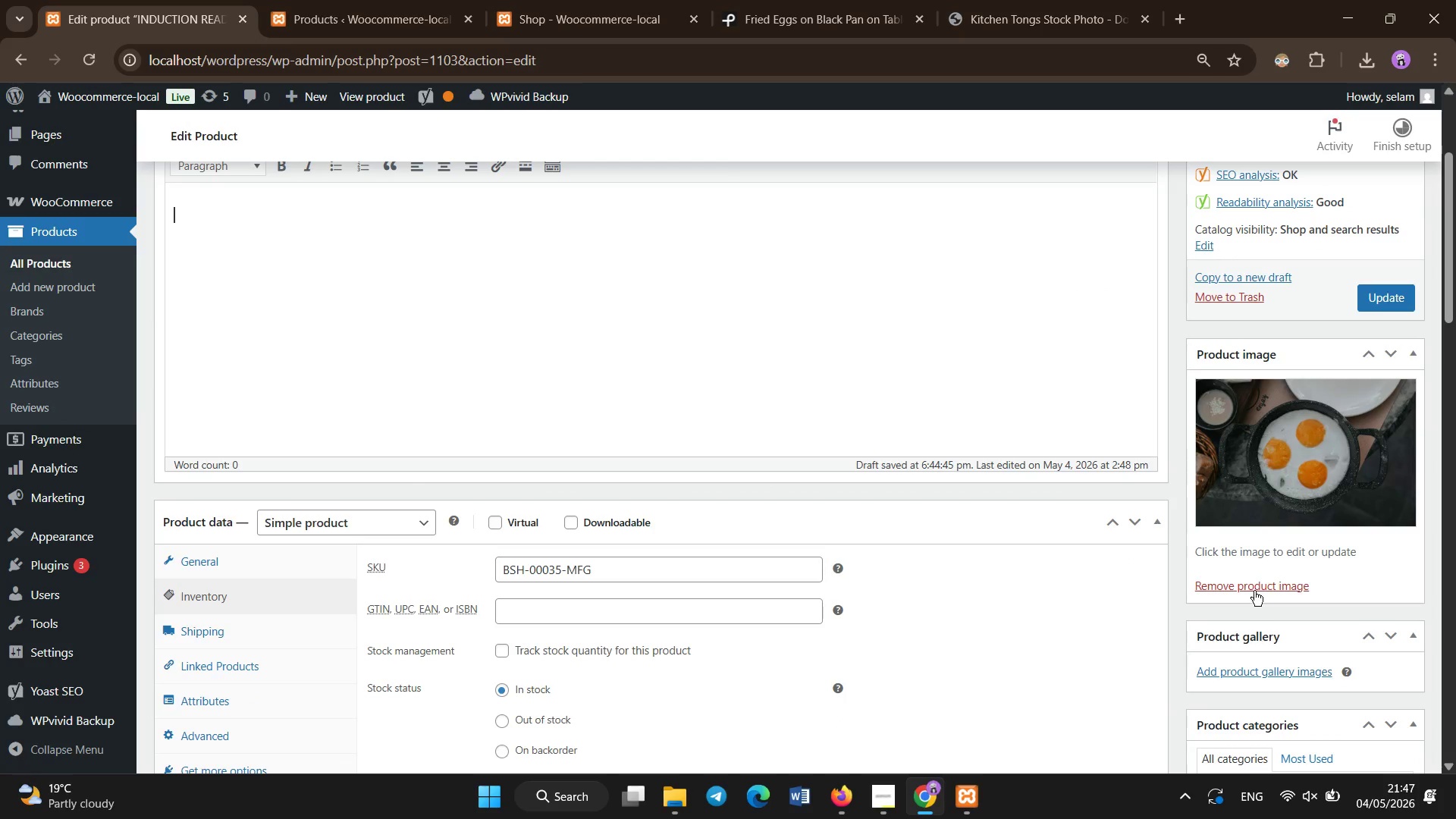 
left_click([1254, 589])
 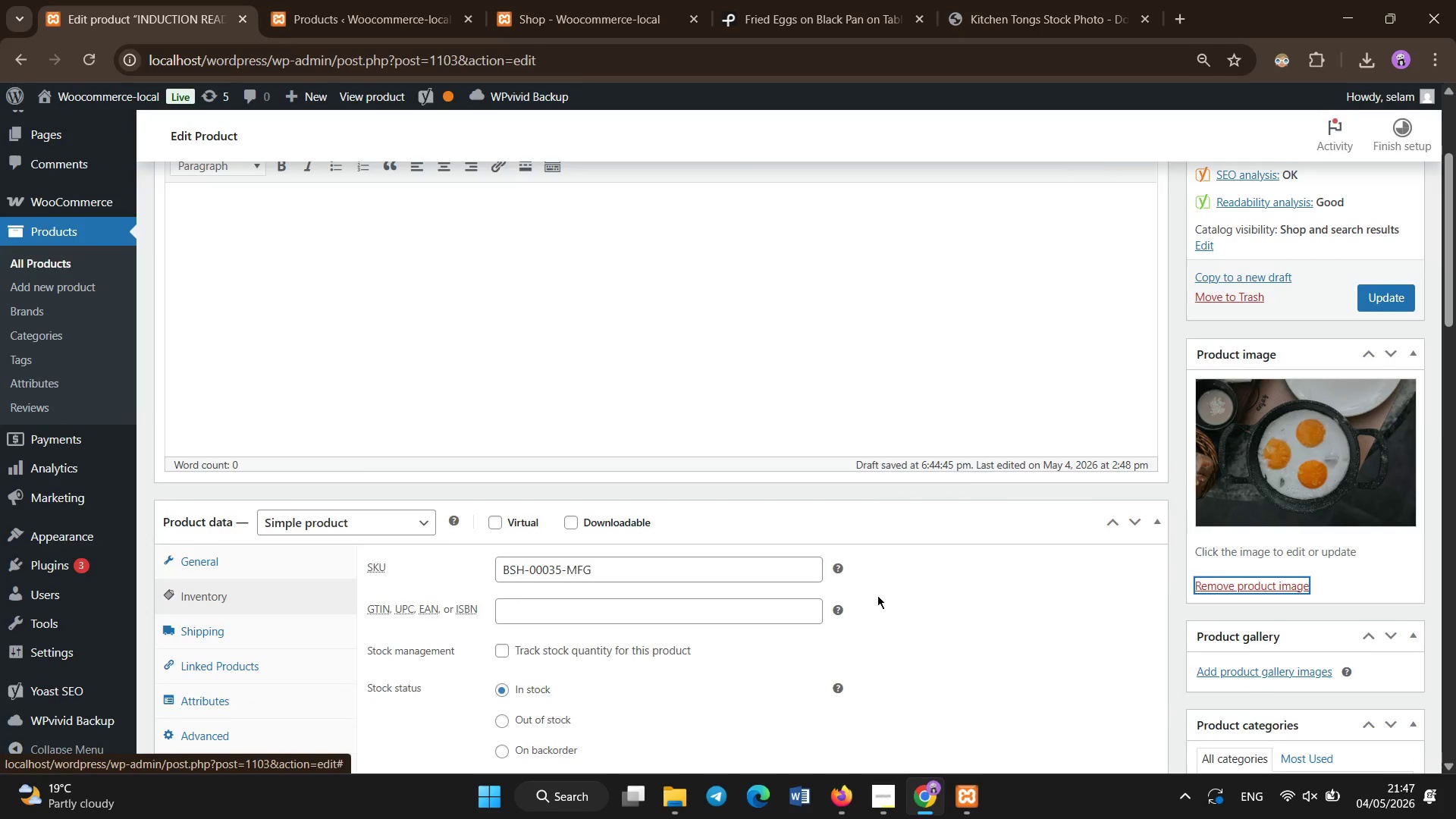 
scroll: coordinate [459, 313], scroll_direction: up, amount: 2.0
 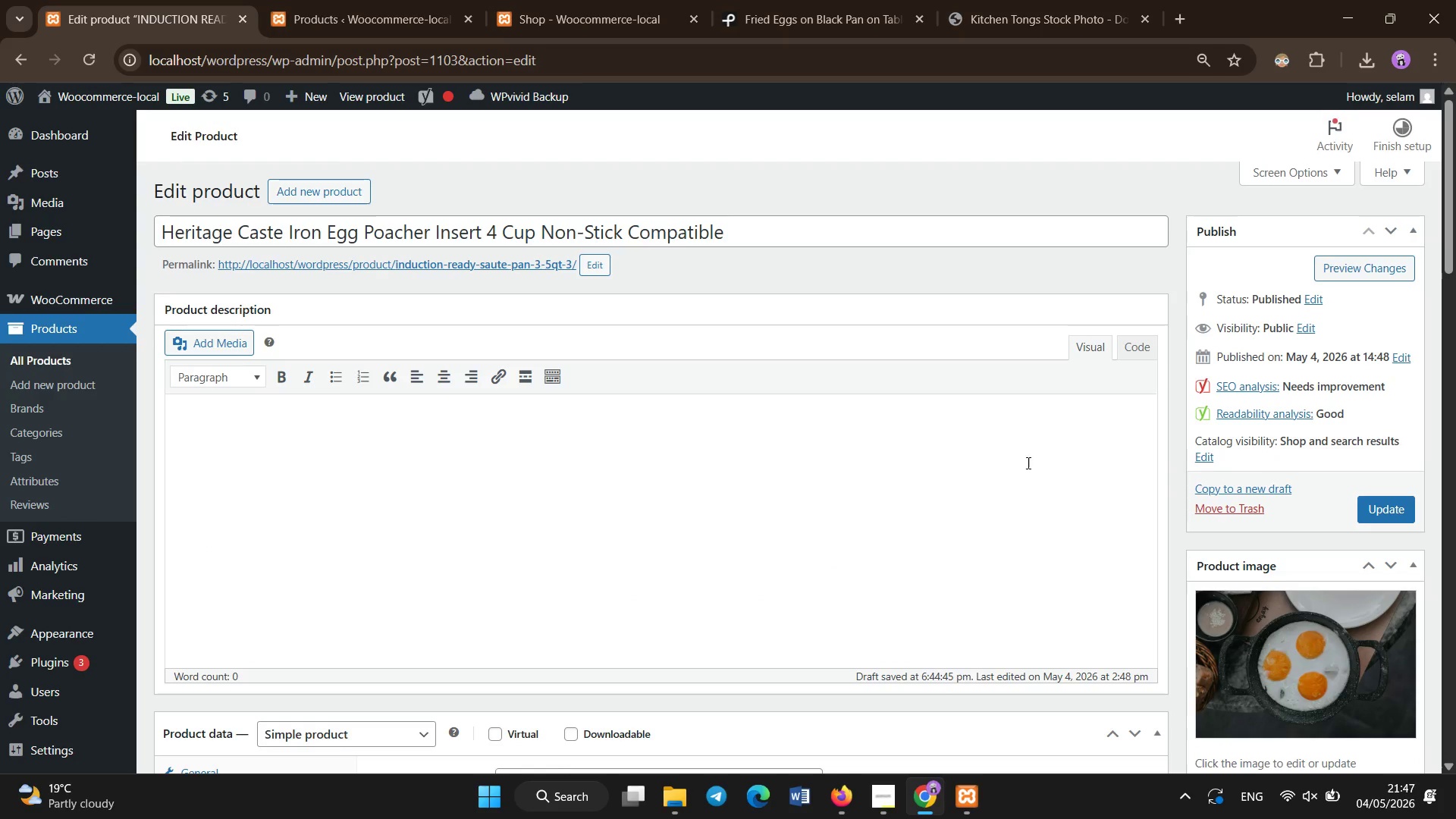 
scroll: coordinate [1090, 499], scroll_direction: none, amount: 0.0
 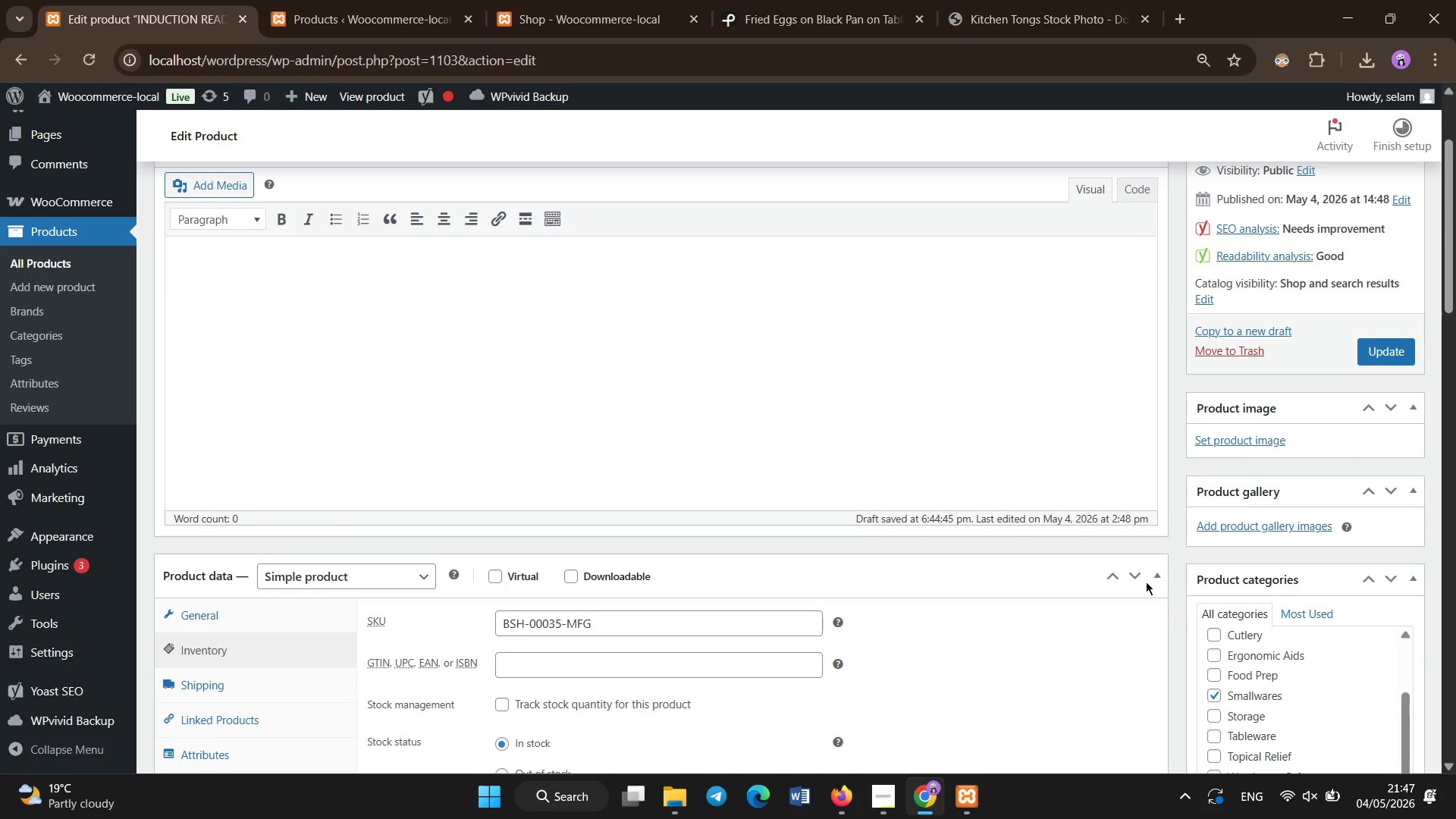 
left_click([378, 227])
 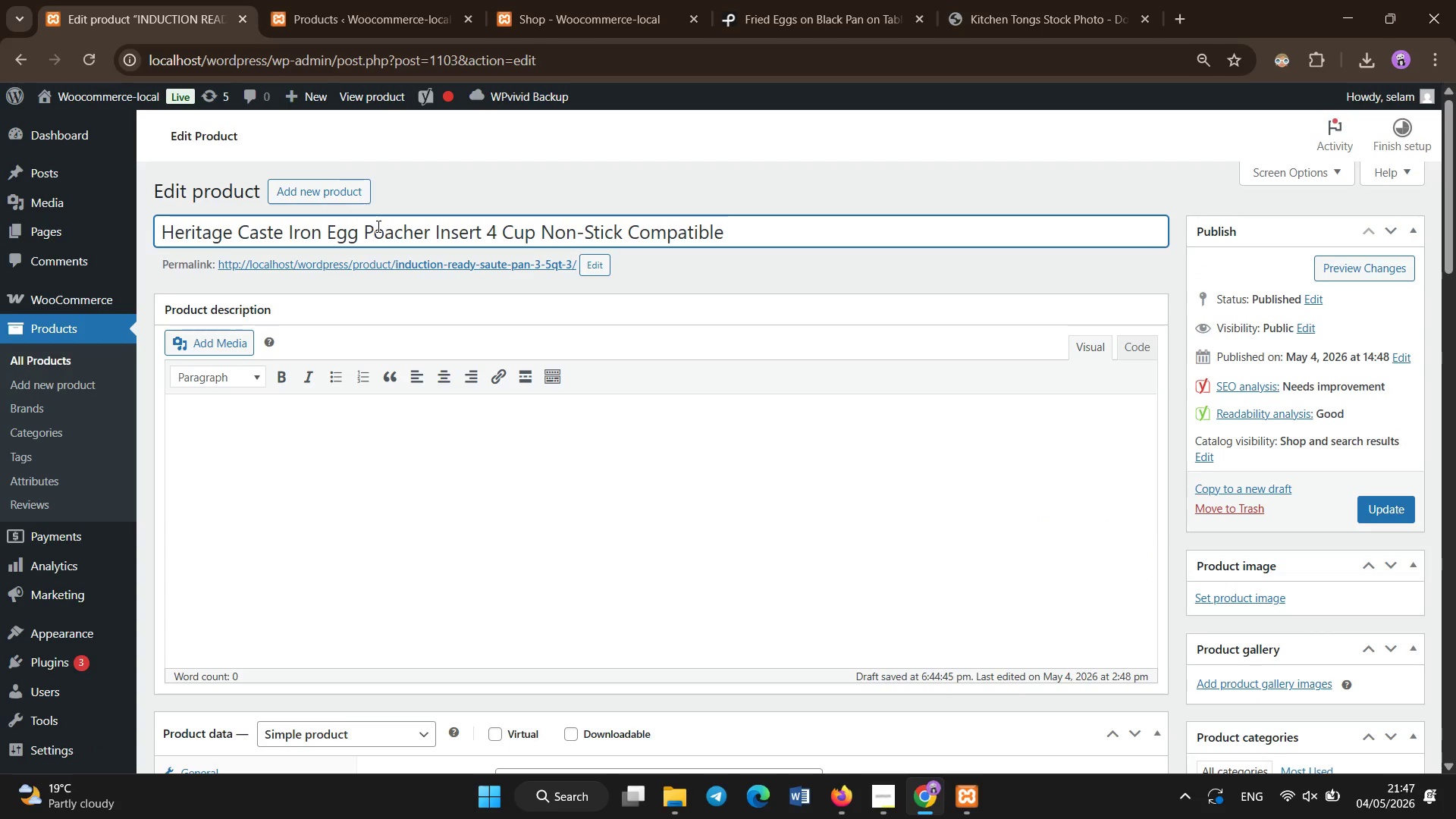 
scroll: coordinate [202, 243], scroll_direction: up, amount: 4.0
 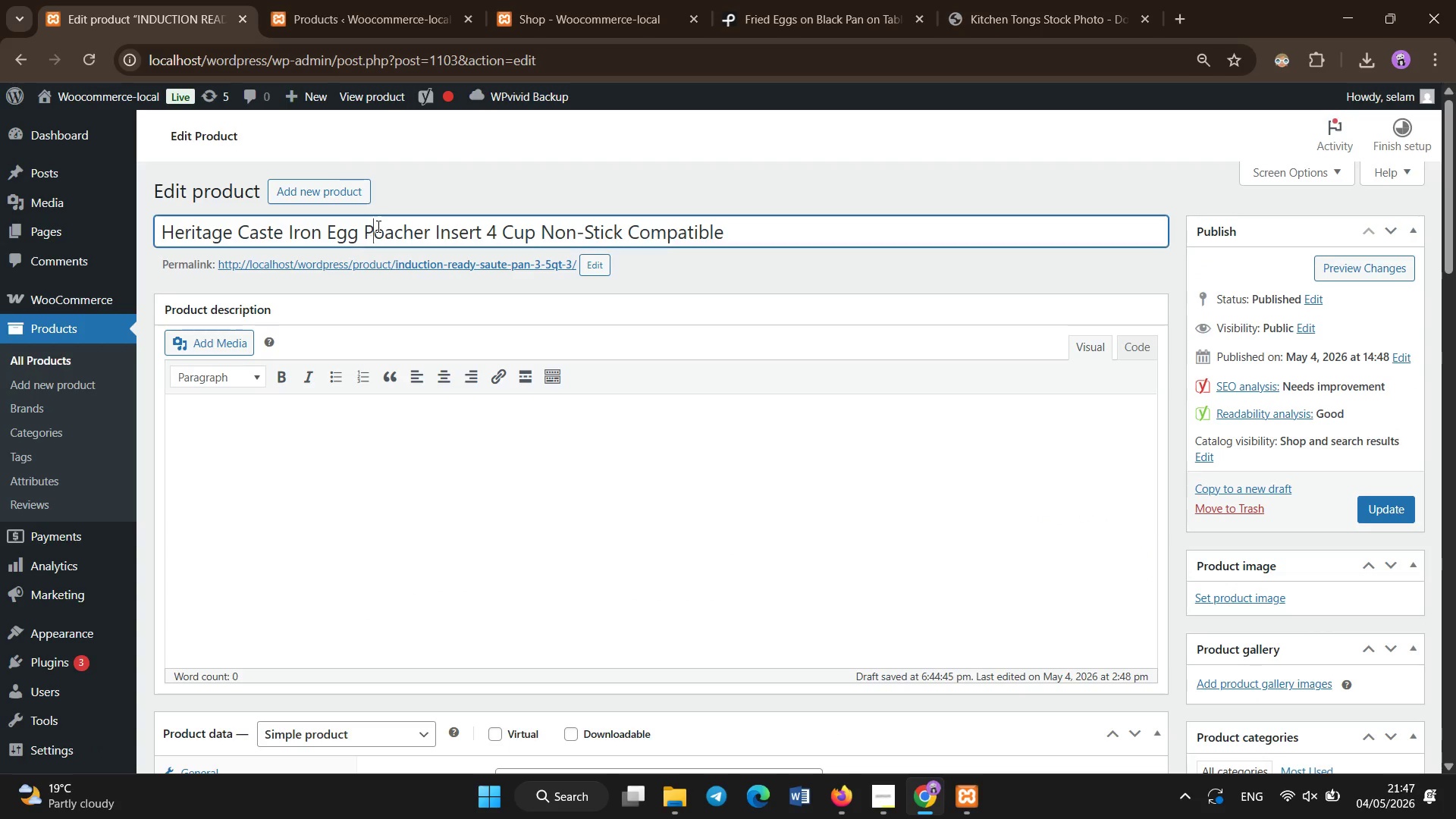 
key(Control+A)
 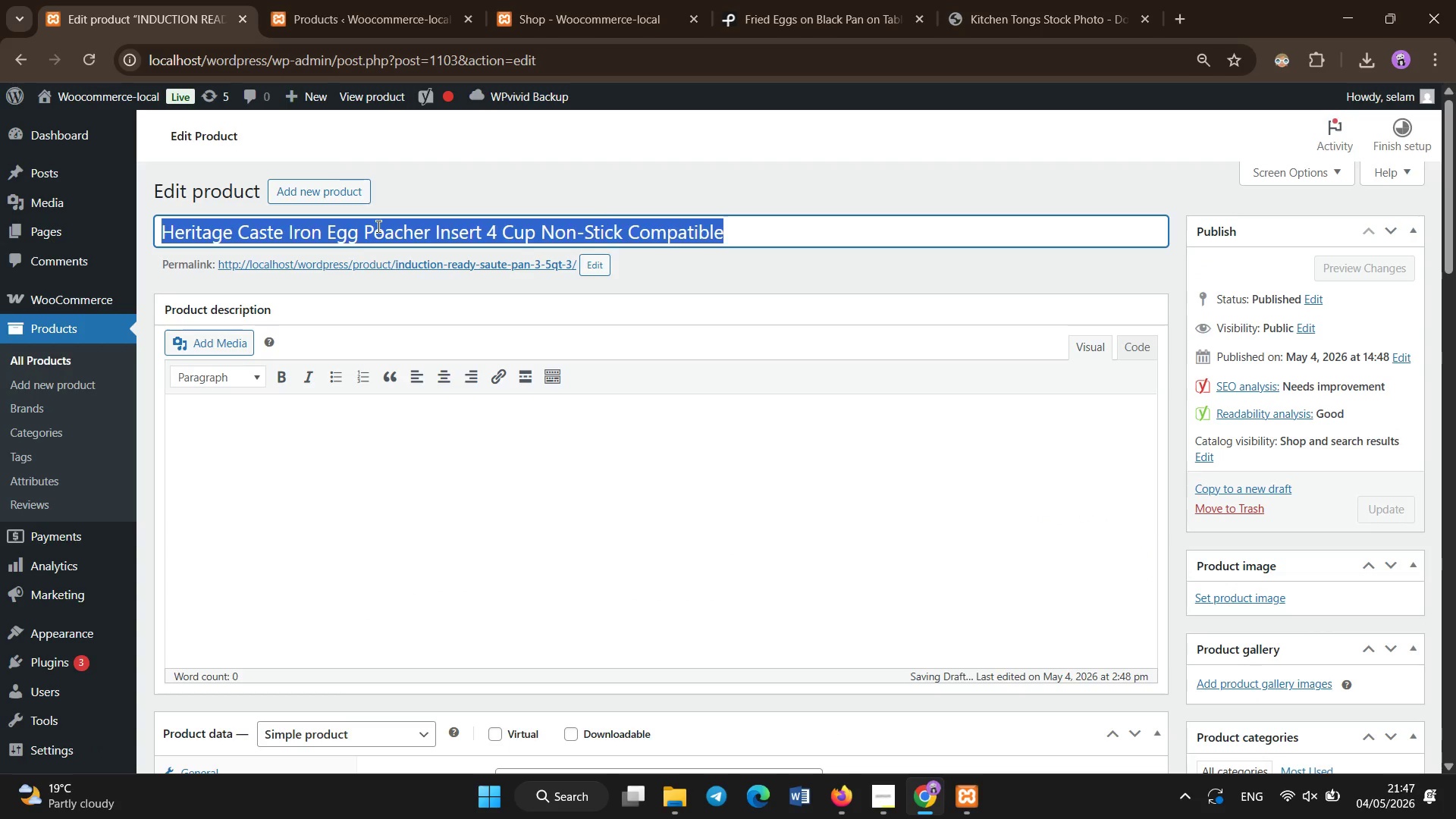 
key(Control+Backspace)
 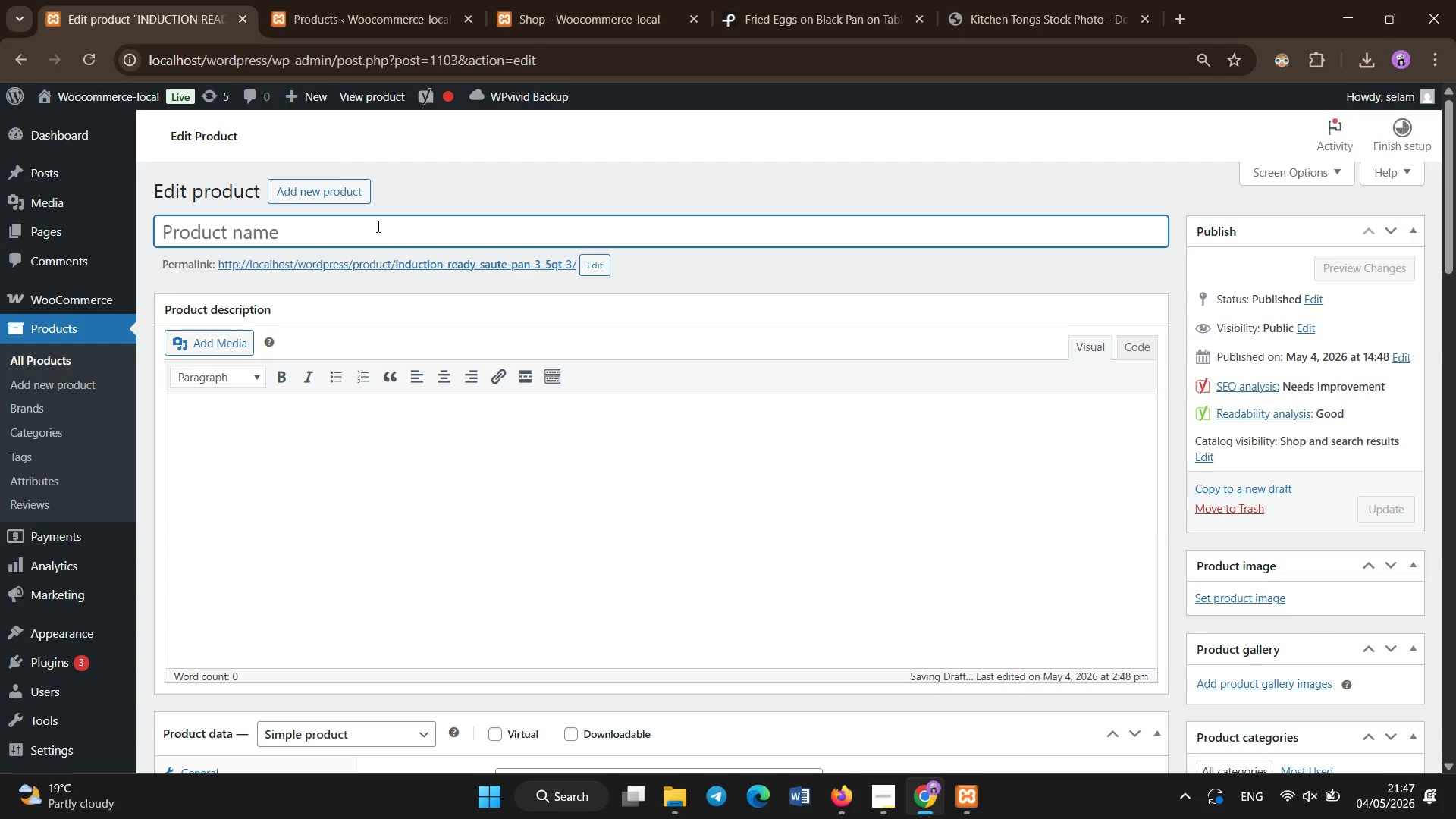 
type(ProLine Digital Instant Read Meat ther)
key(Backspace)
key(Backspace)
key(Backspace)
key(Backspace)
type(Thermometer WaterP)
key(Backspace)
type(proof LCd)
key(Backspace)
type(D)
 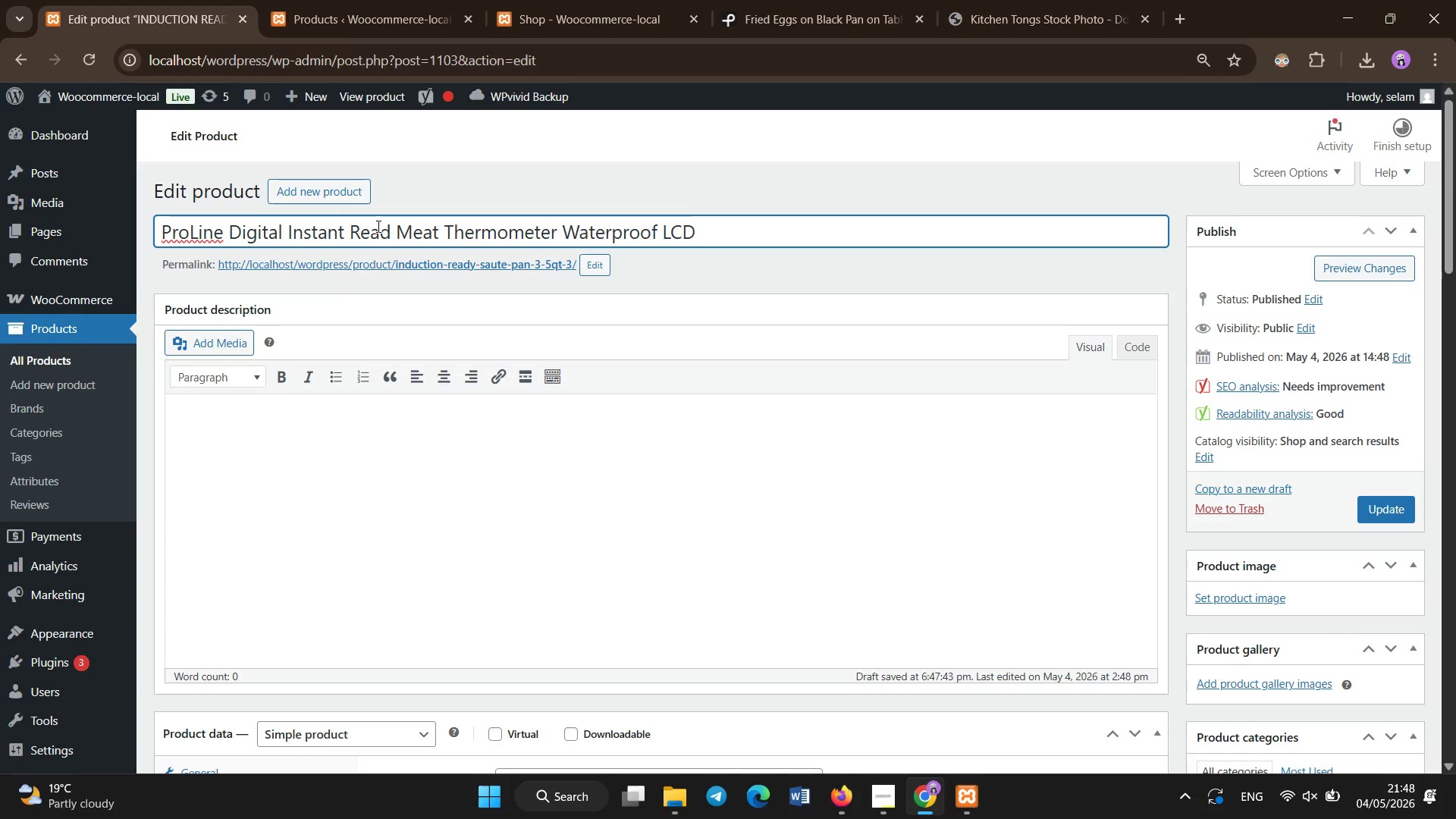 
scroll: coordinate [403, 388], scroll_direction: down, amount: 12.0
 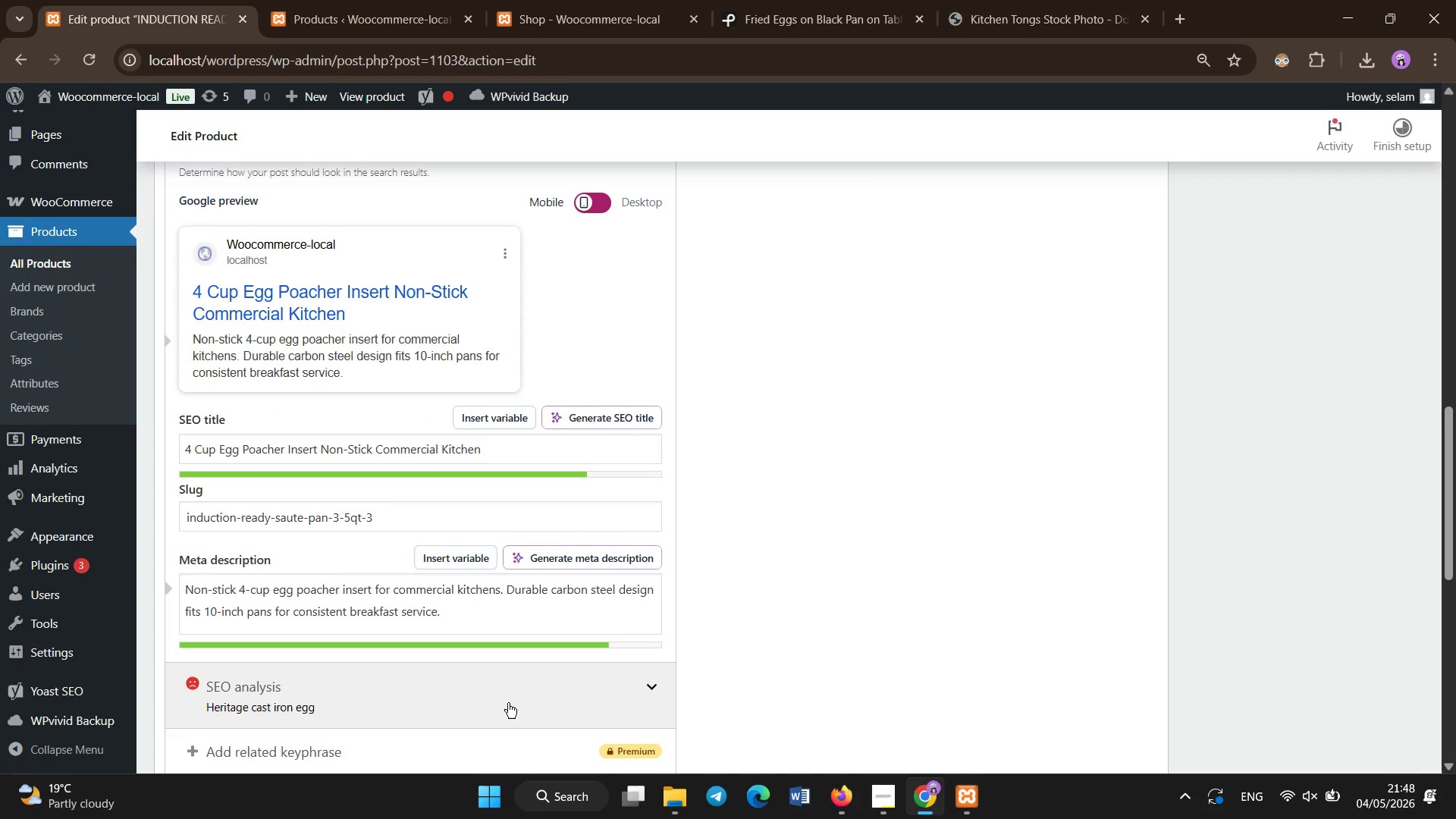 
left_click([519, 482])
 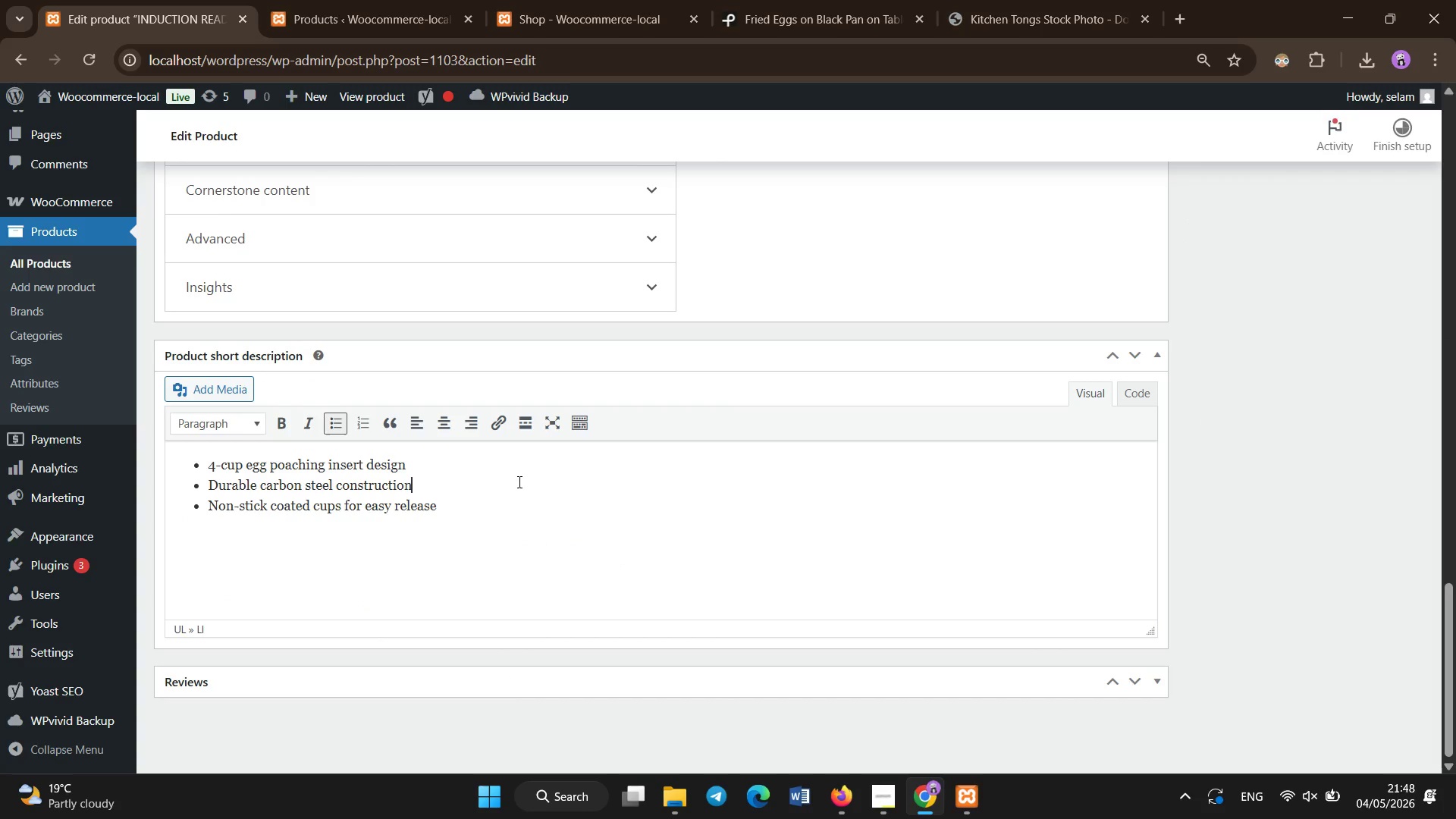 
scroll: coordinate [516, 622], scroll_direction: down, amount: 12.0
 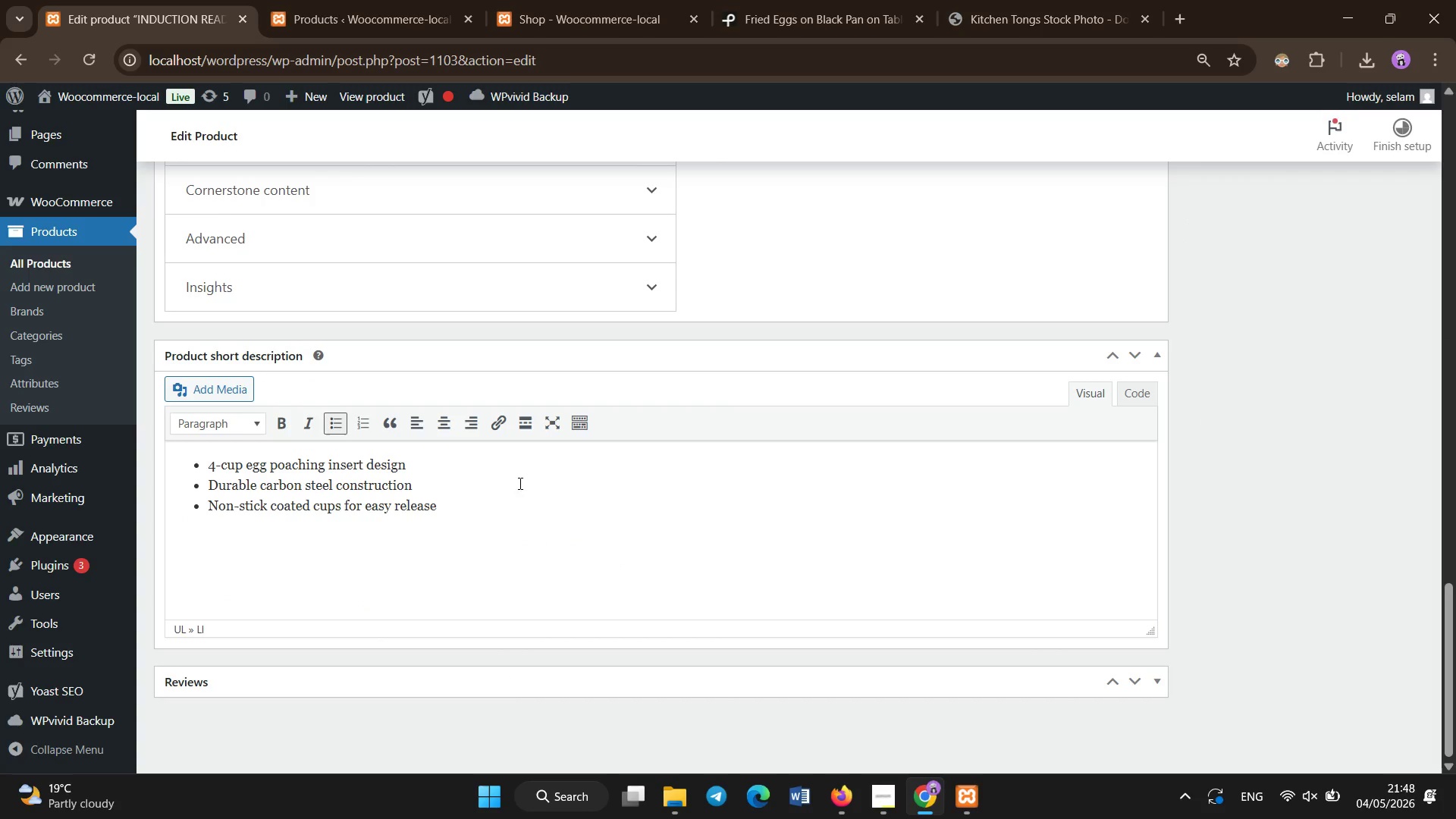 
key(Control+A)
 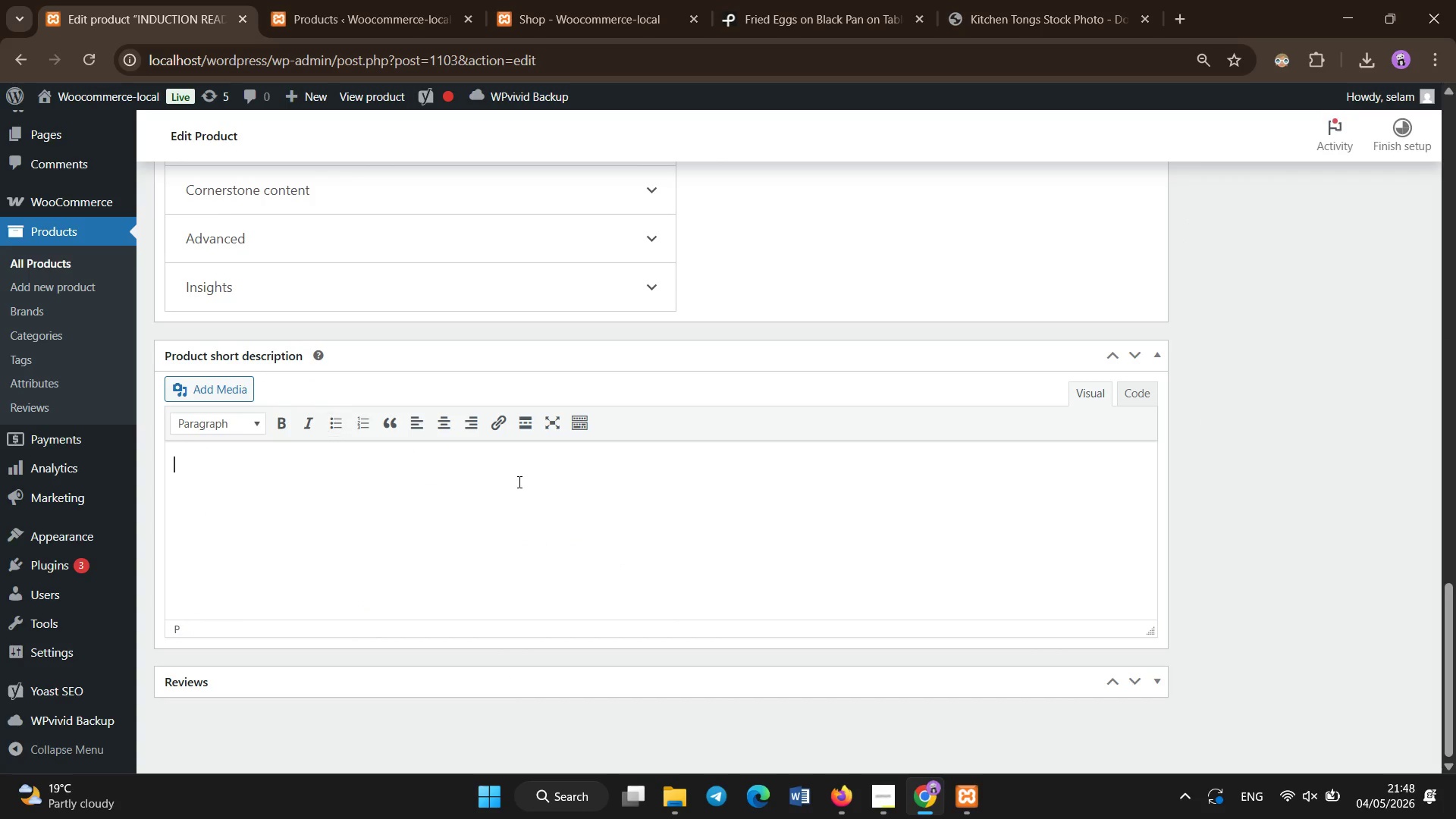 
key(Backspace)
 